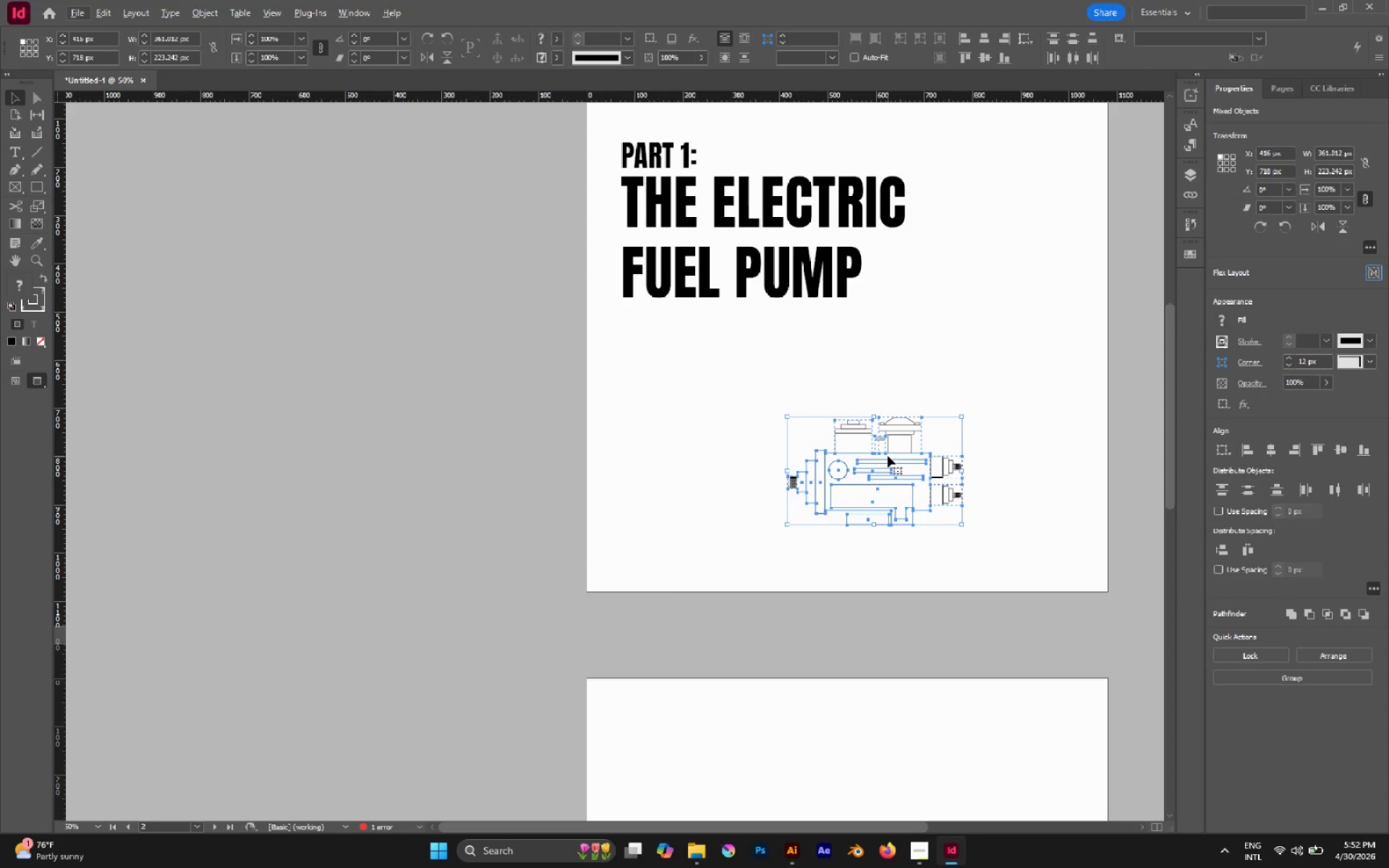 
left_click_drag(start_coordinate=[888, 456], to_coordinate=[838, 417])
 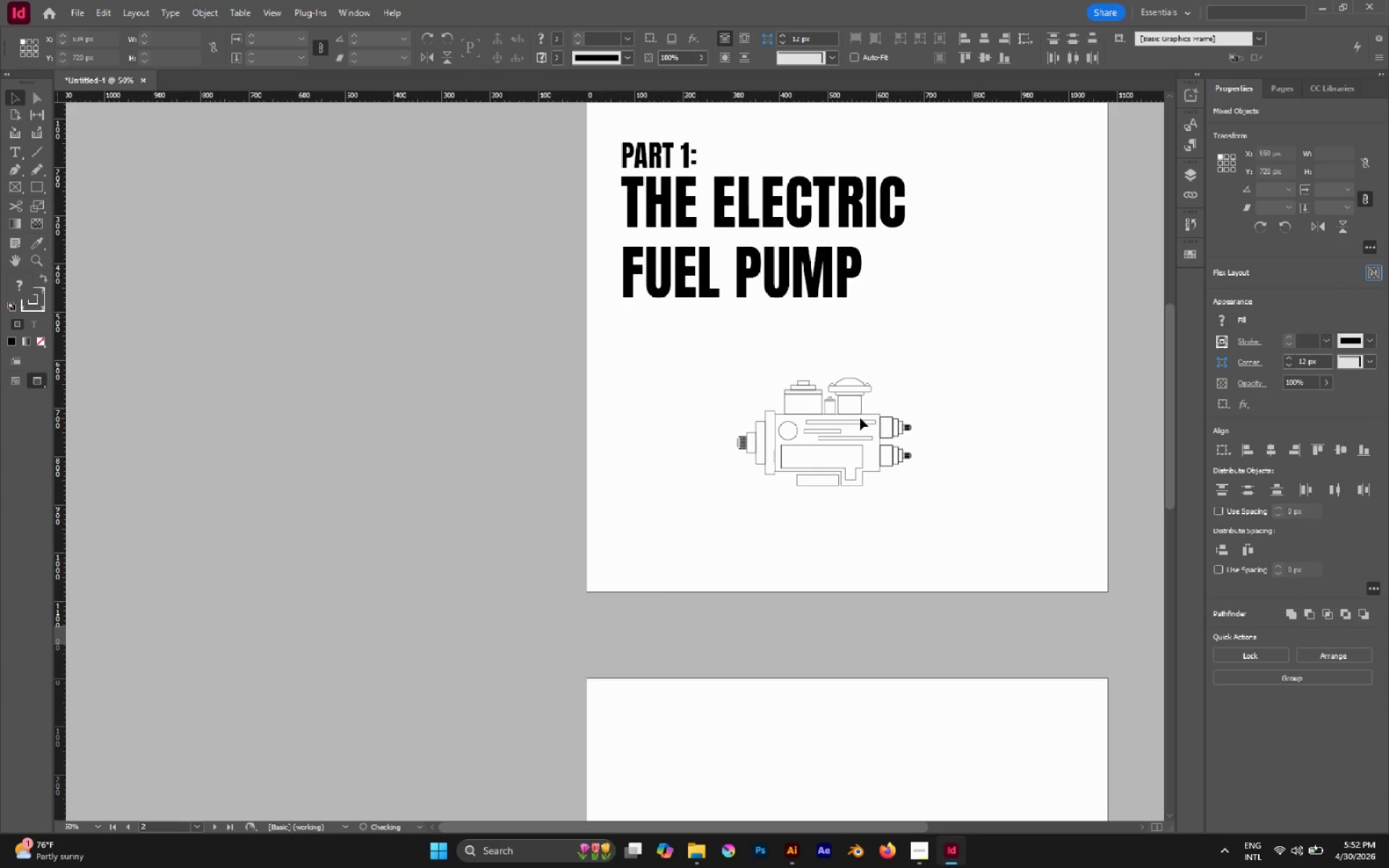 
scroll: coordinate [860, 418], scroll_direction: up, amount: 1.0
 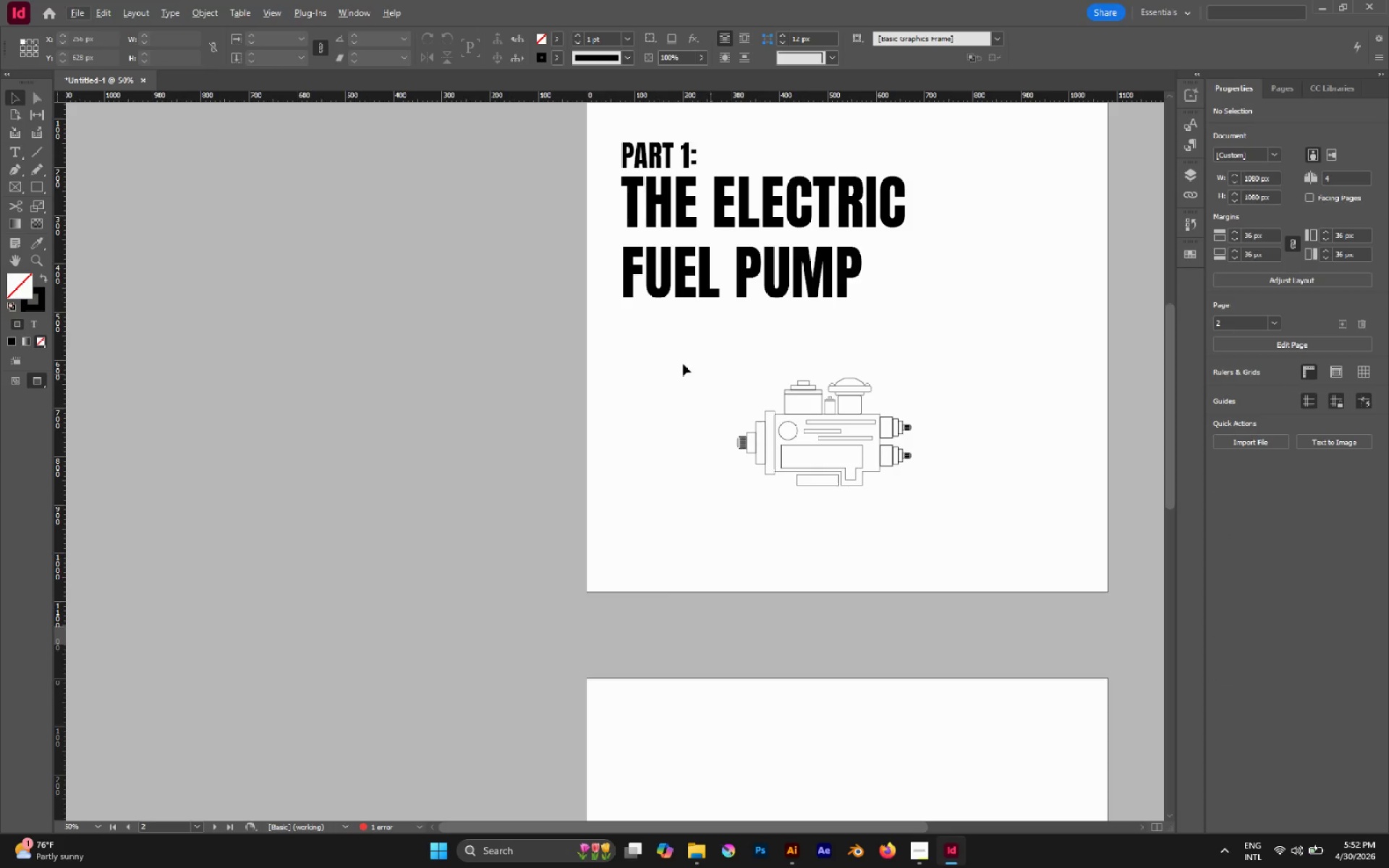 
left_click_drag(start_coordinate=[679, 363], to_coordinate=[933, 521])
 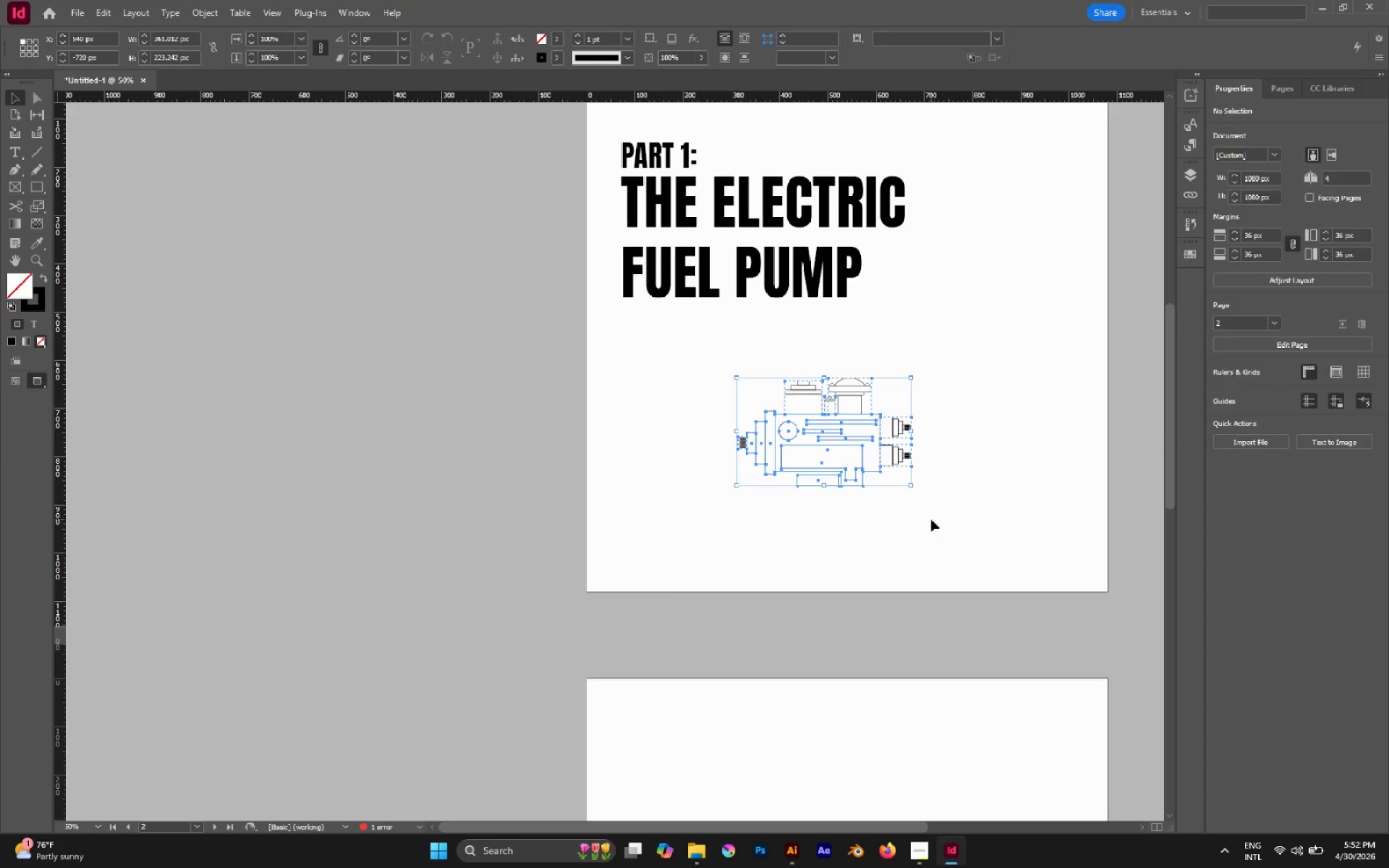 
key(Control+C)
 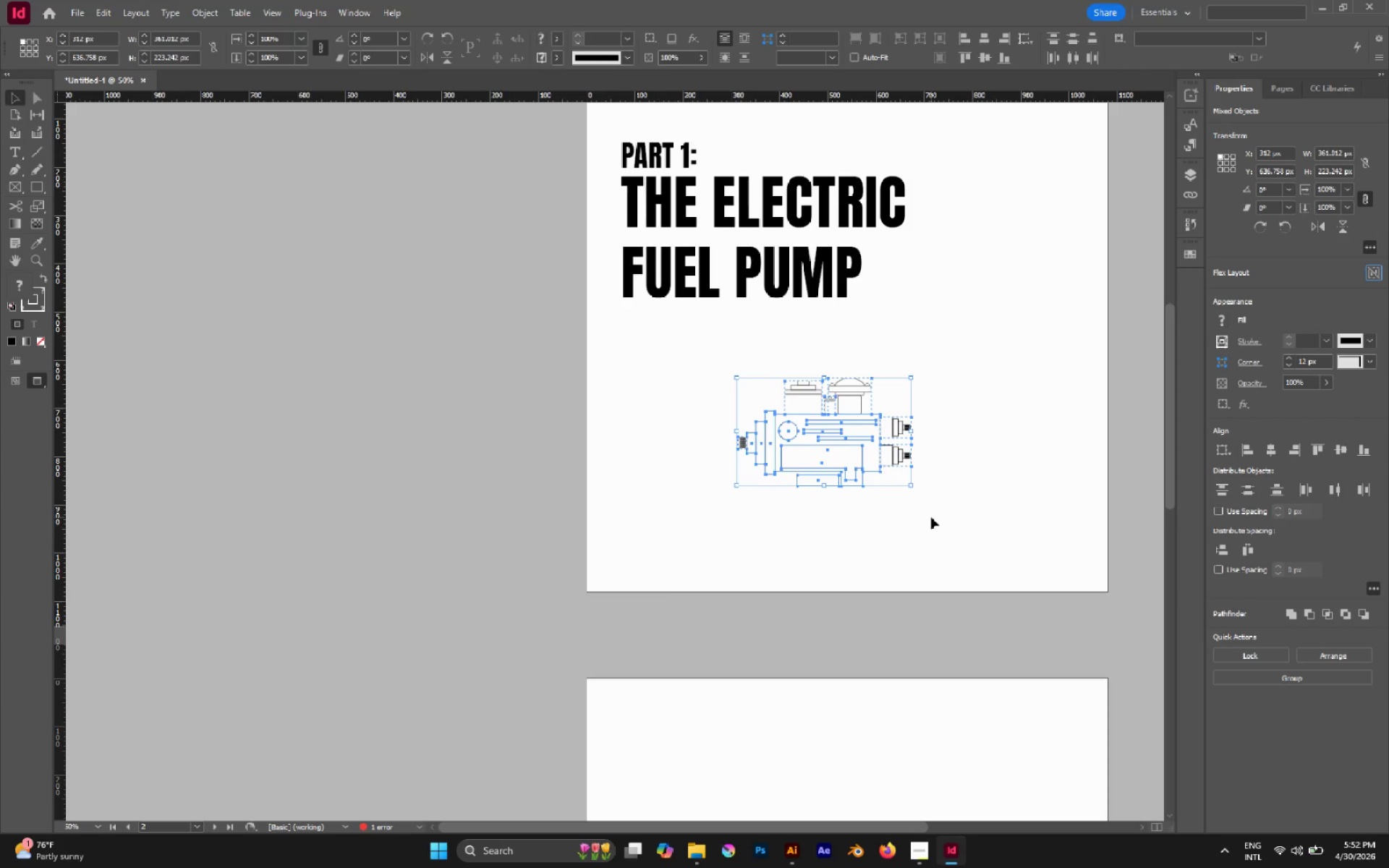 
left_click([931, 517])
 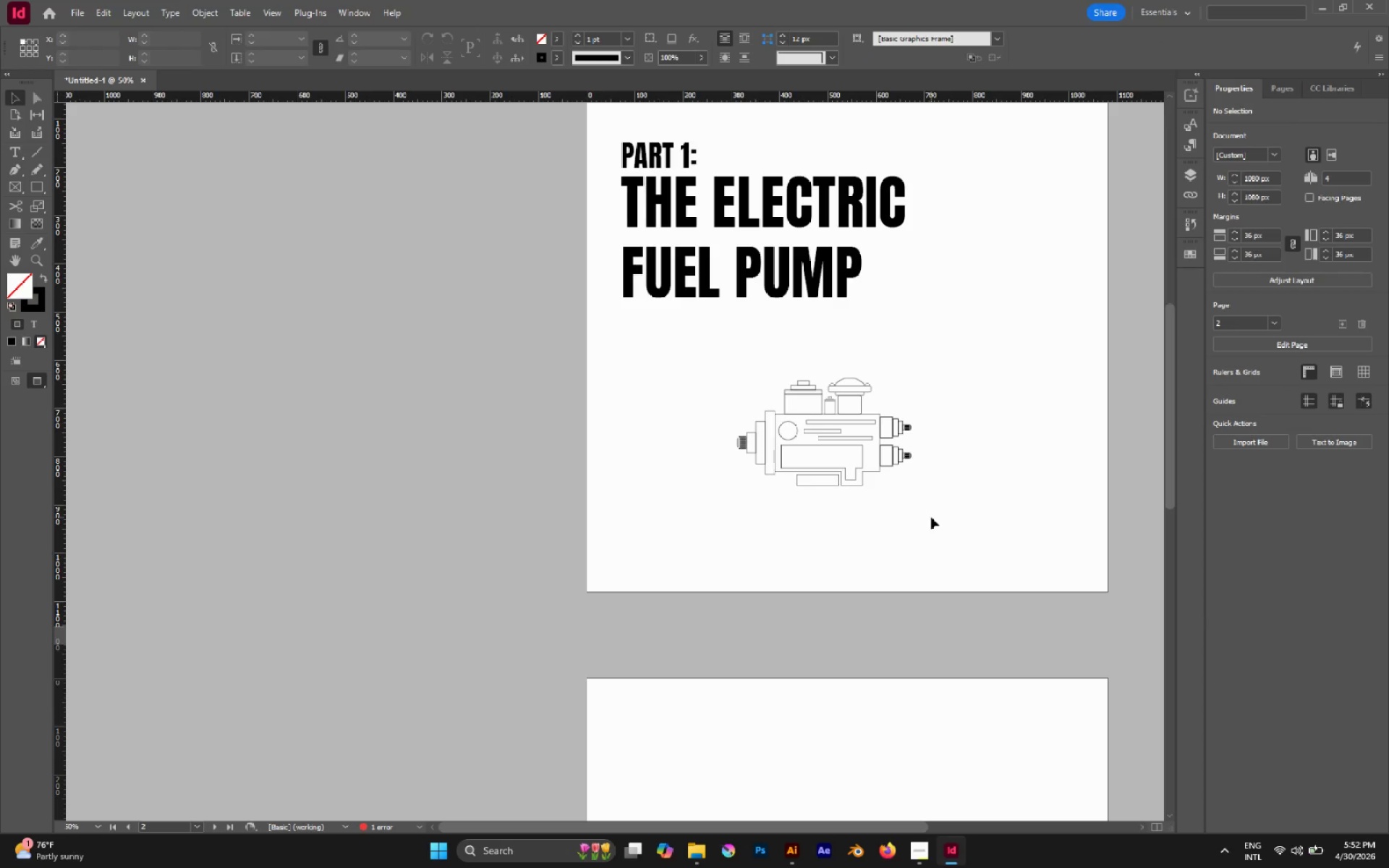 
key(Control+Shift+V)
 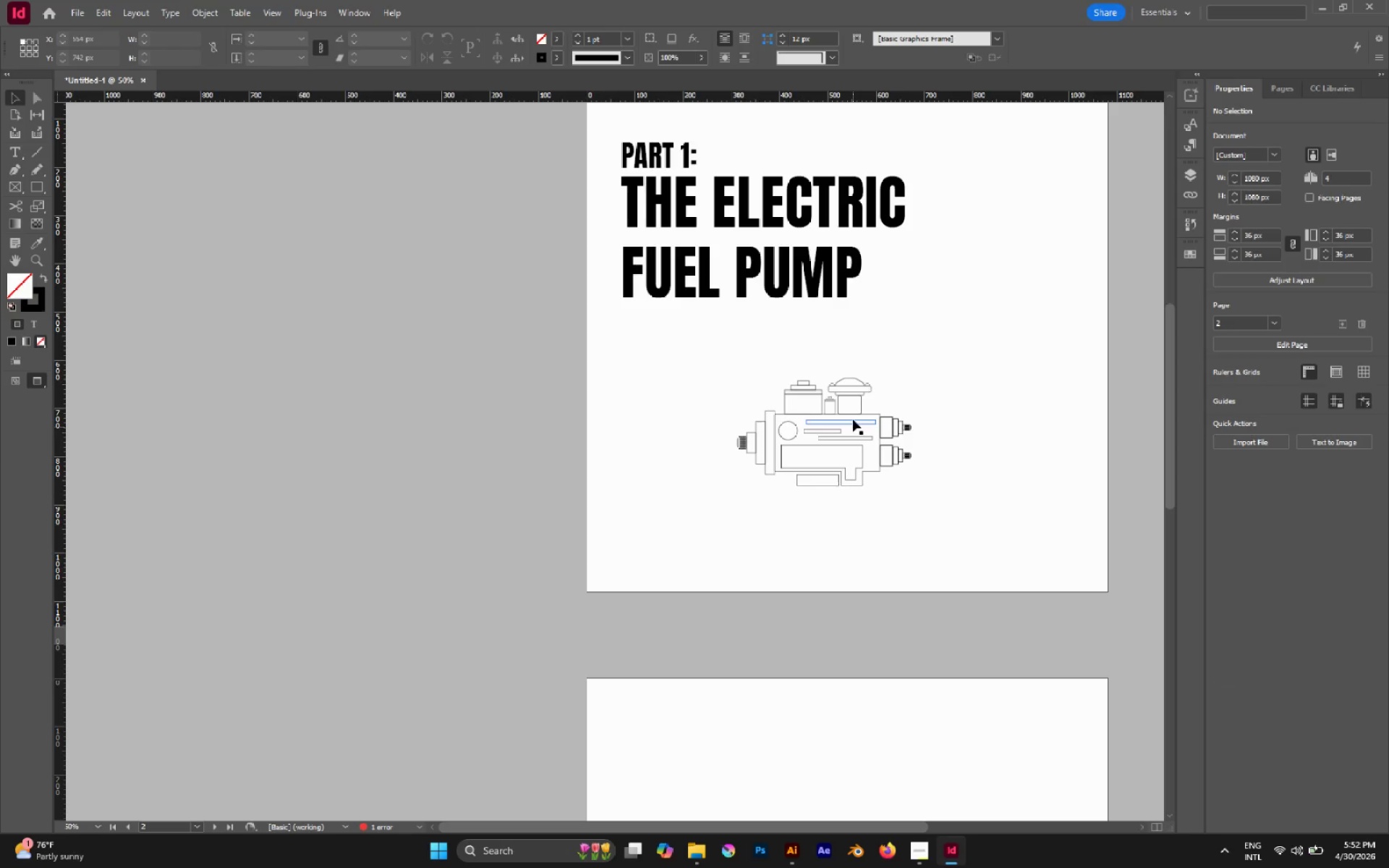 
left_click([929, 367])
 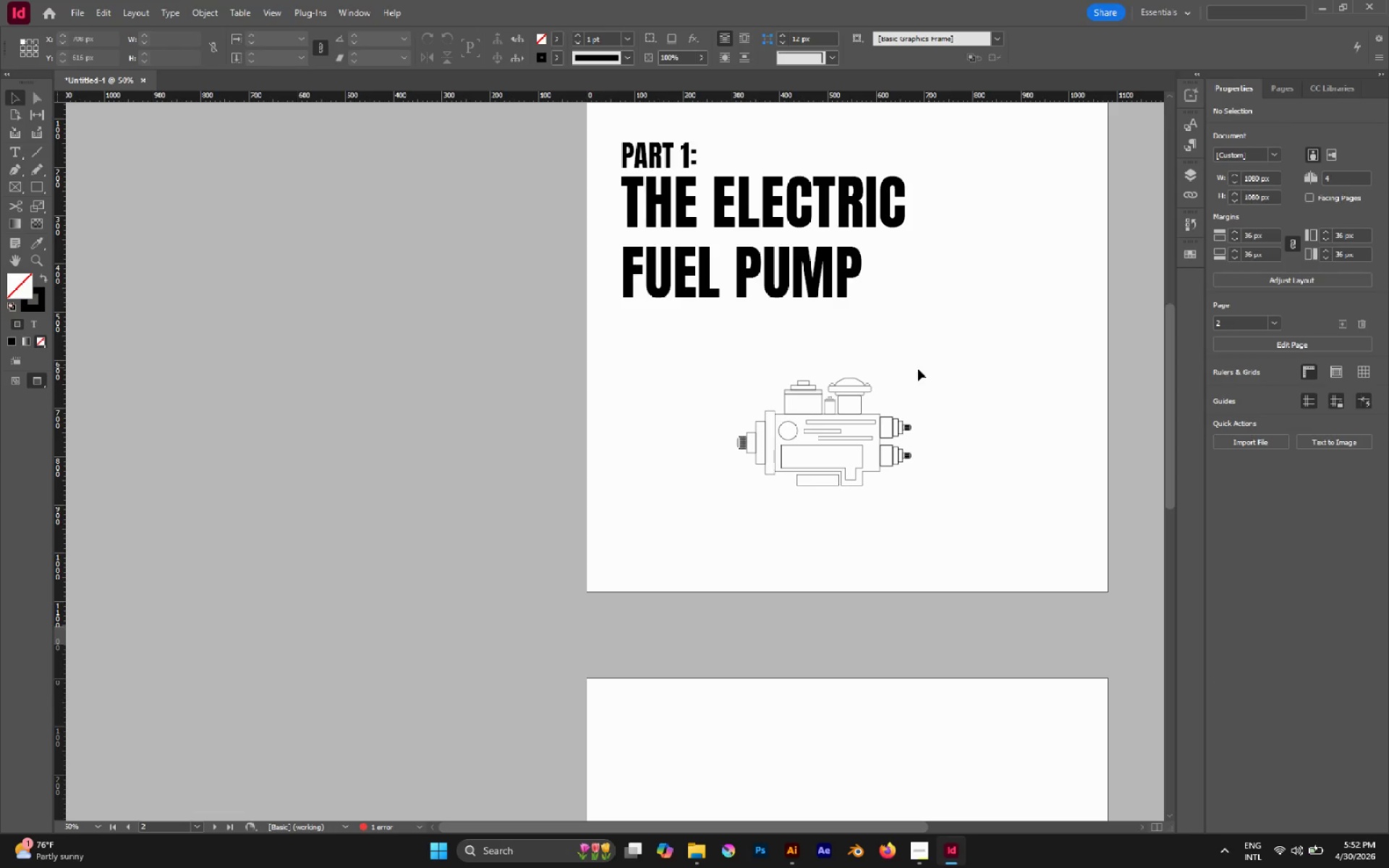 
key(Alt+Control+Shift+V)
 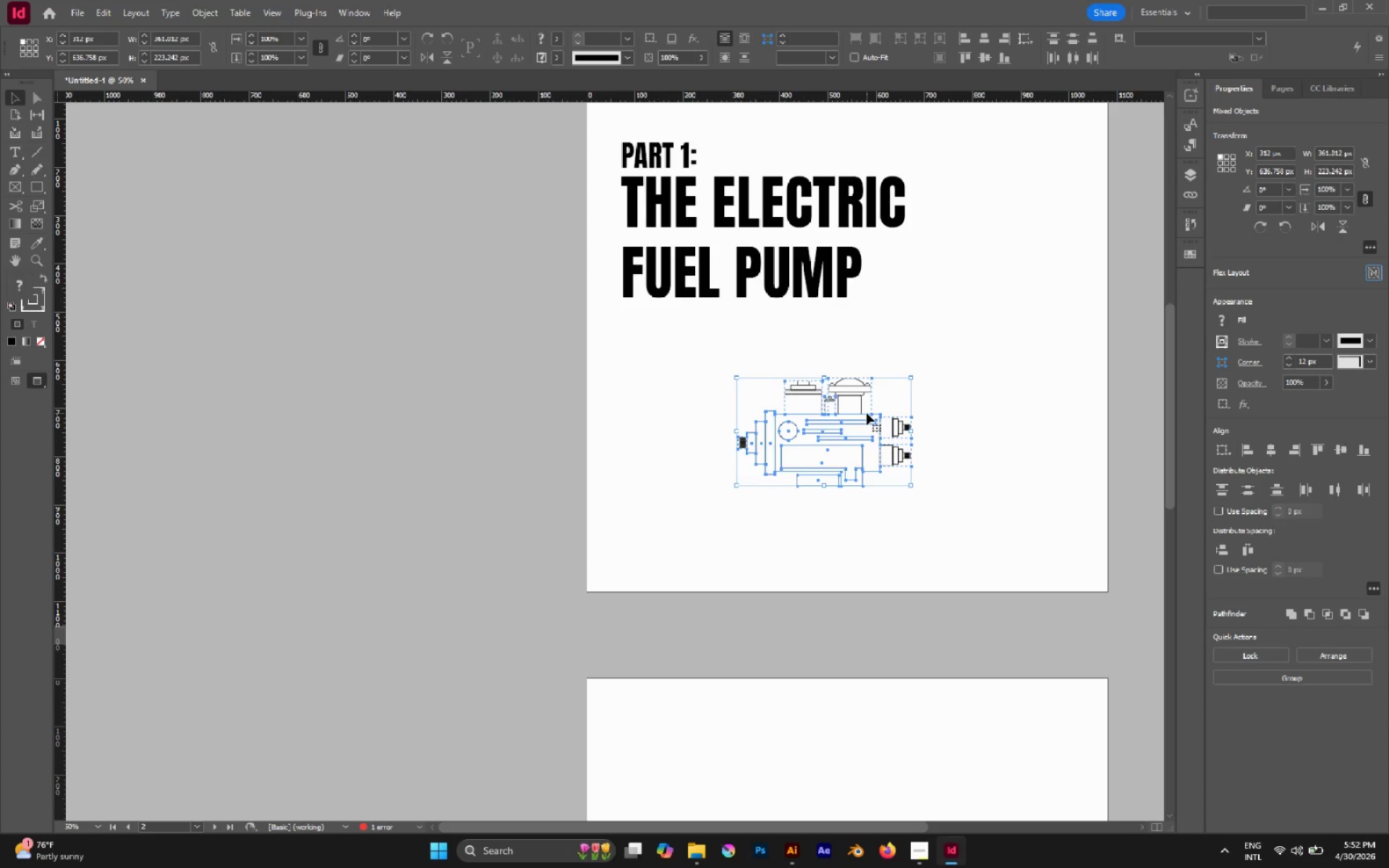 
left_click_drag(start_coordinate=[867, 414], to_coordinate=[722, 509])
 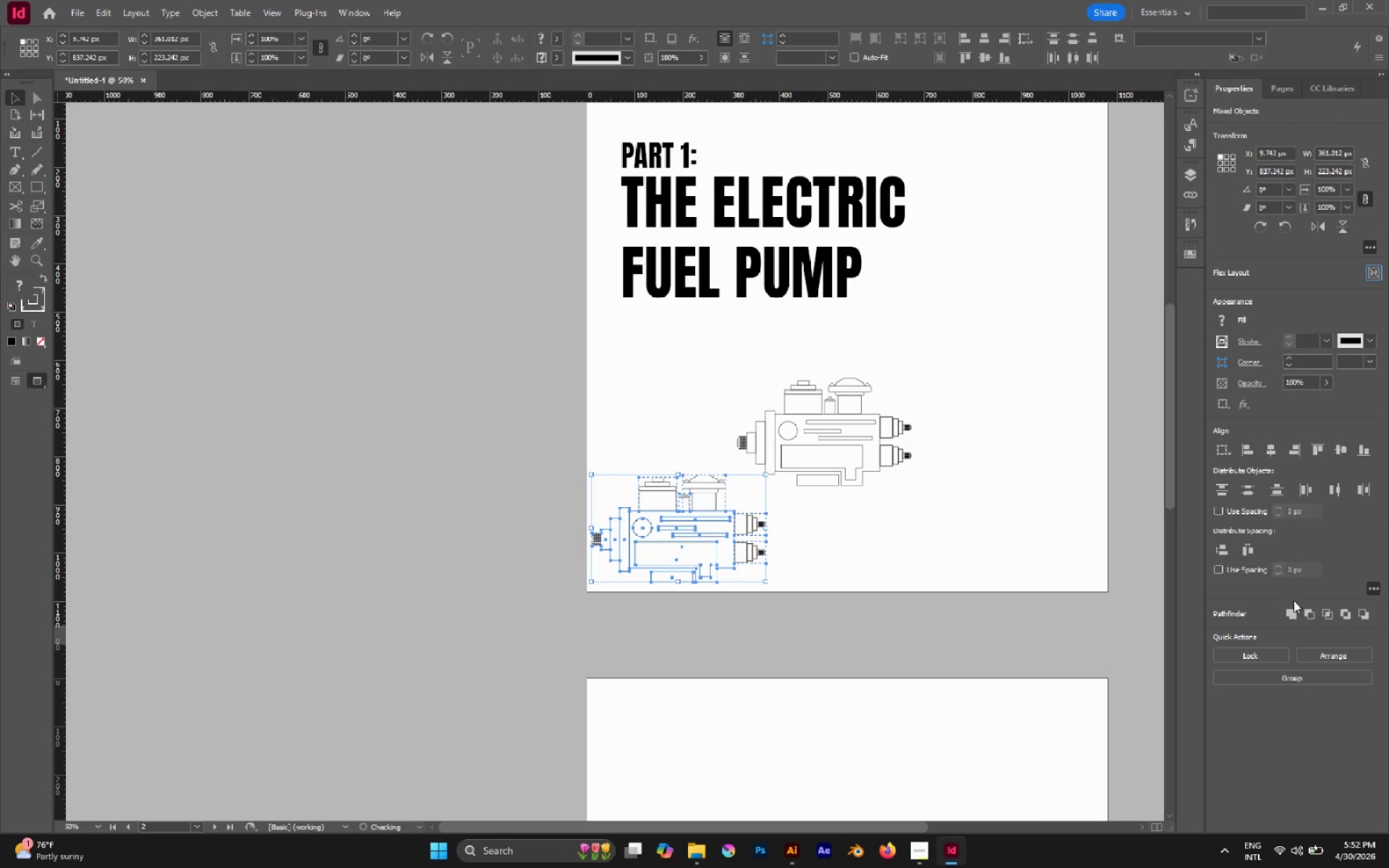 
left_click([1294, 612])
 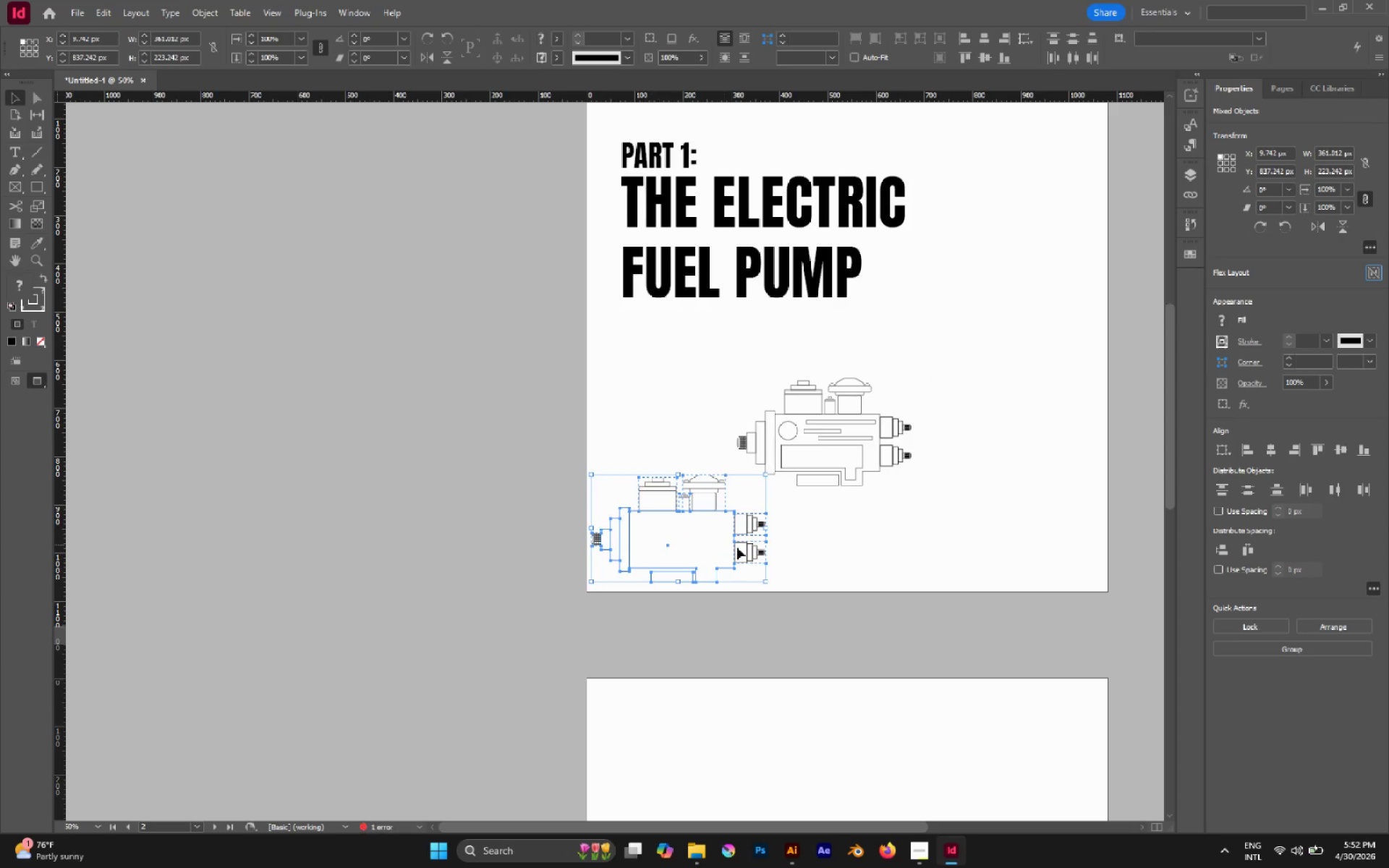 
left_click([791, 555])
 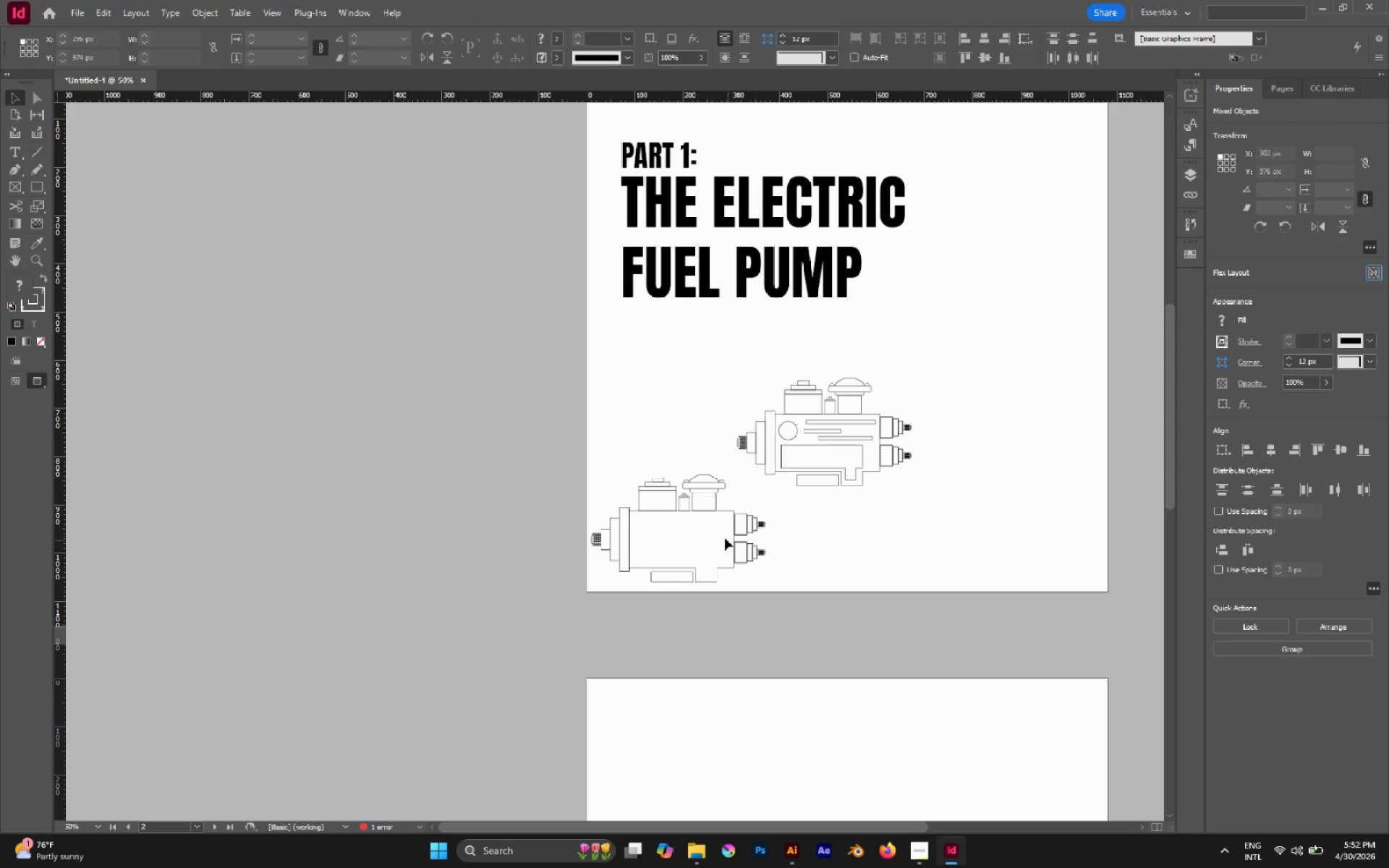 
hold_key(key=AltLeft, duration=0.48)
scroll: coordinate [723, 535], scroll_direction: up, amount: 3.0
 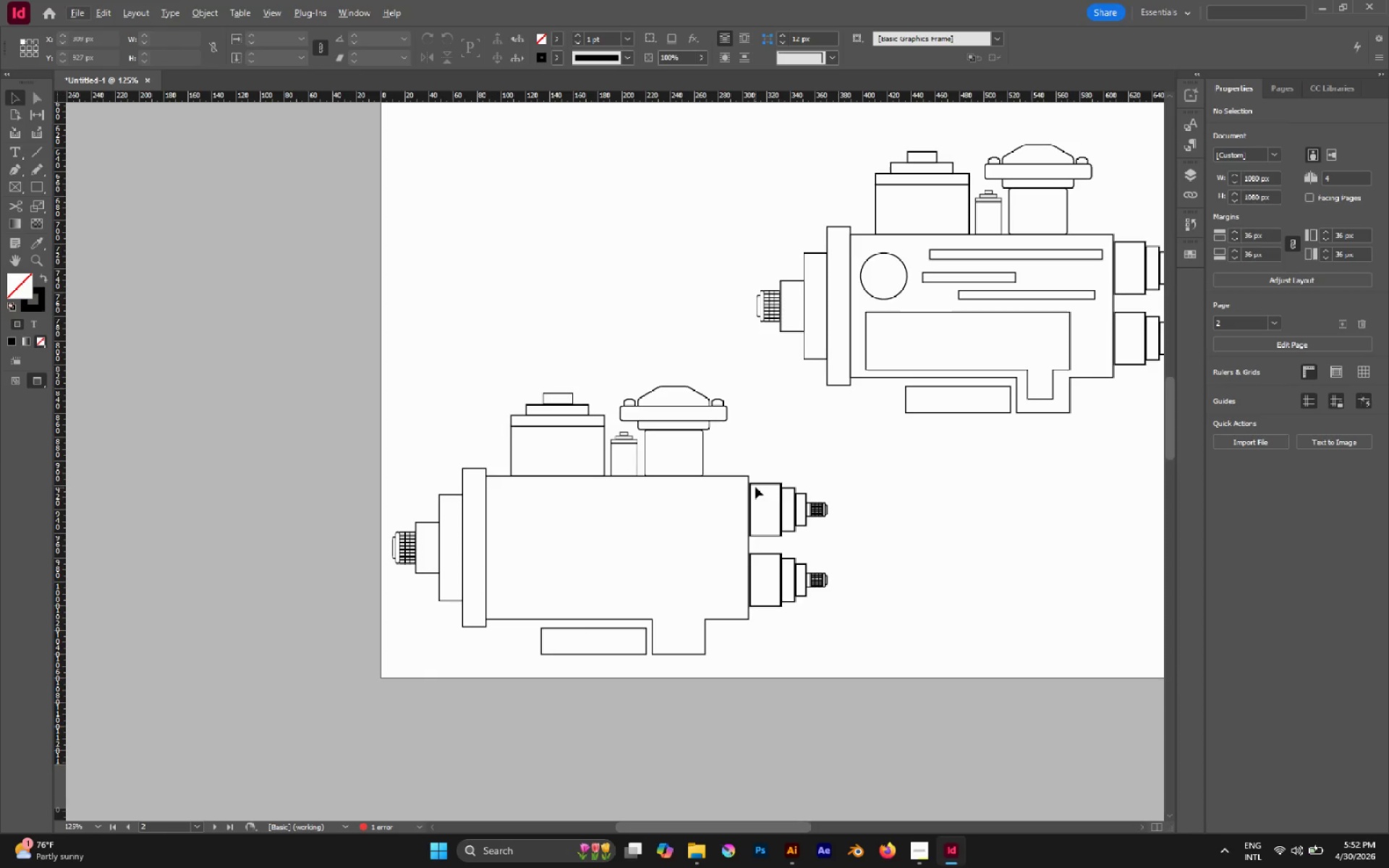 
type(aa)
 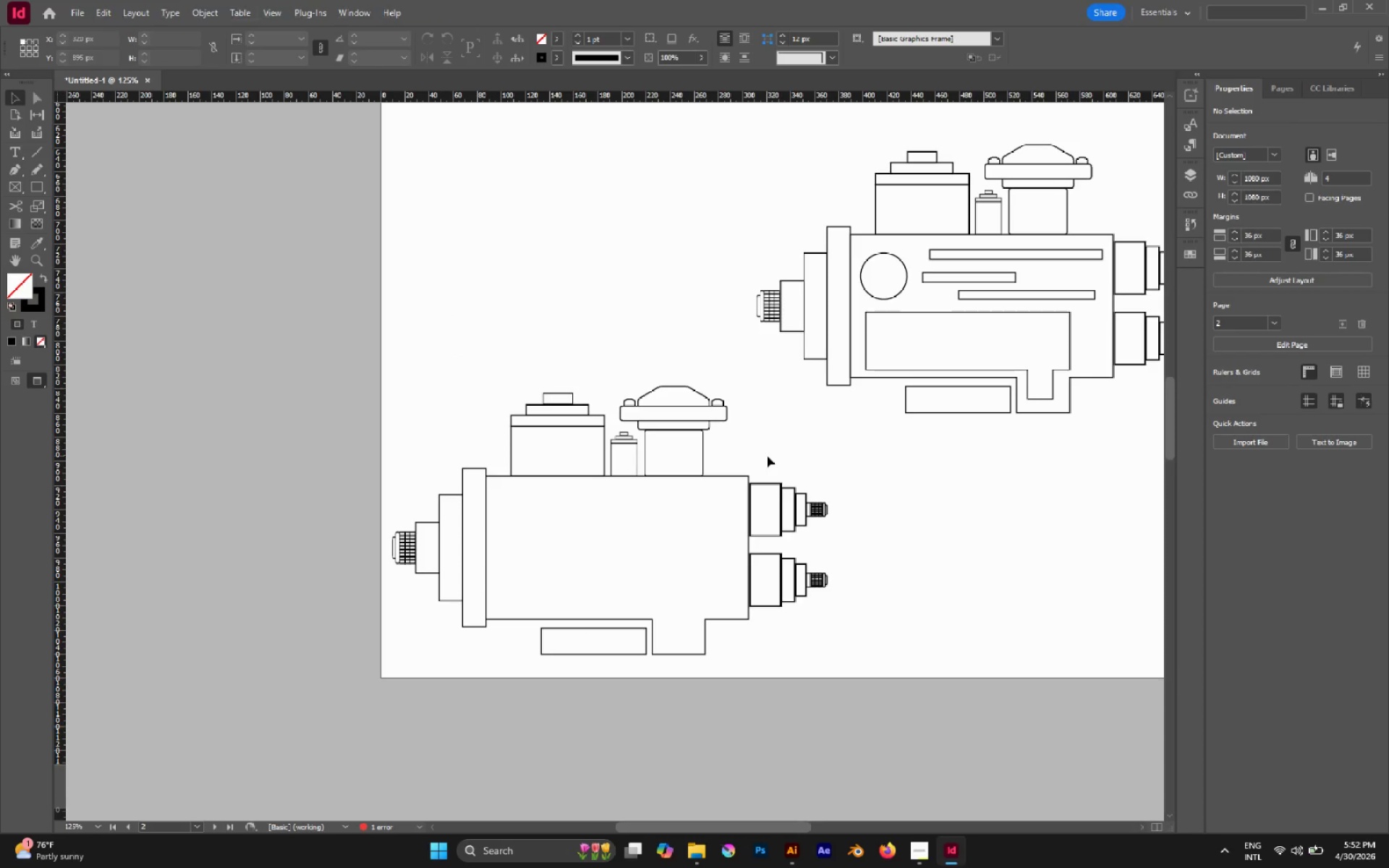 
left_click([767, 456])
 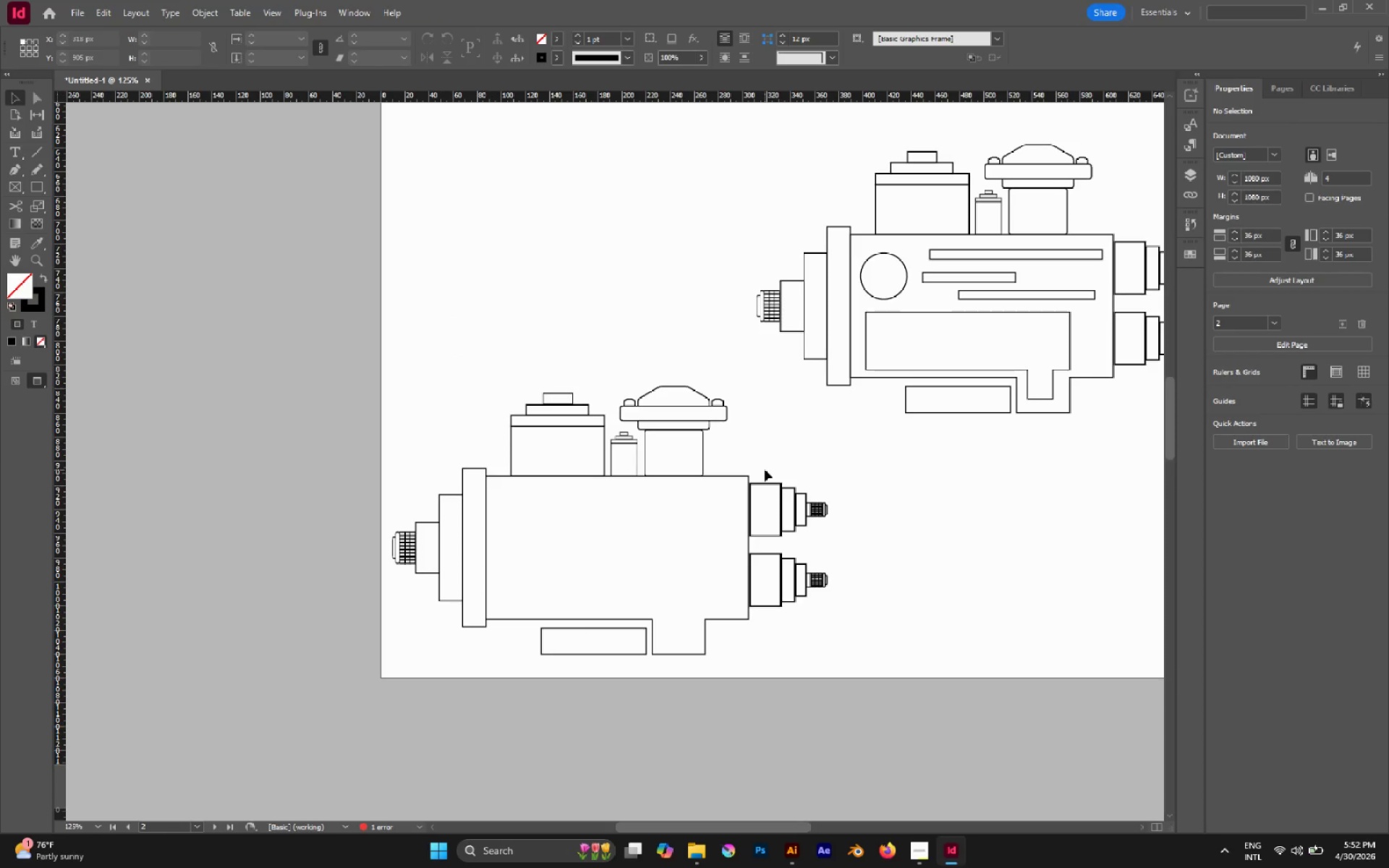 
hold_key(key=AltLeft, duration=2.23)
left_click_drag(start_coordinate=[763, 469], to_coordinate=[797, 614])
 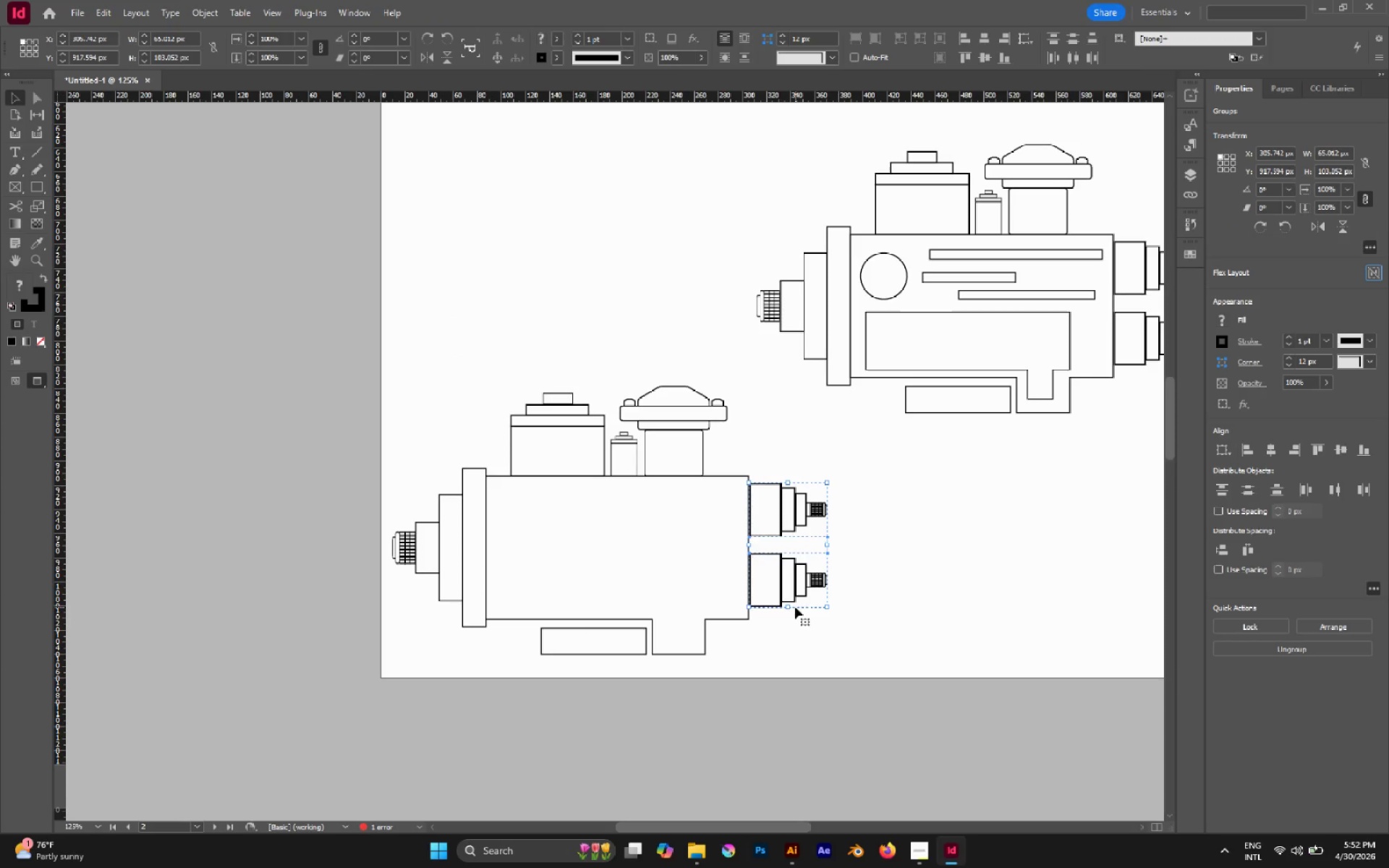 
key(V)
 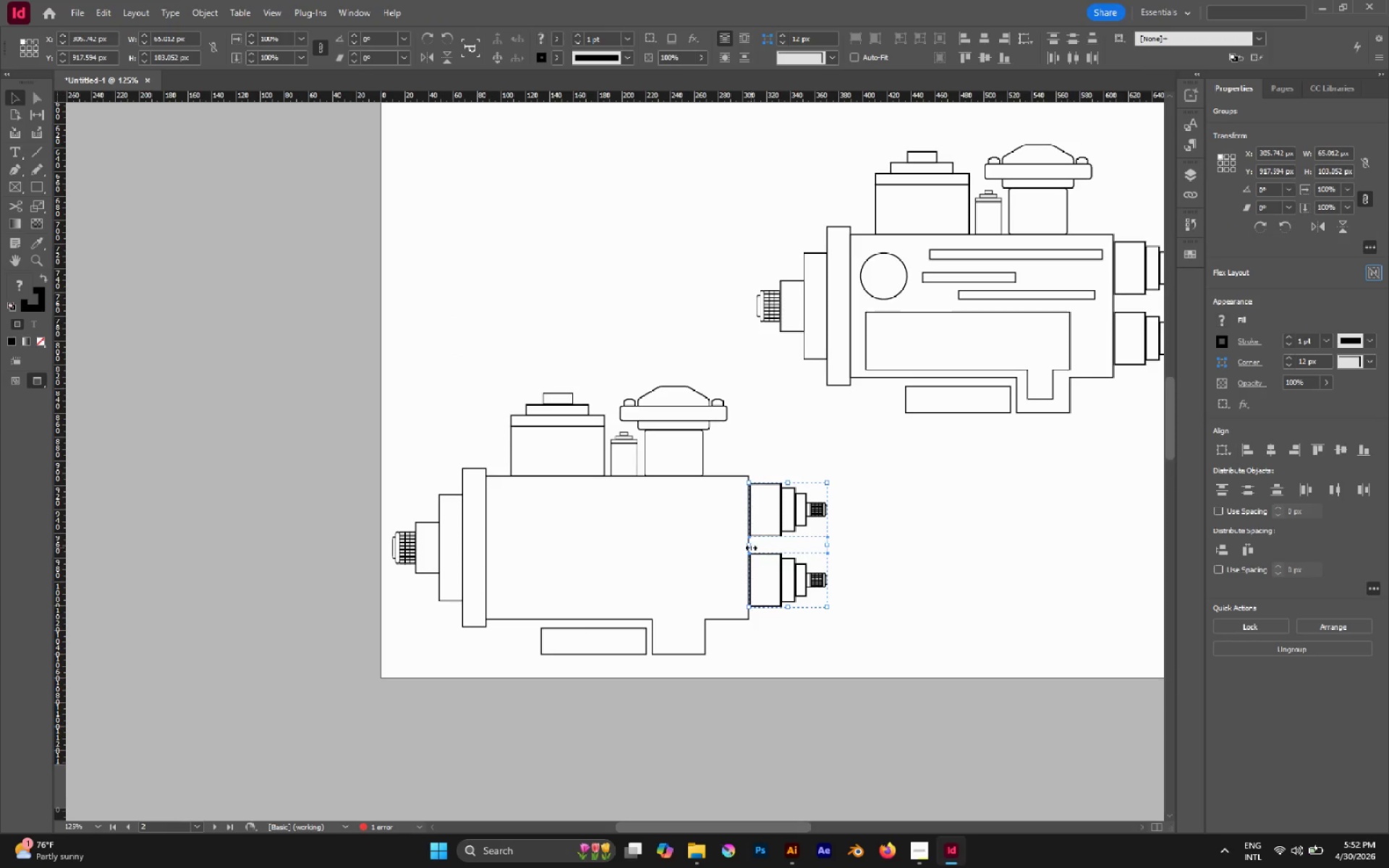 
left_click_drag(start_coordinate=[751, 548], to_coordinate=[613, 546])
 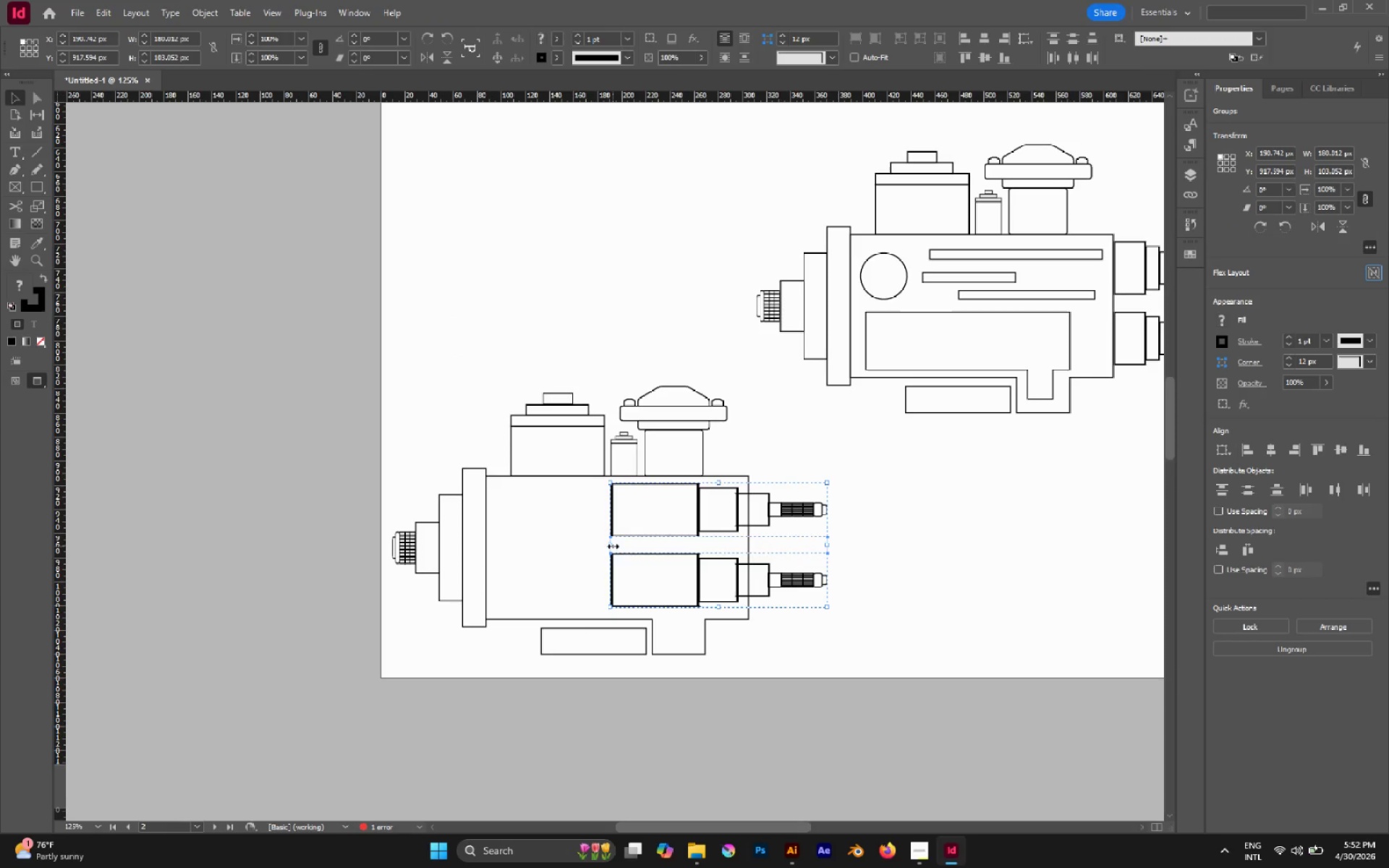 
key(Control+Z)
 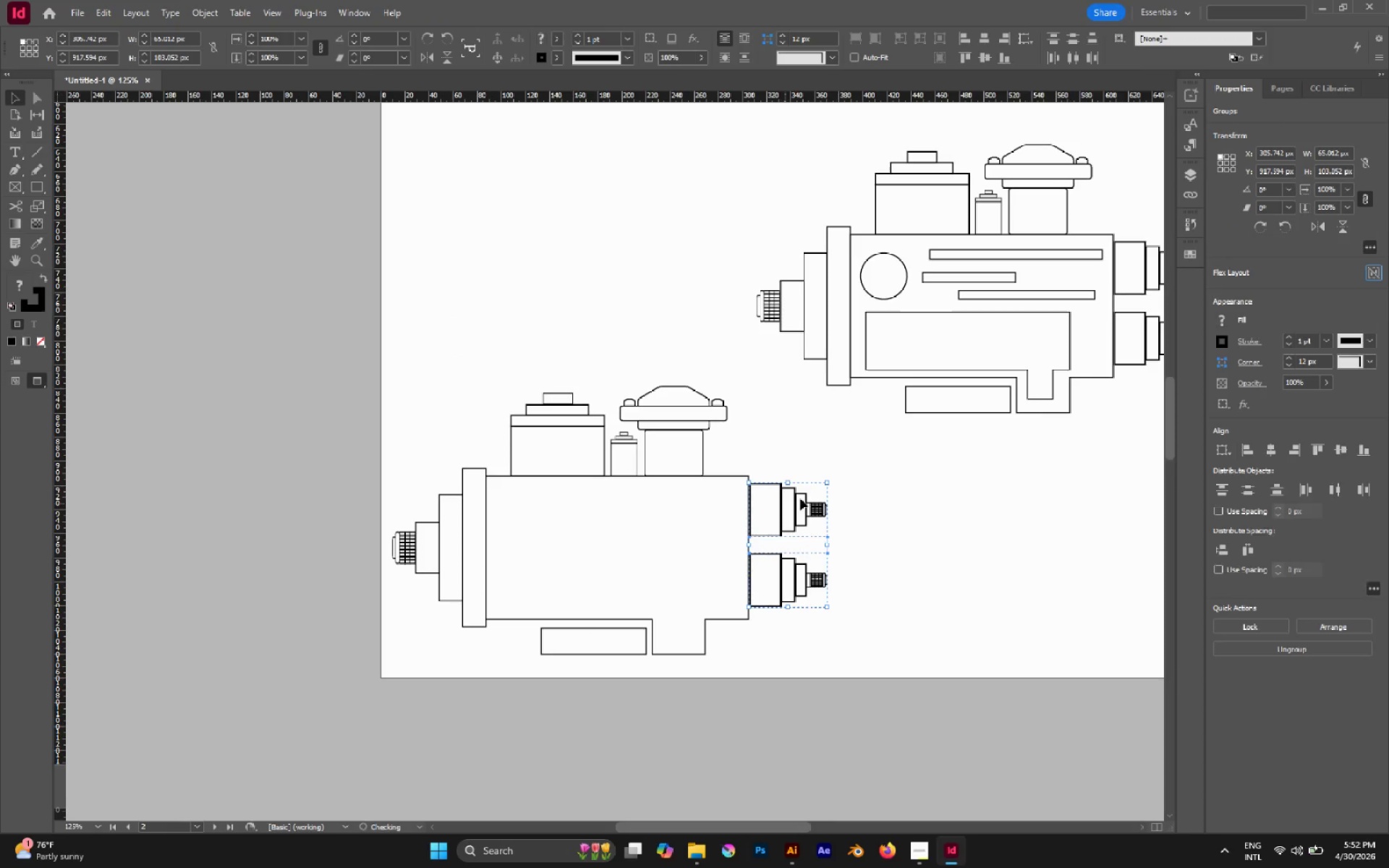 
key(A)
 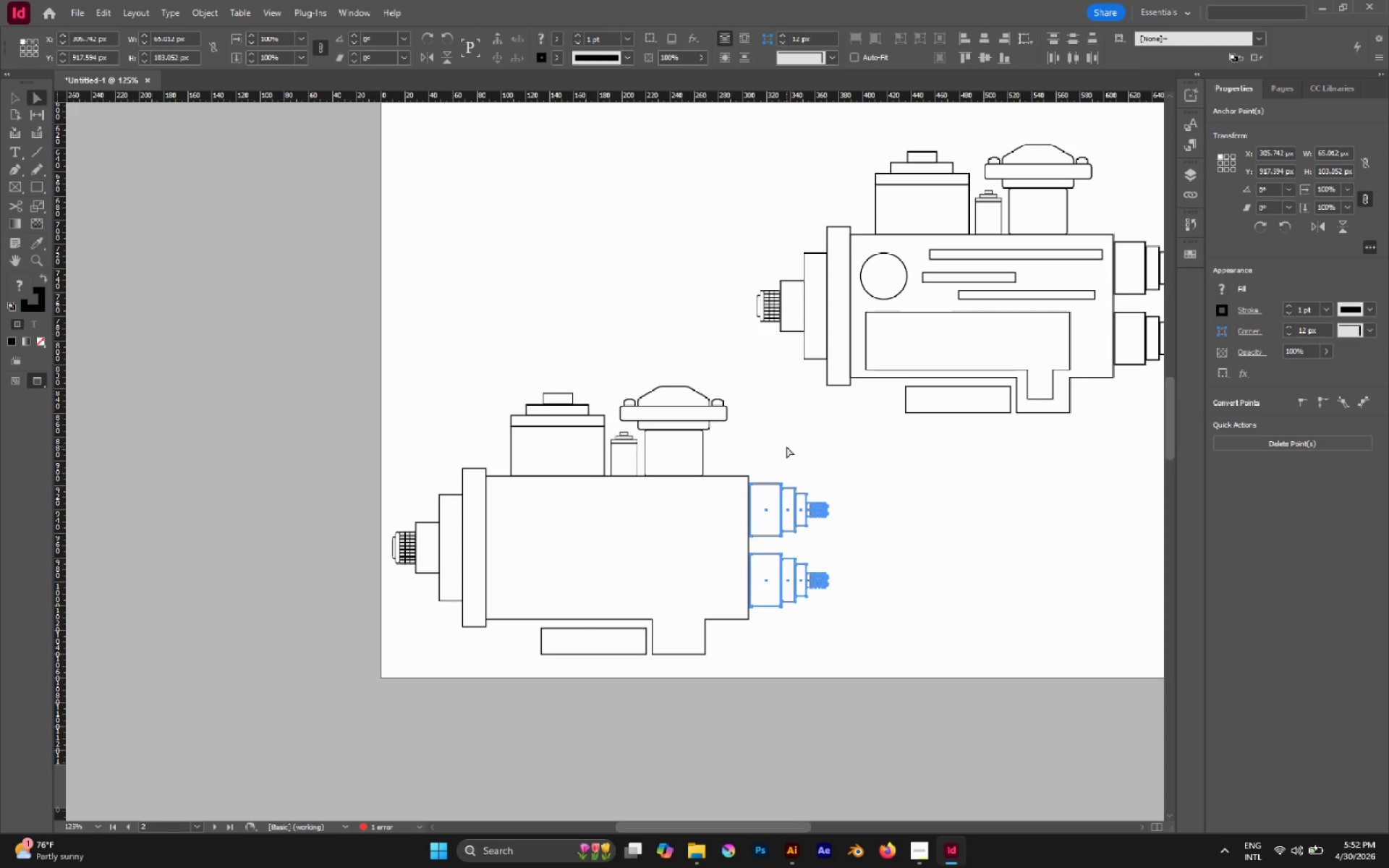 
left_click([786, 446])
 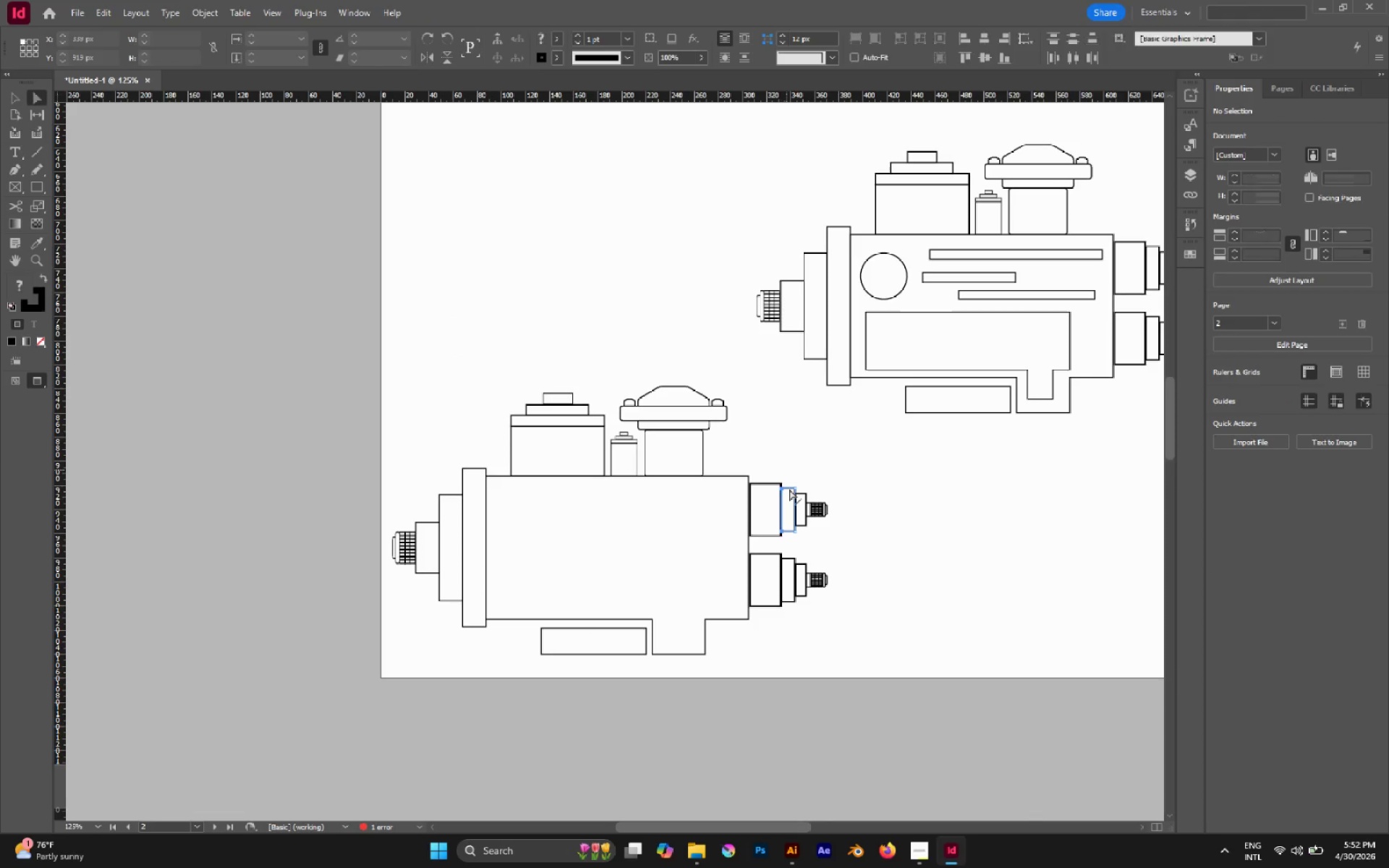 
hold_key(key=AltLeft, duration=0.91)
scroll: coordinate [789, 489], scroll_direction: up, amount: 2.0
 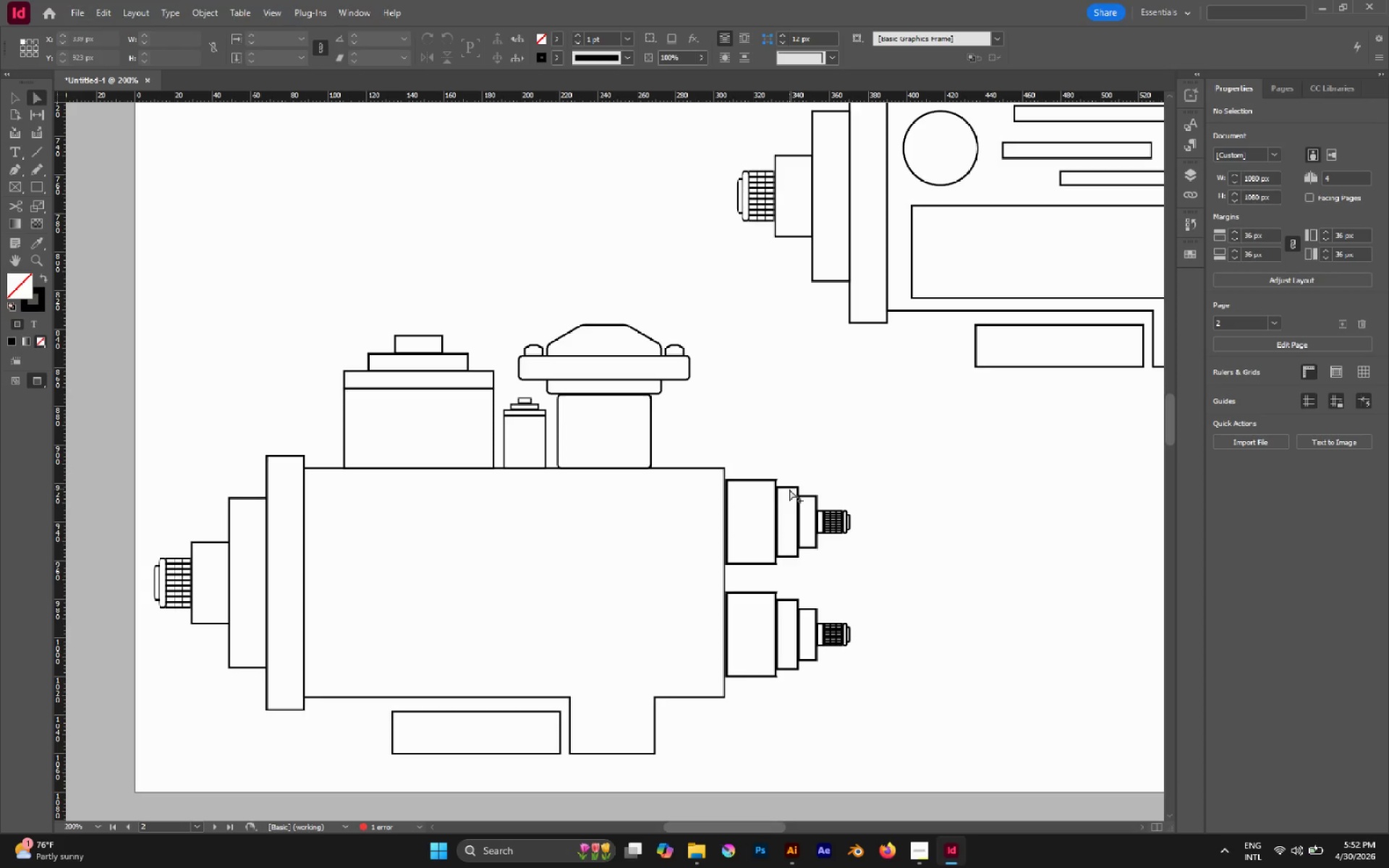 
hold_key(key=AltLeft, duration=0.95)
left_click([789, 487])
 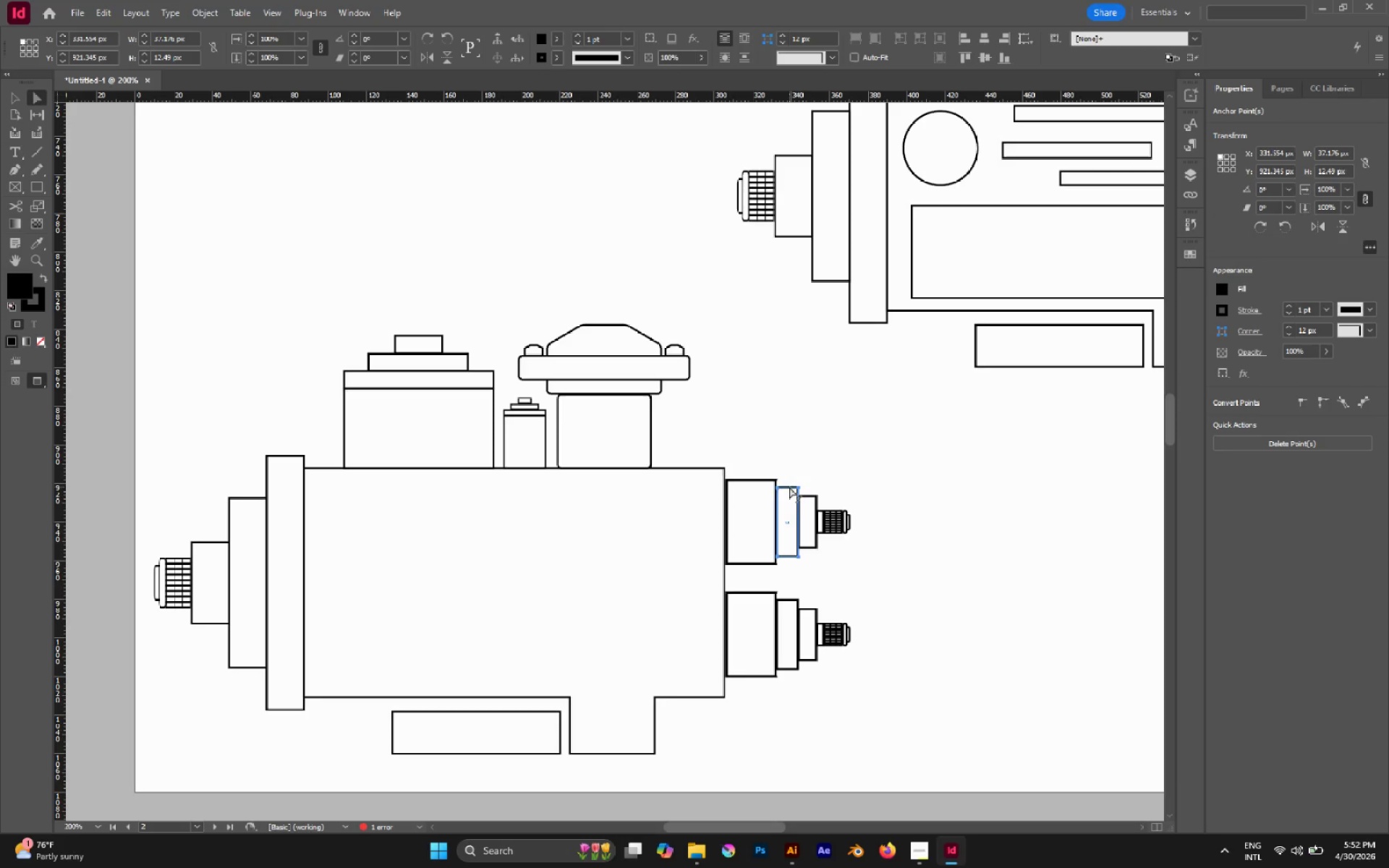 
key(V)
 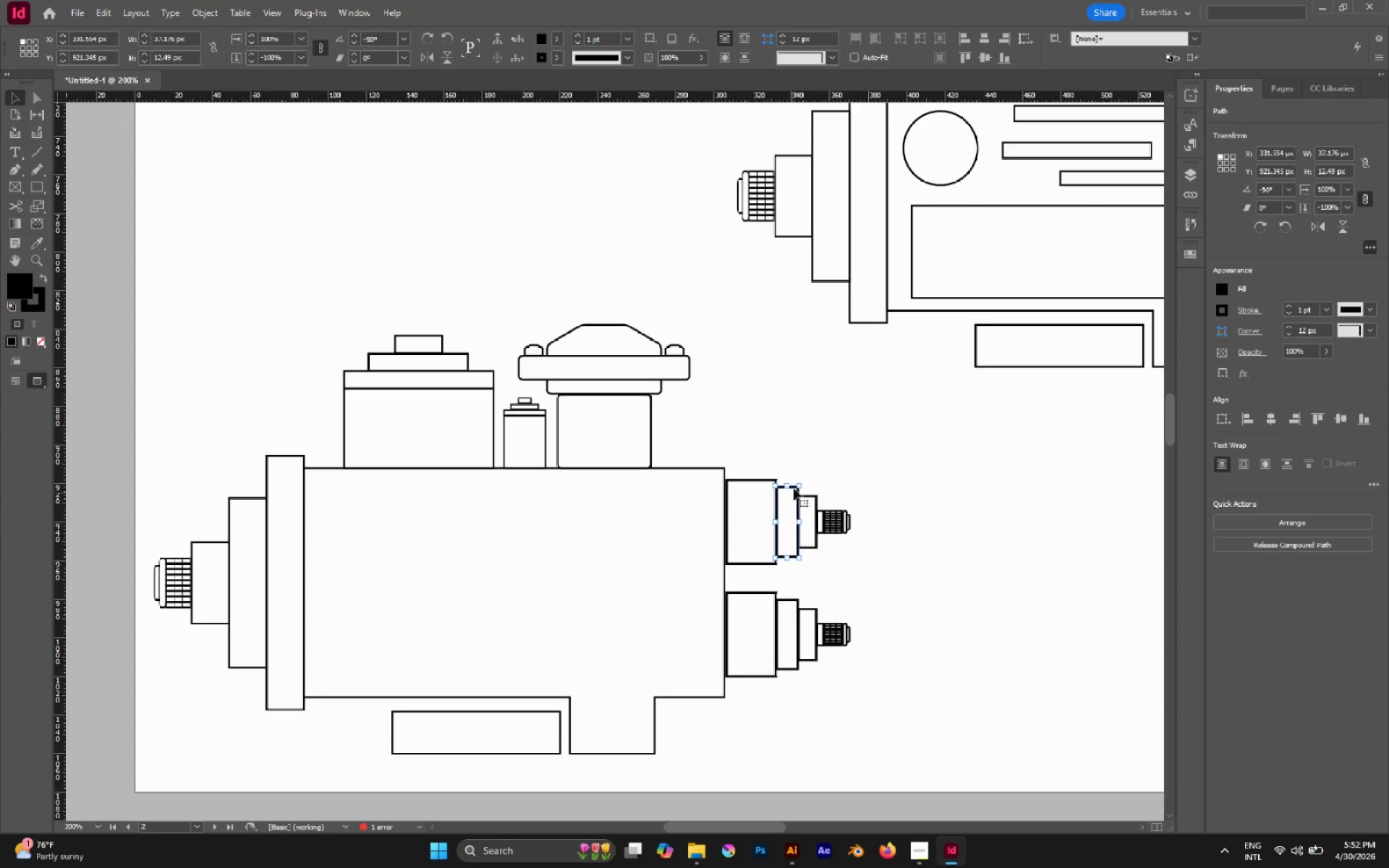 
left_click([793, 471])
 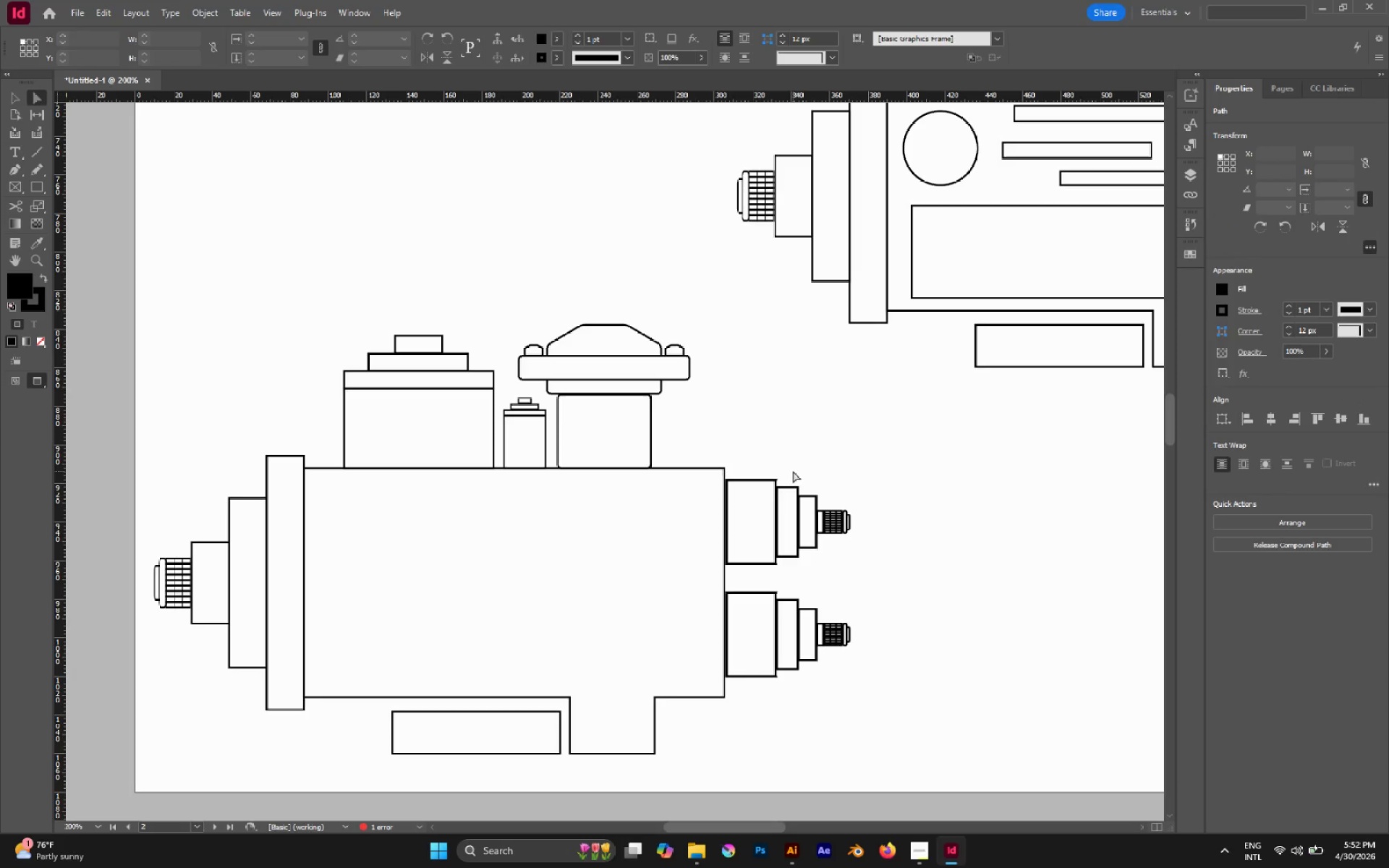 
key(A)
 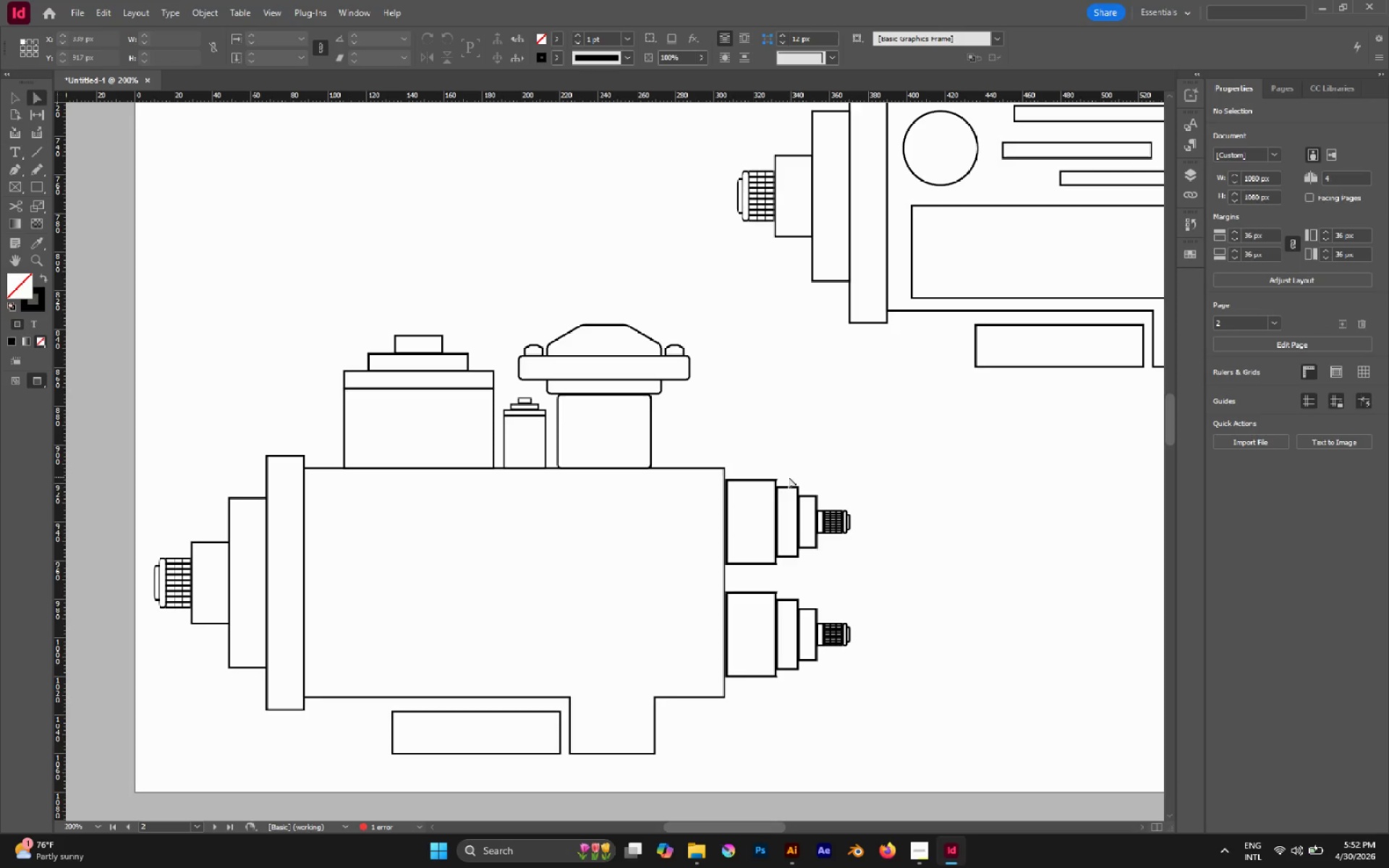 
hold_key(key=AltLeft, duration=1.08)
left_click_drag(start_coordinate=[789, 477], to_coordinate=[785, 677])
 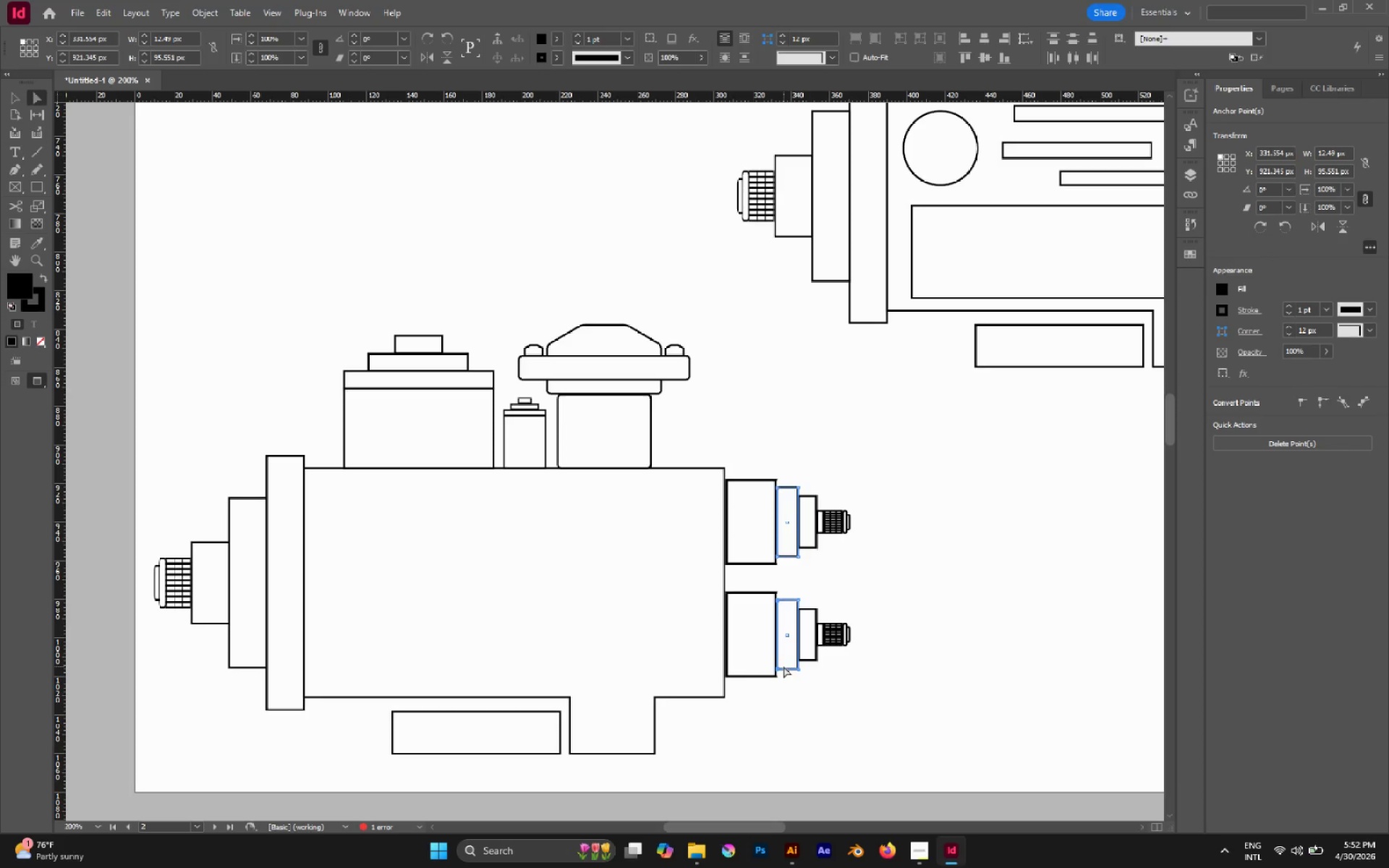 
key(V)
 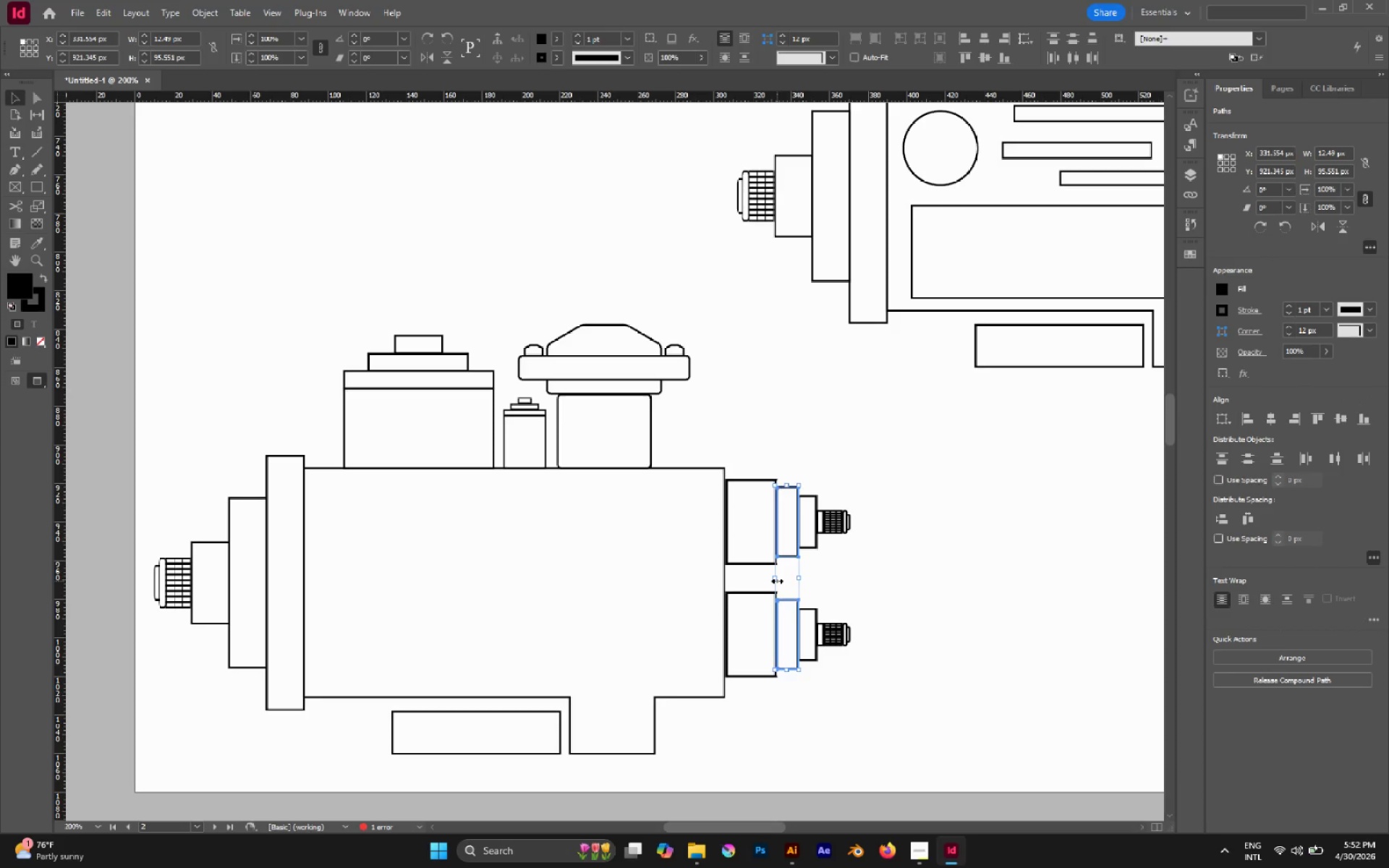 
left_click_drag(start_coordinate=[777, 581], to_coordinate=[768, 578])
 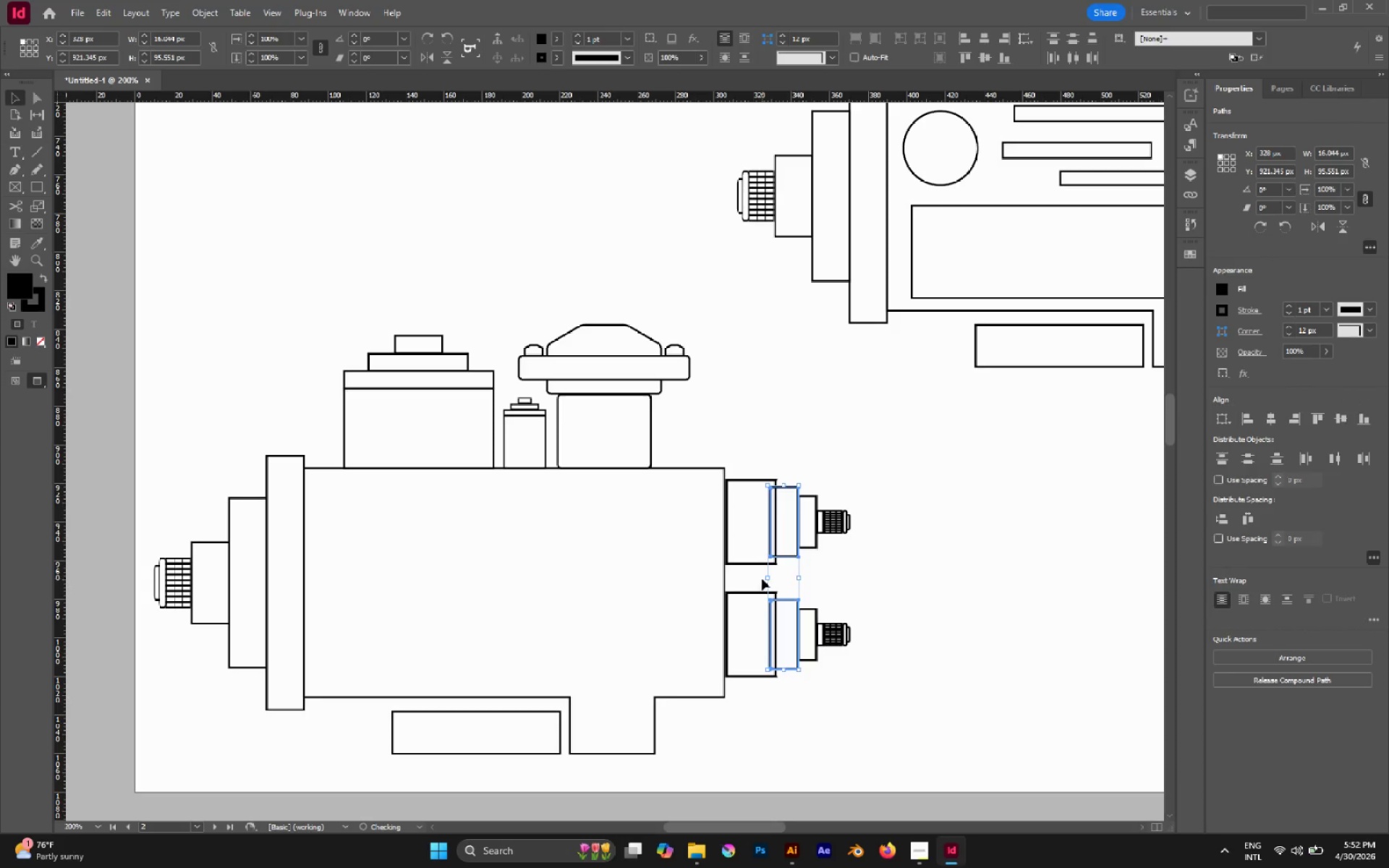 
key(A)
 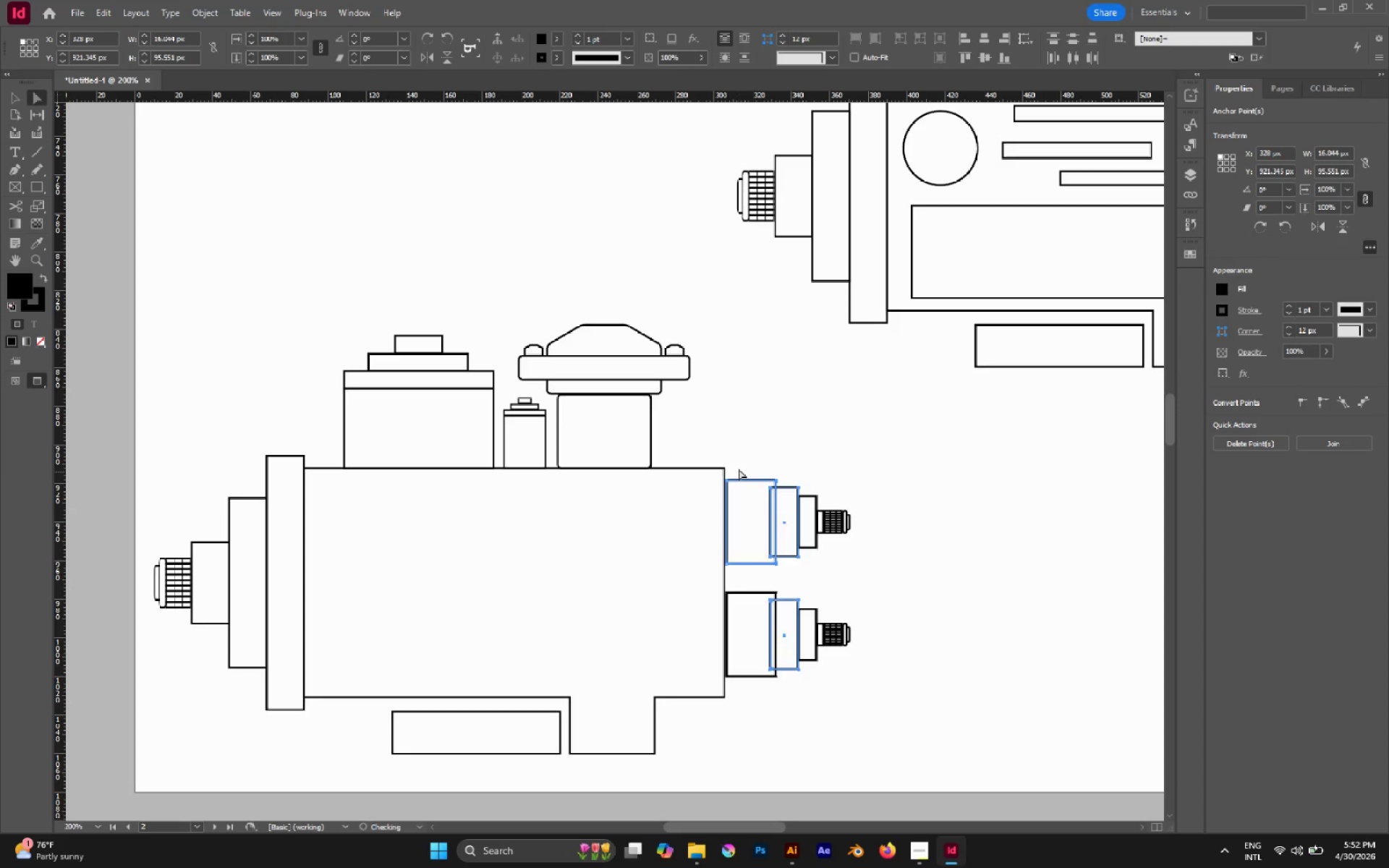 
left_click([739, 469])
 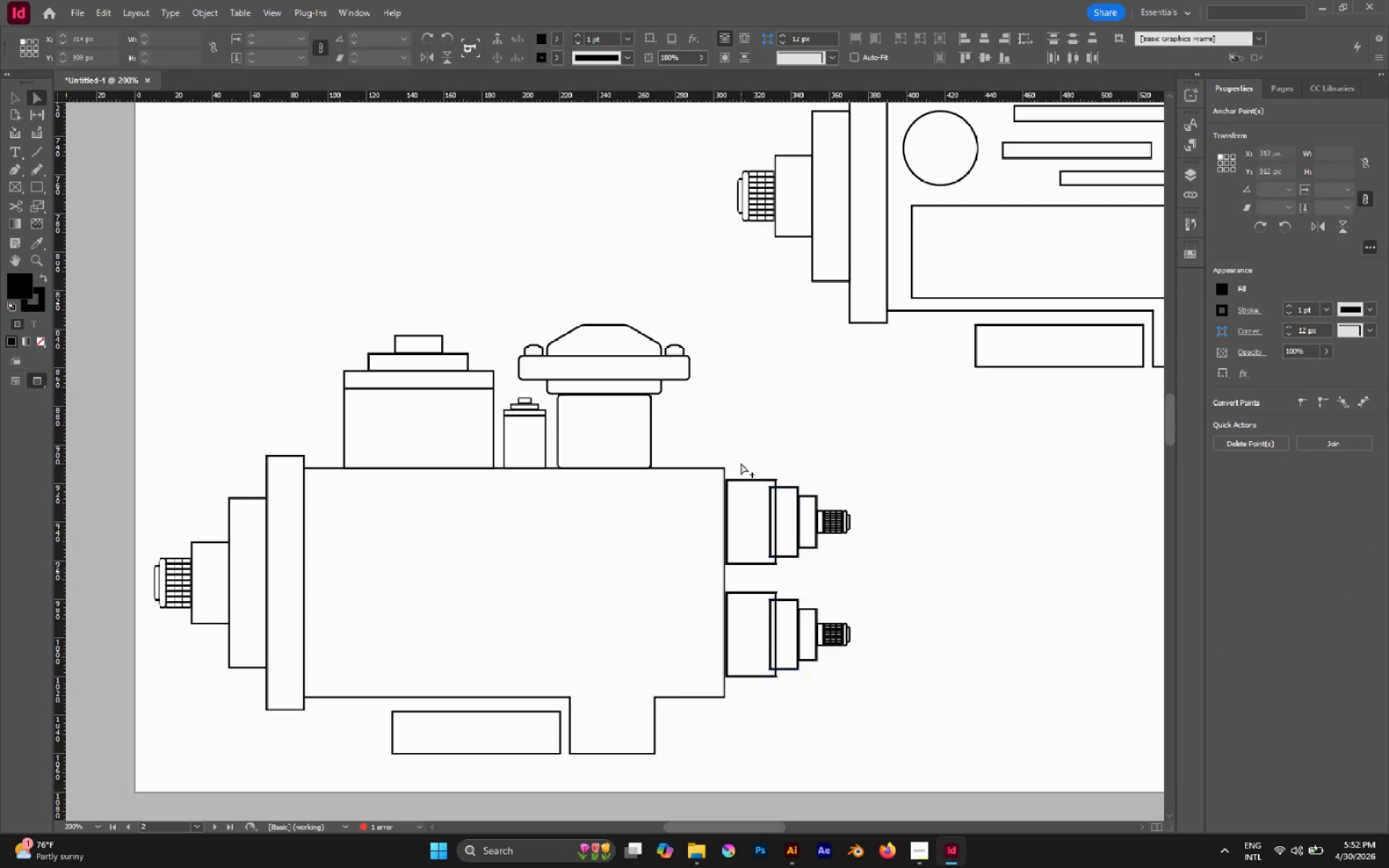 
hold_key(key=AltLeft, duration=0.83)
left_click_drag(start_coordinate=[739, 469], to_coordinate=[754, 718])
 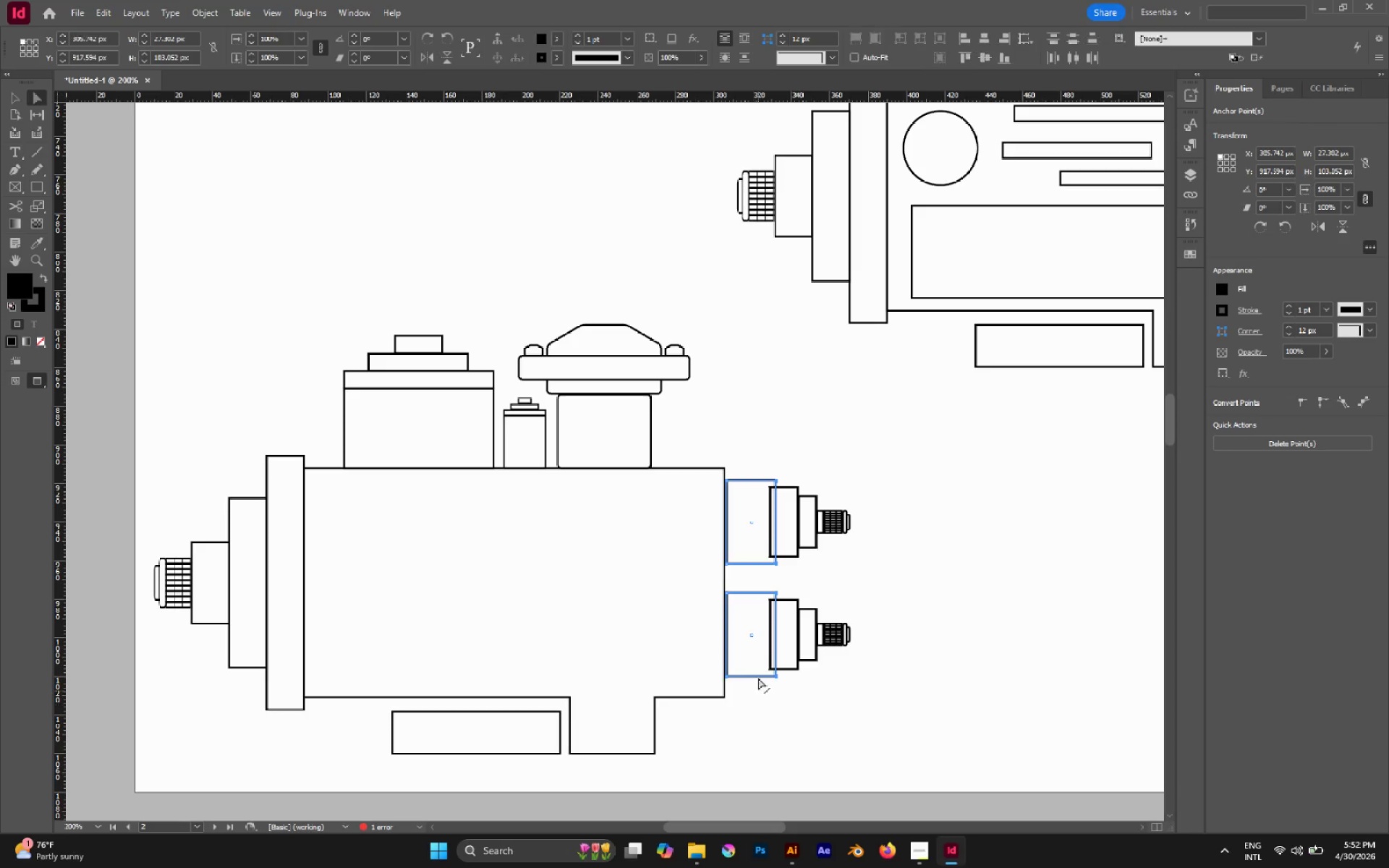 
key(V)
 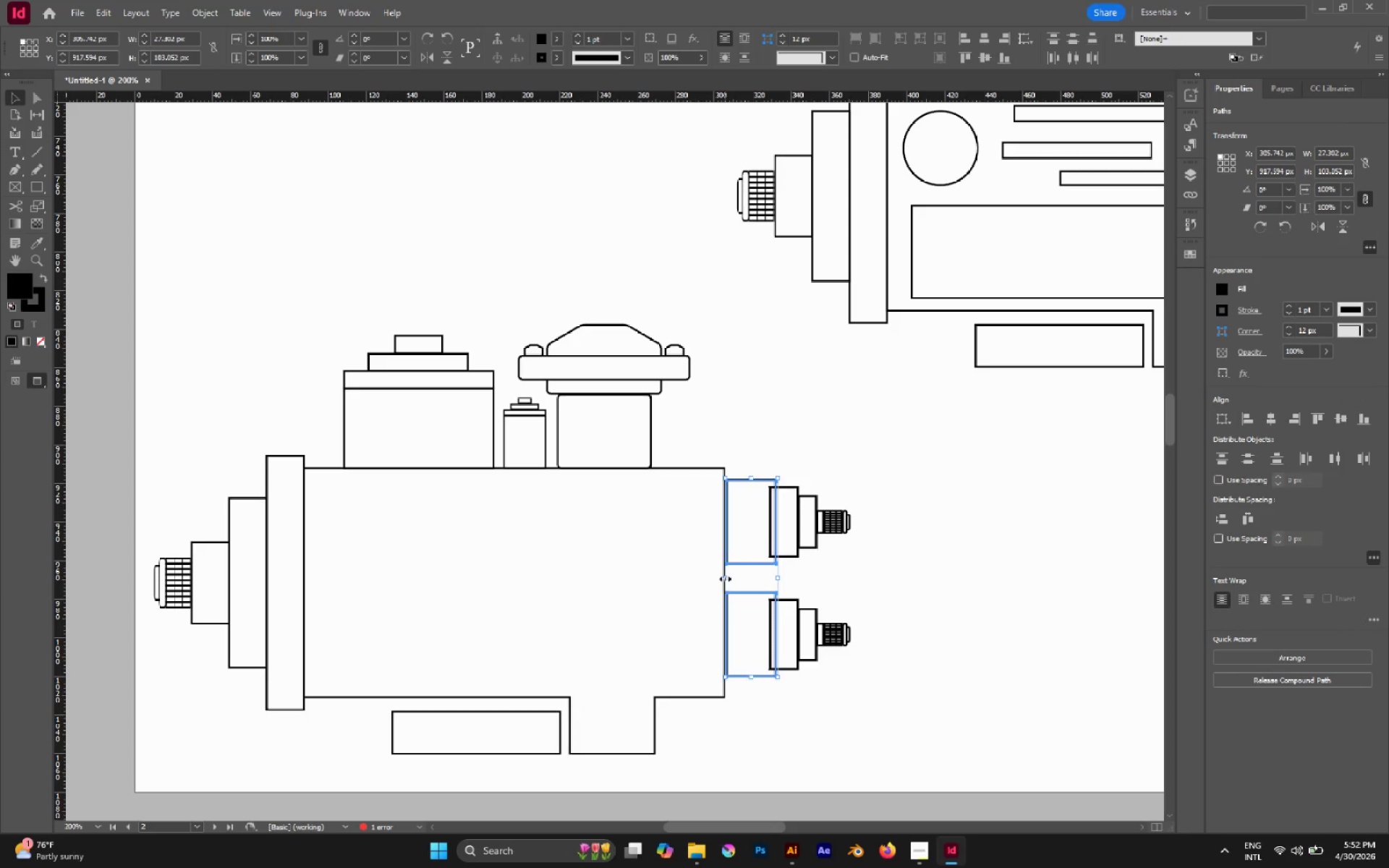 
left_click_drag(start_coordinate=[725, 579], to_coordinate=[711, 579])
 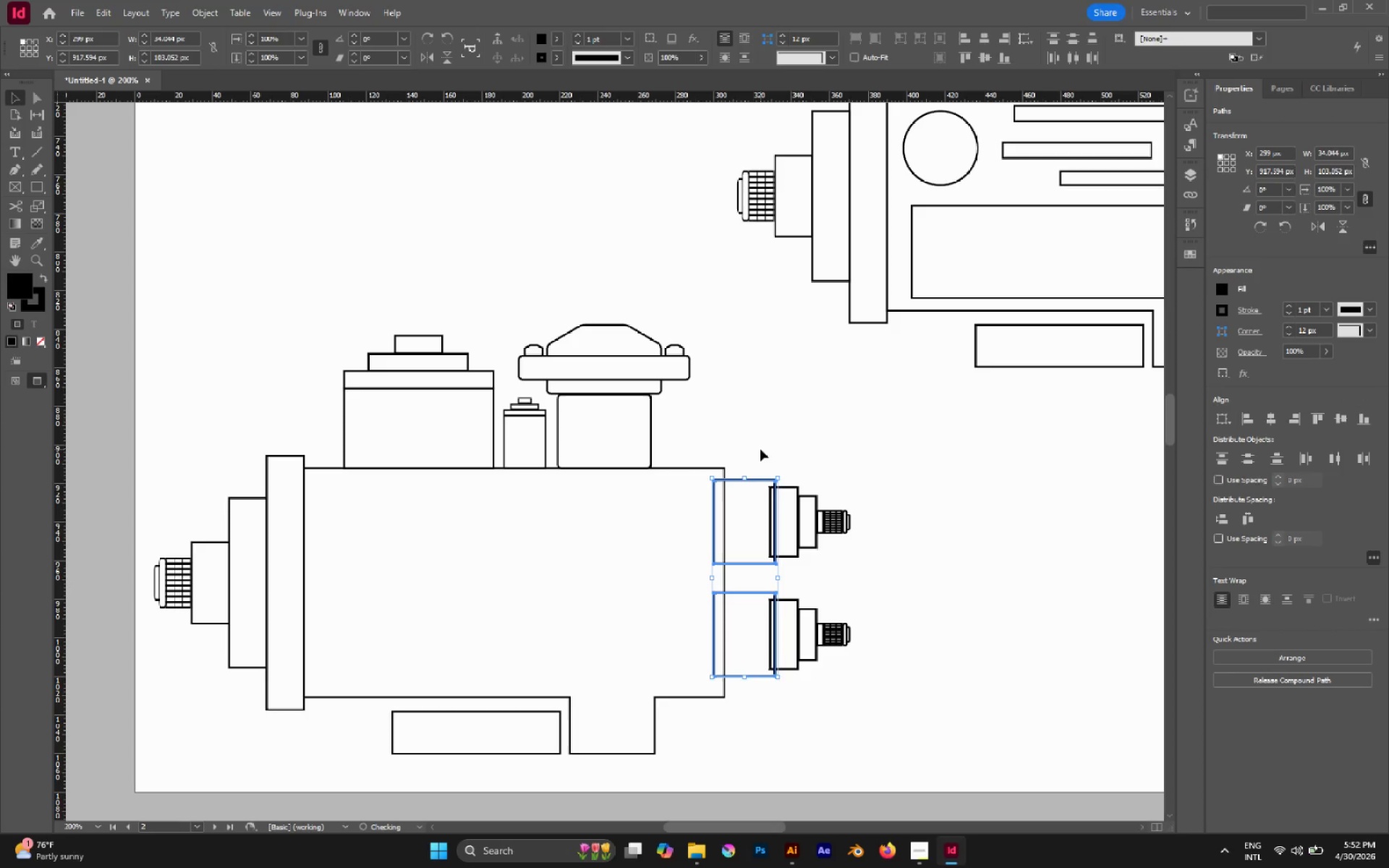 
left_click([760, 449])
 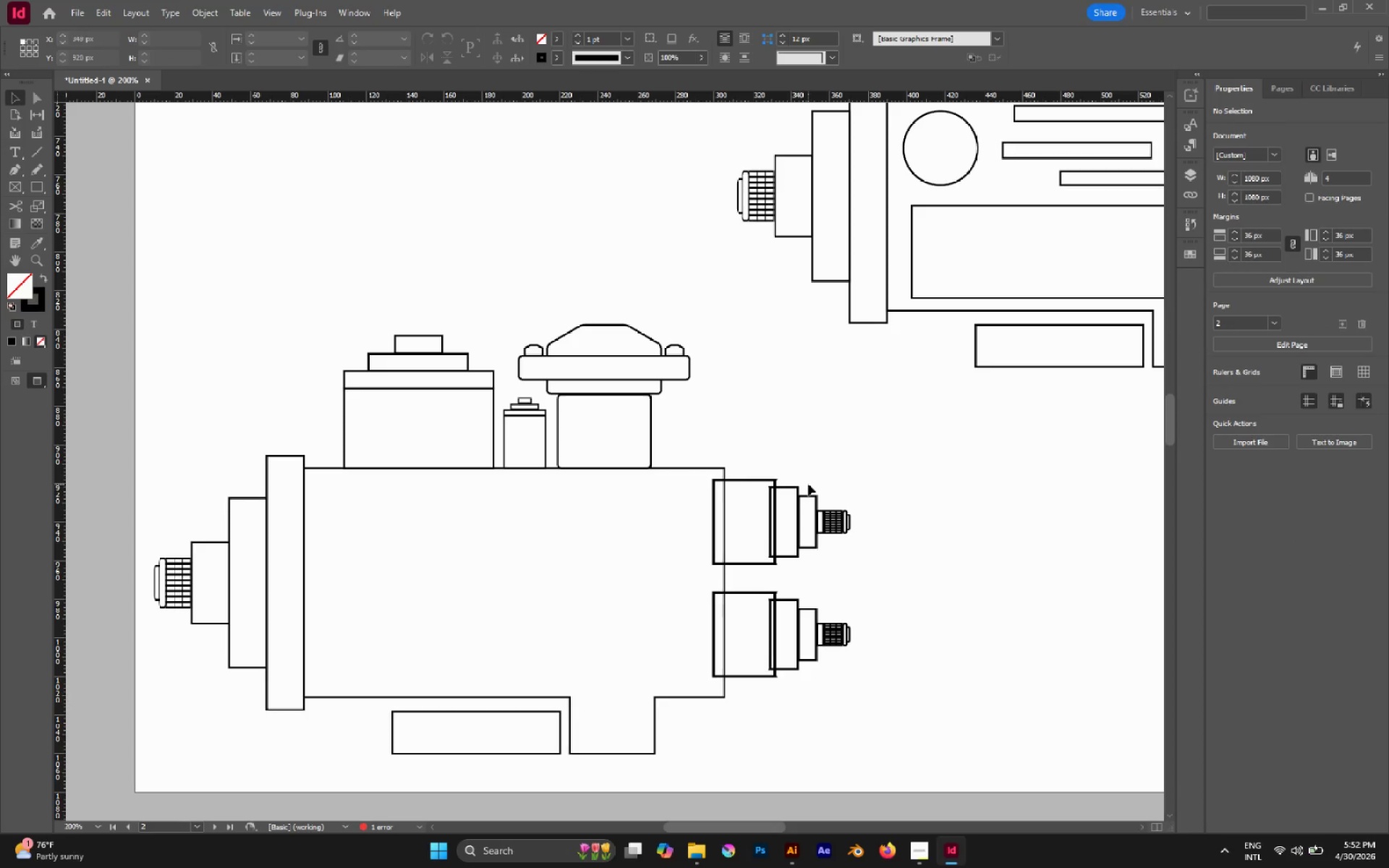 
type(av)
 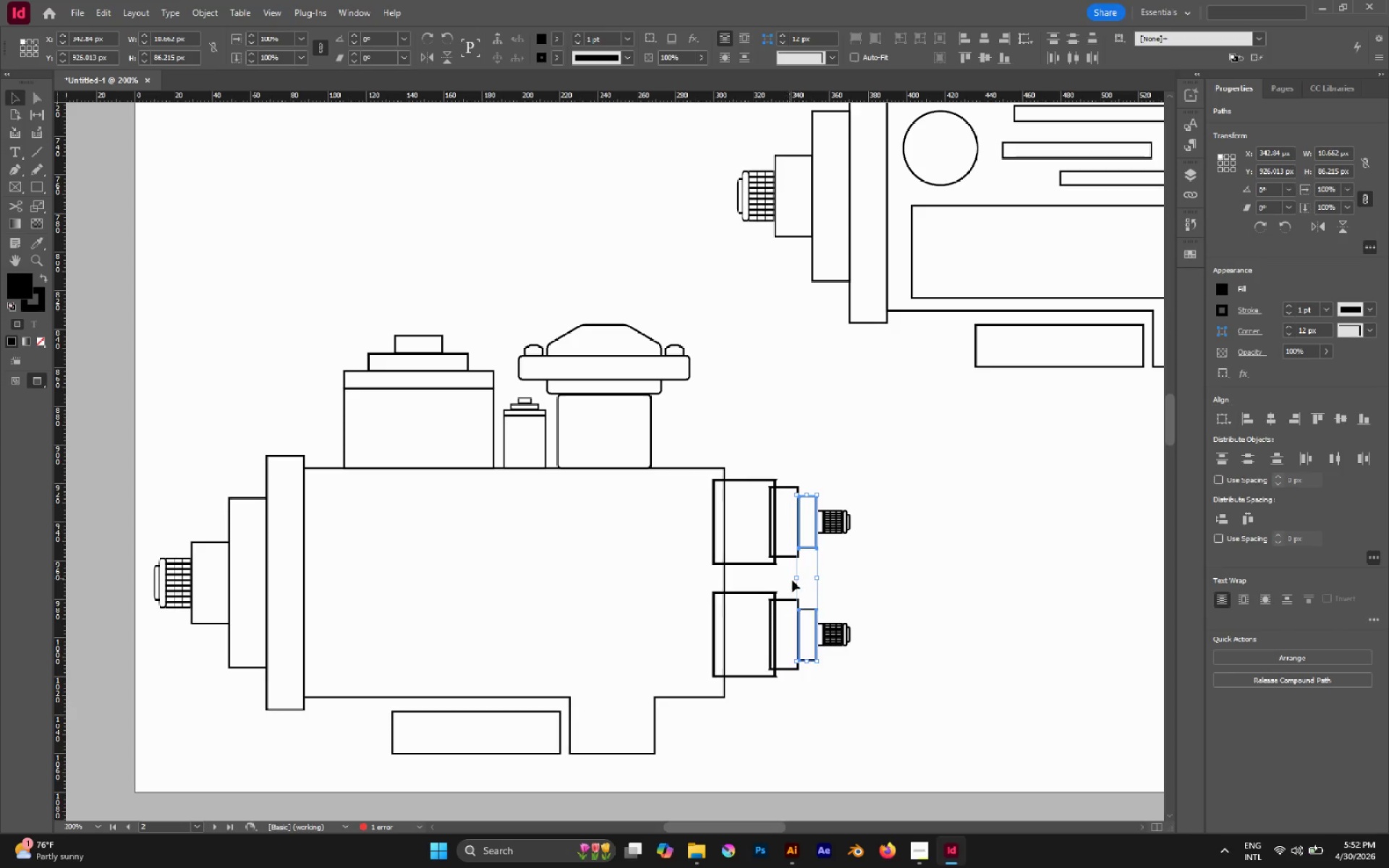 
hold_key(key=AltLeft, duration=1.28)
left_click_drag(start_coordinate=[808, 484], to_coordinate=[802, 672])
 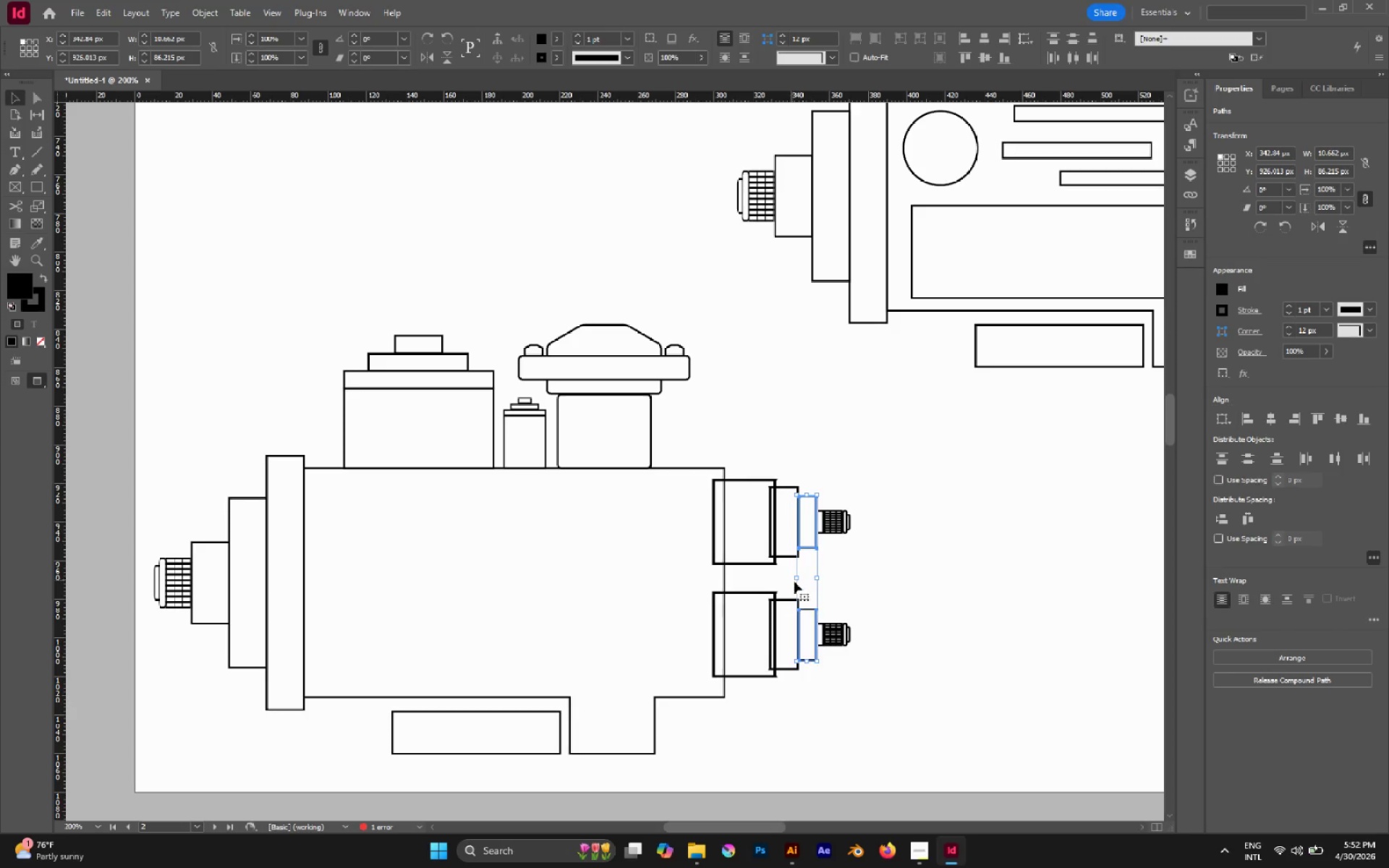 
left_click_drag(start_coordinate=[797, 581], to_coordinate=[786, 576])
 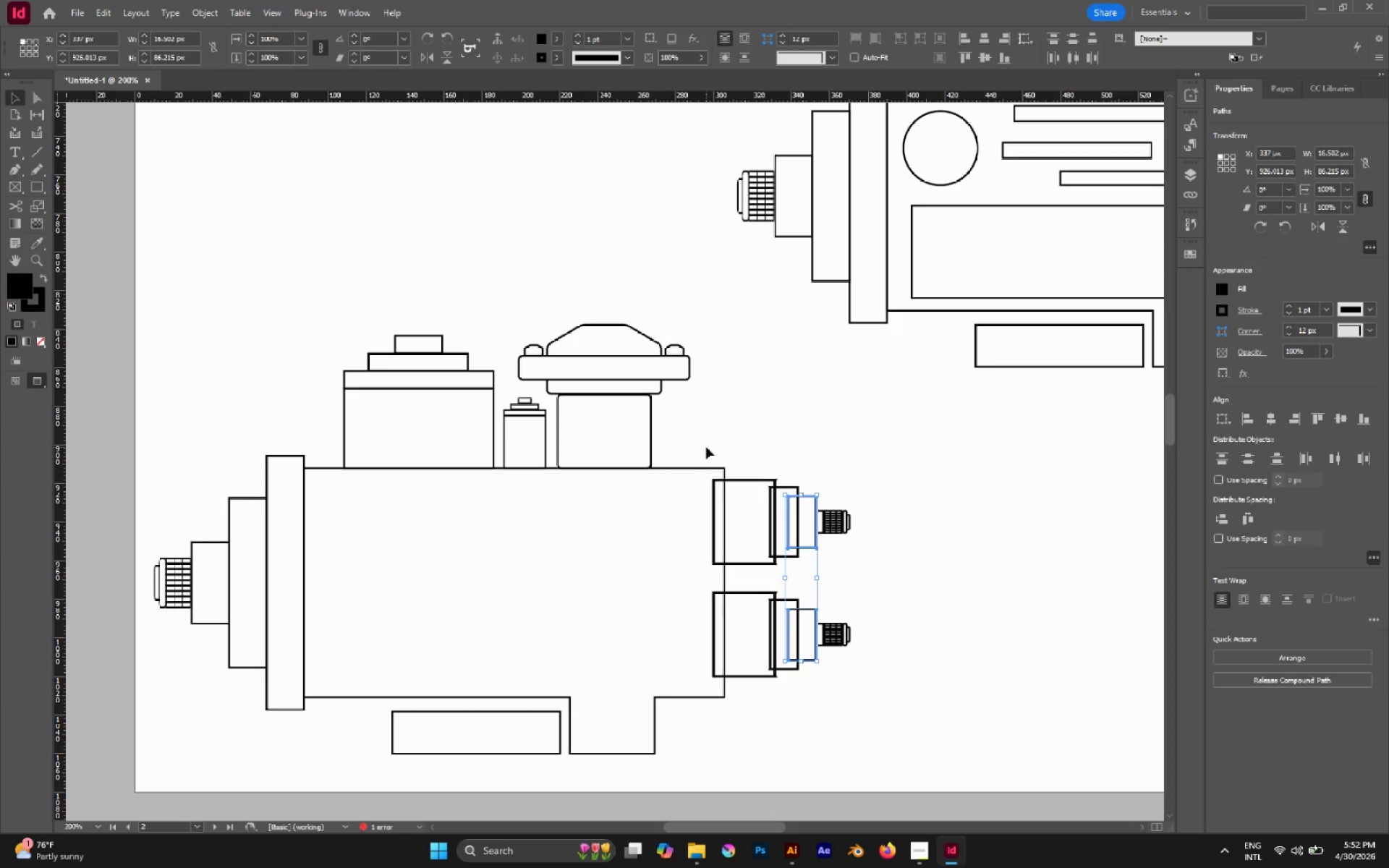 
left_click_drag(start_coordinate=[706, 447], to_coordinate=[773, 486])
 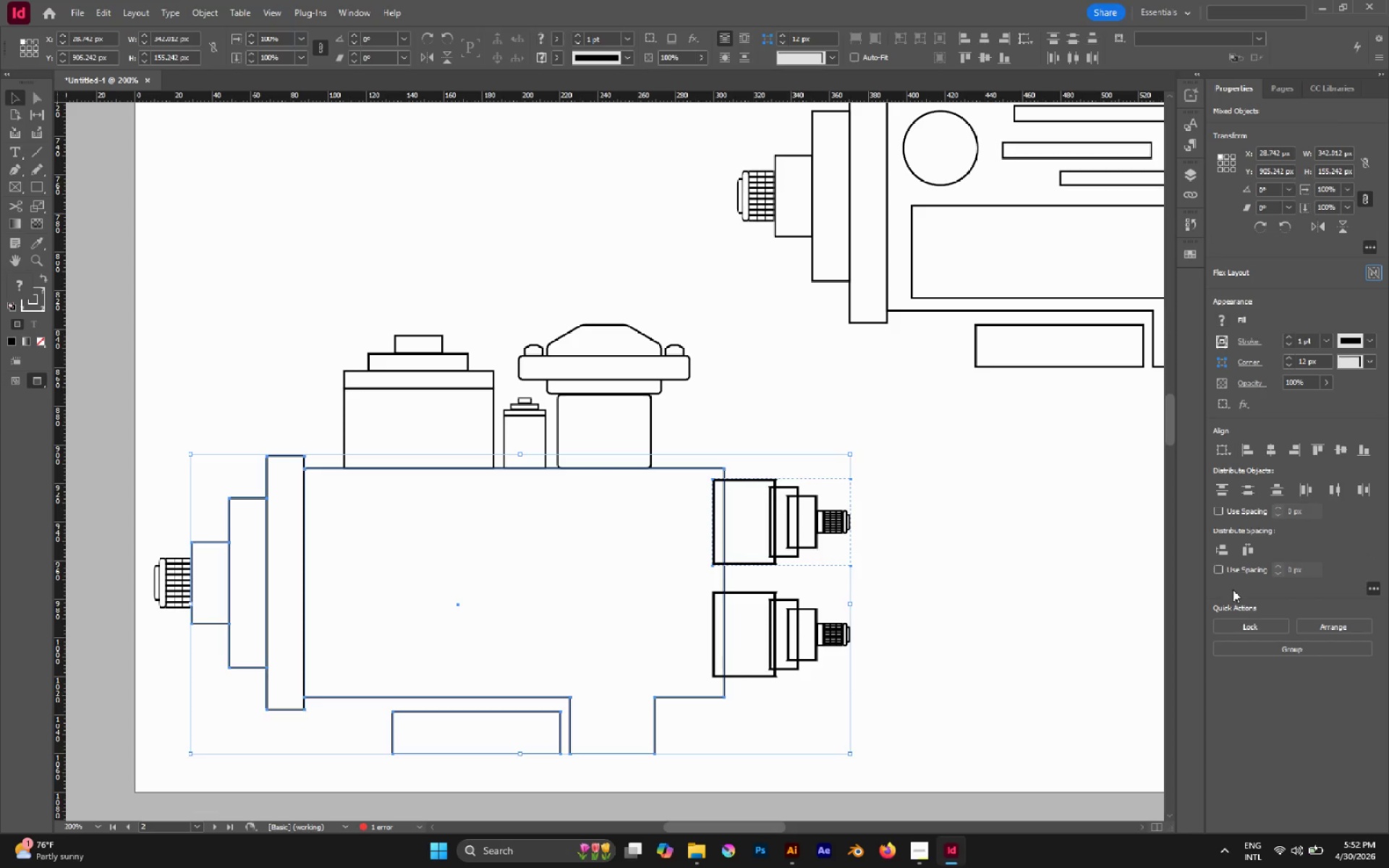 
left_click([803, 471])
 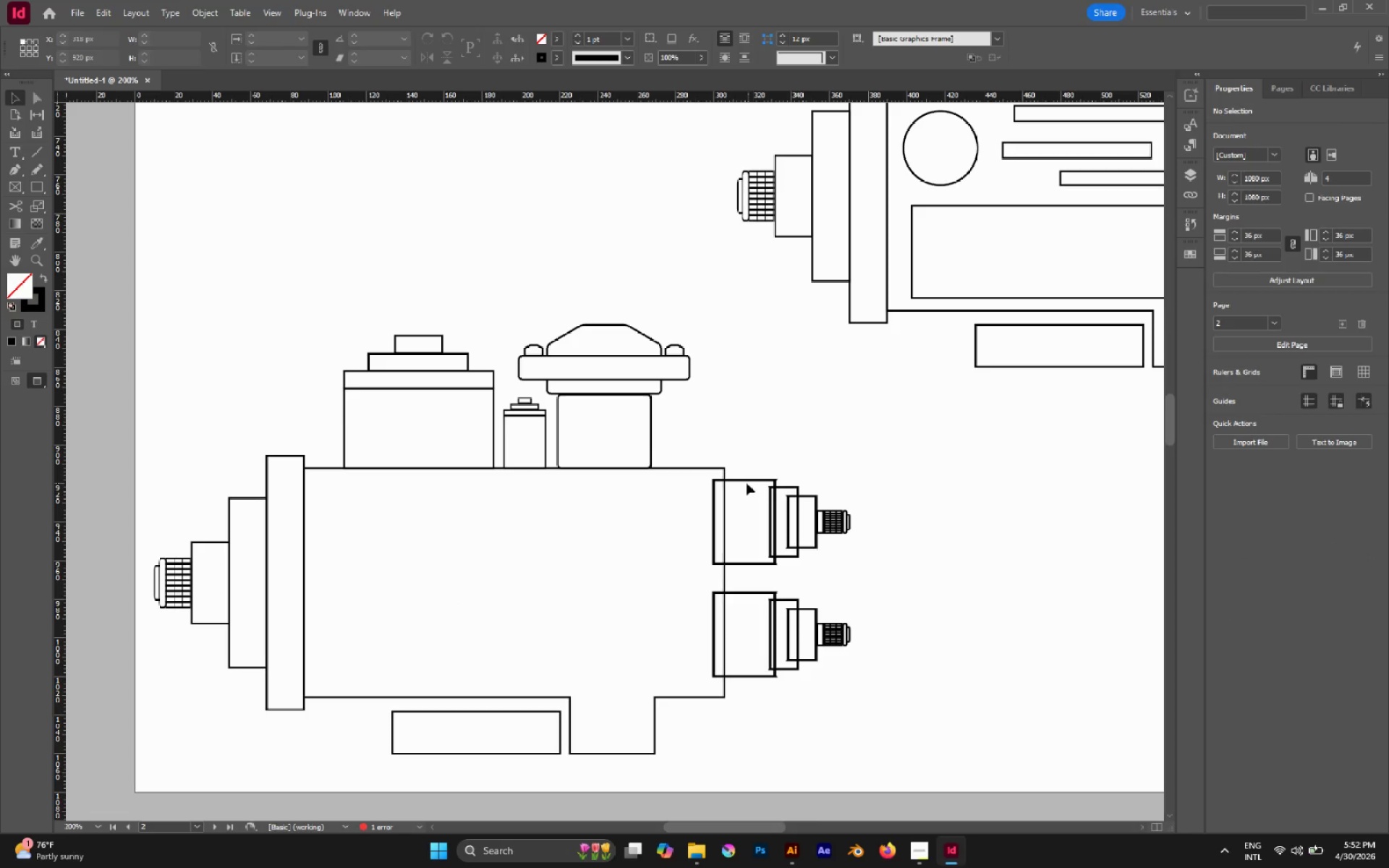 
left_click([745, 482])
 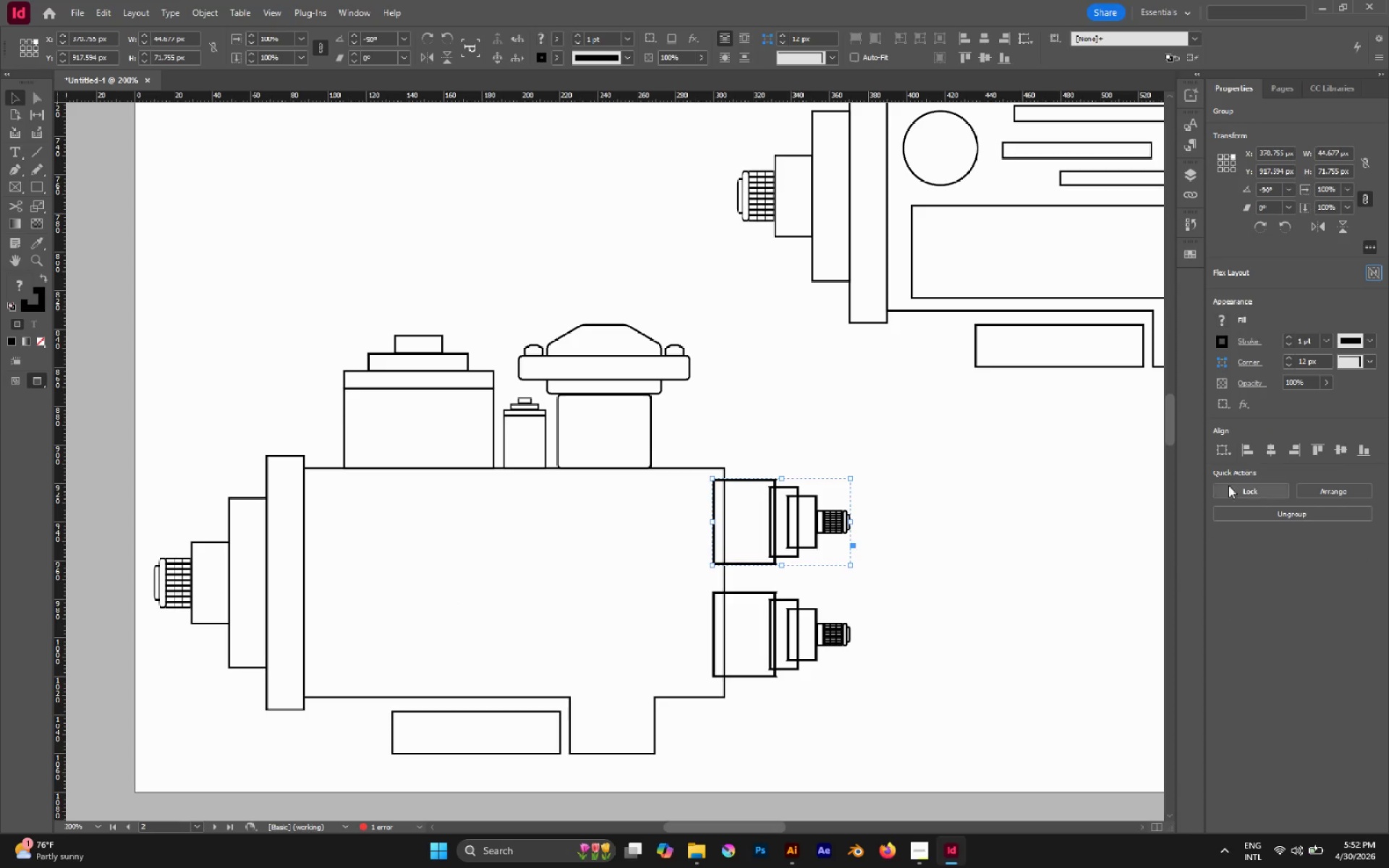 
left_click([876, 433])
 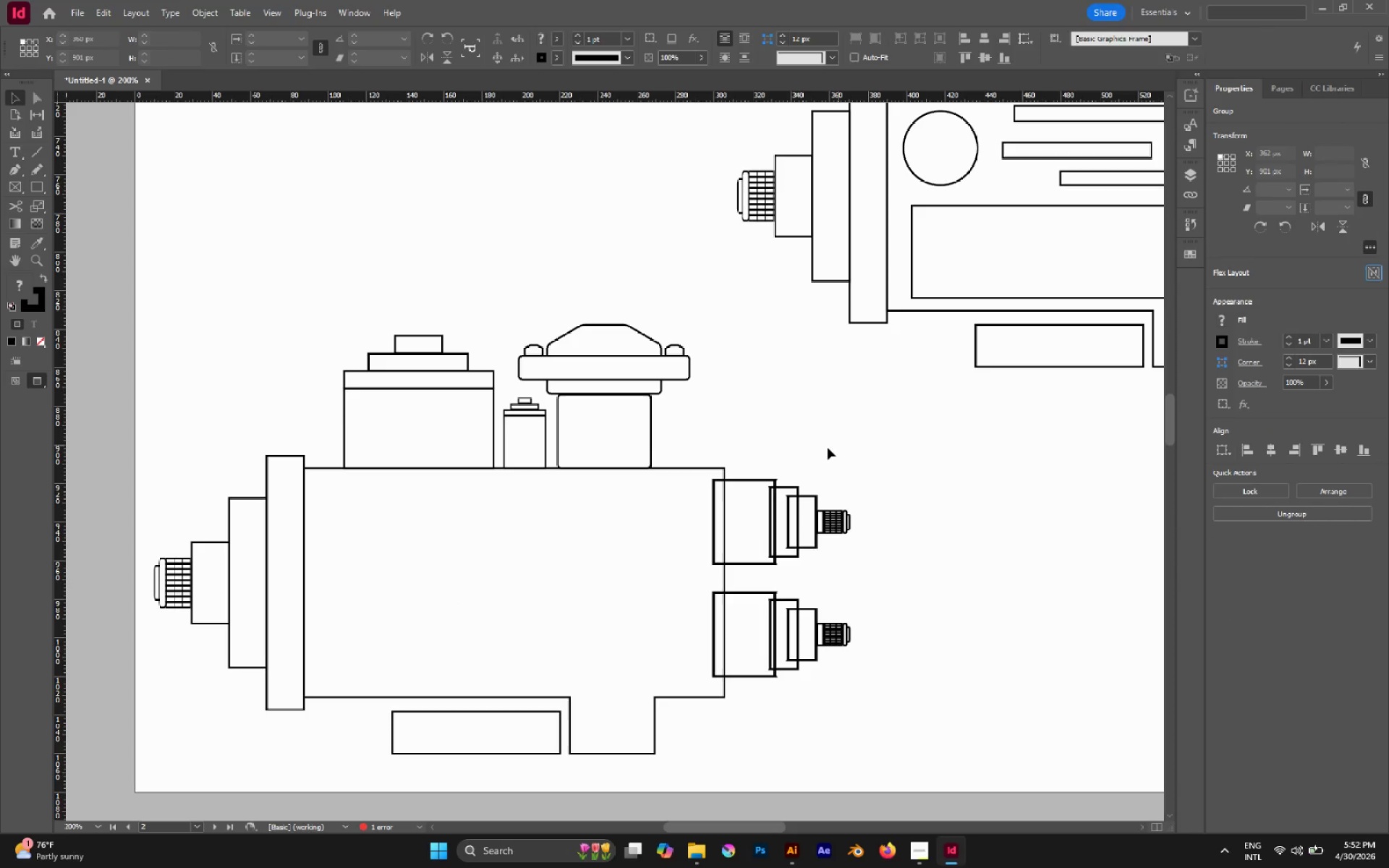 
type(av)
 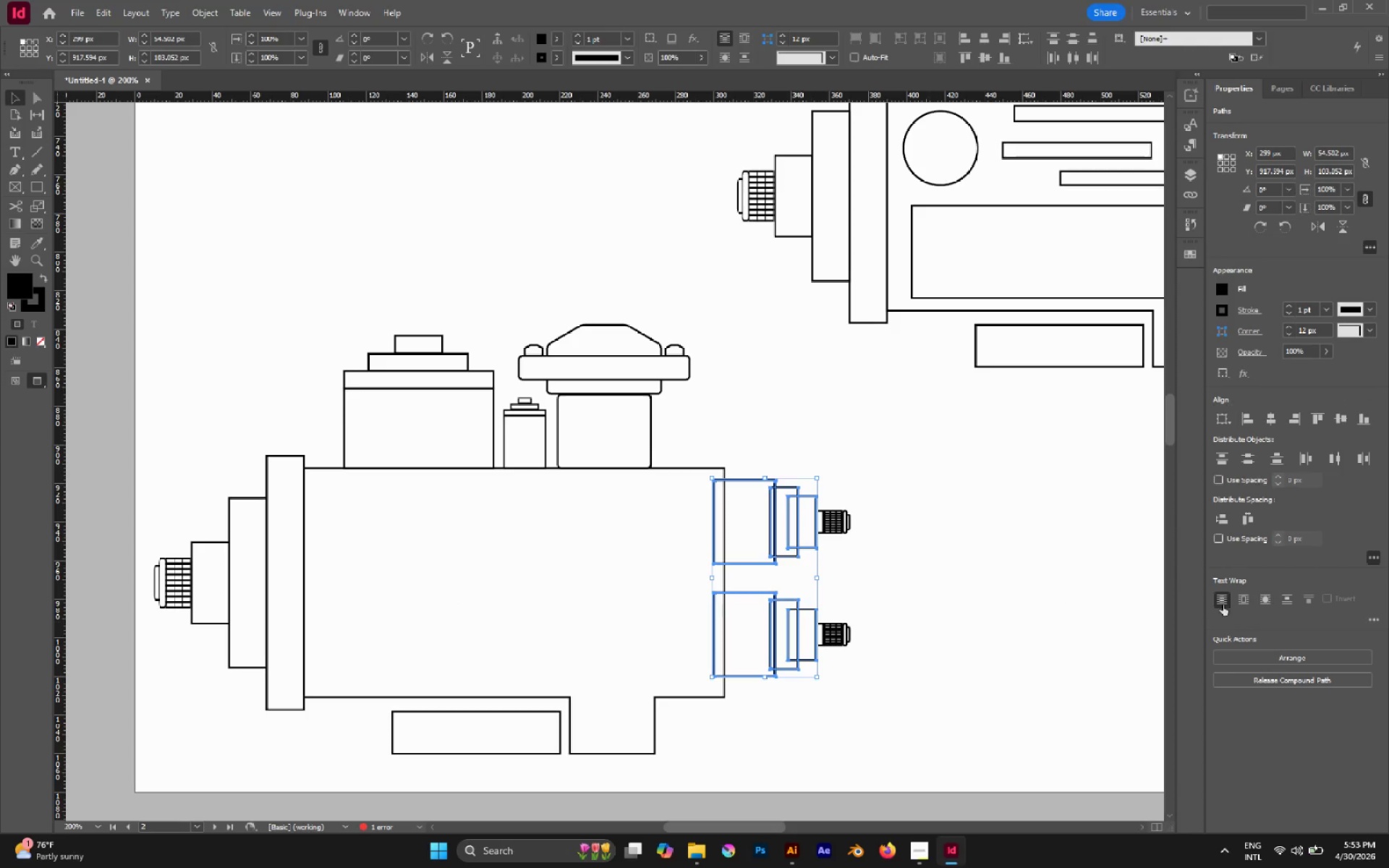 
hold_key(key=AltLeft, duration=1.3)
left_click_drag(start_coordinate=[751, 463], to_coordinate=[804, 694])
 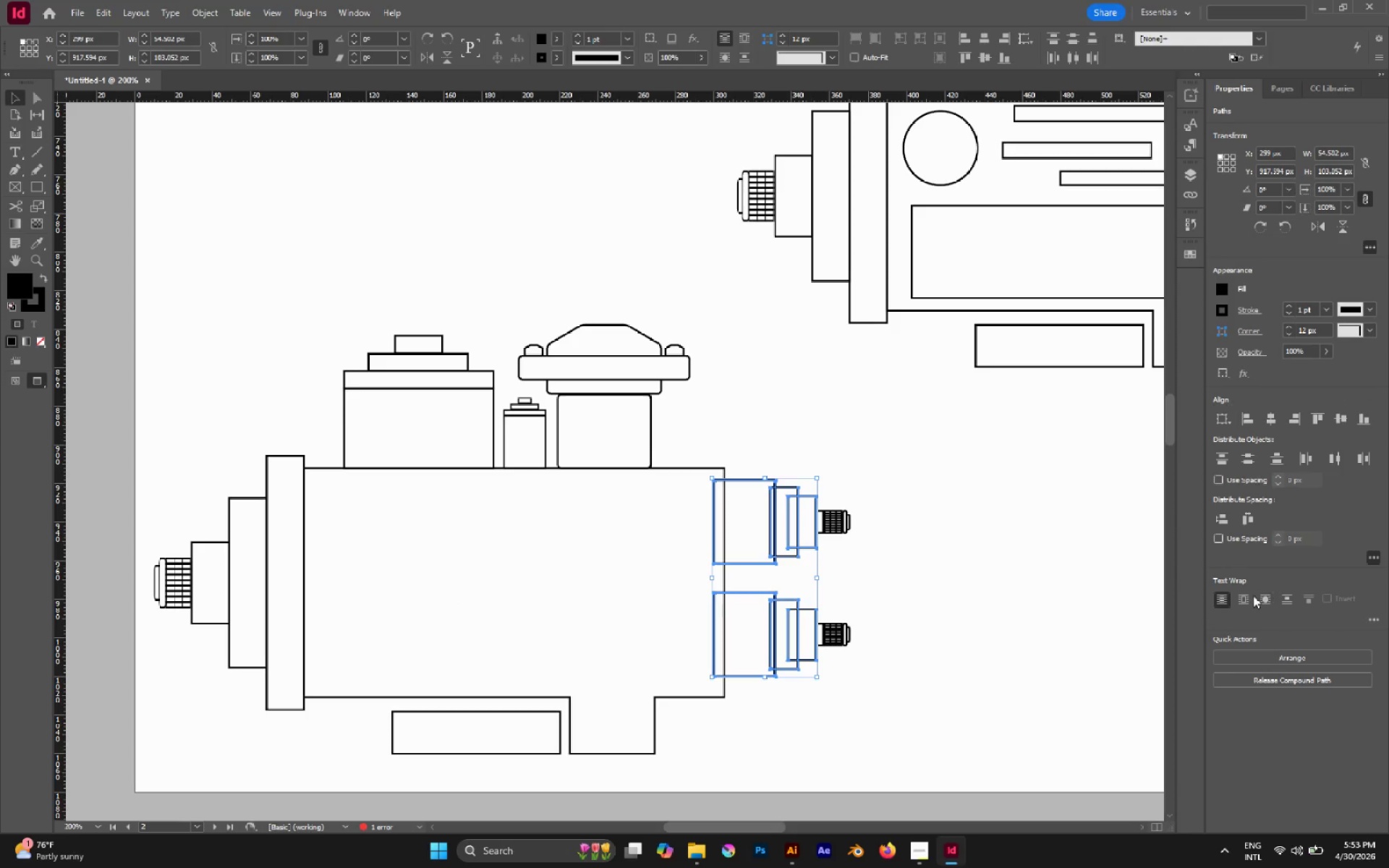 
key(Control+X)
 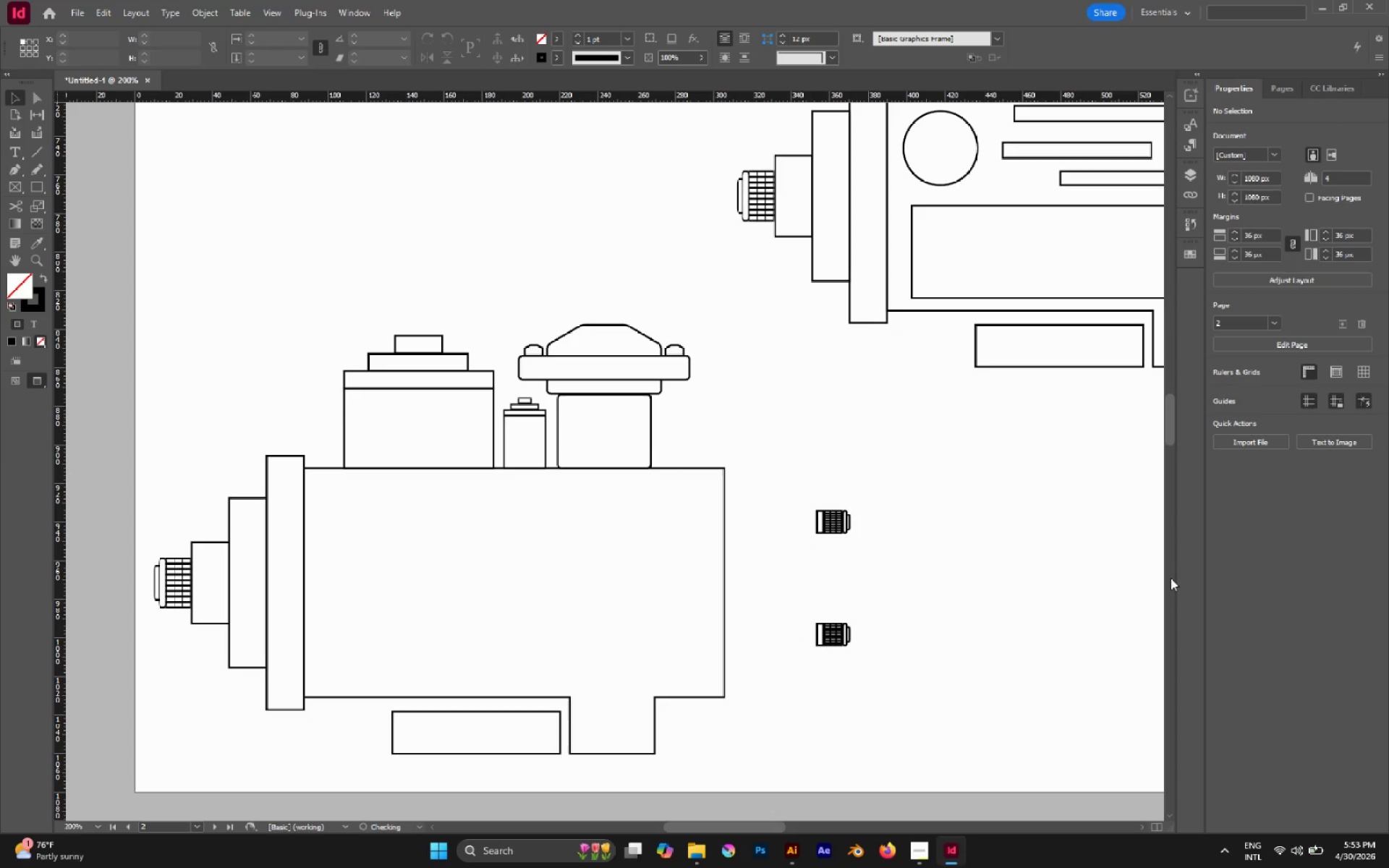 
key(Control+Shift+V)
 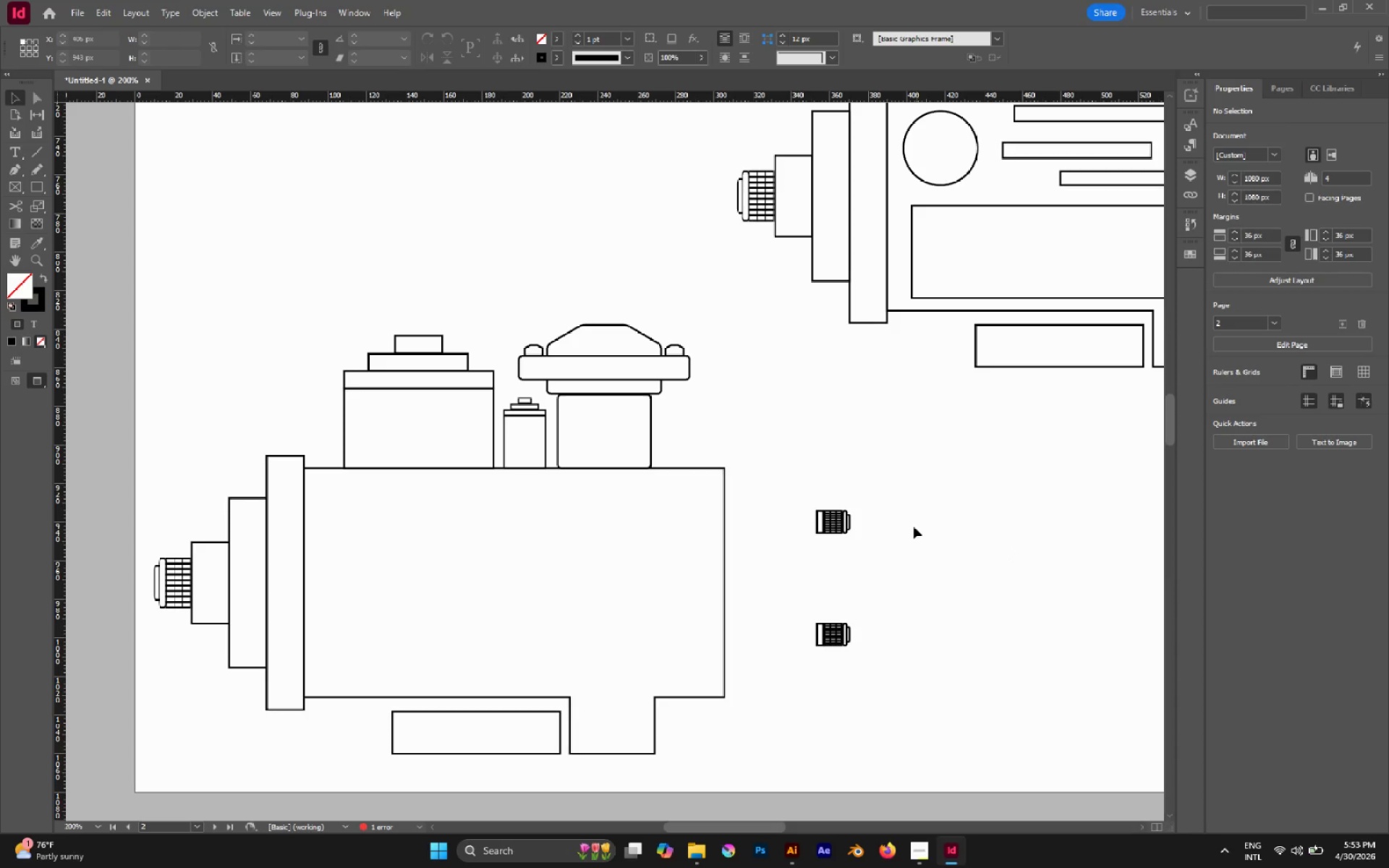 
key(Alt+Control+Shift+V)
 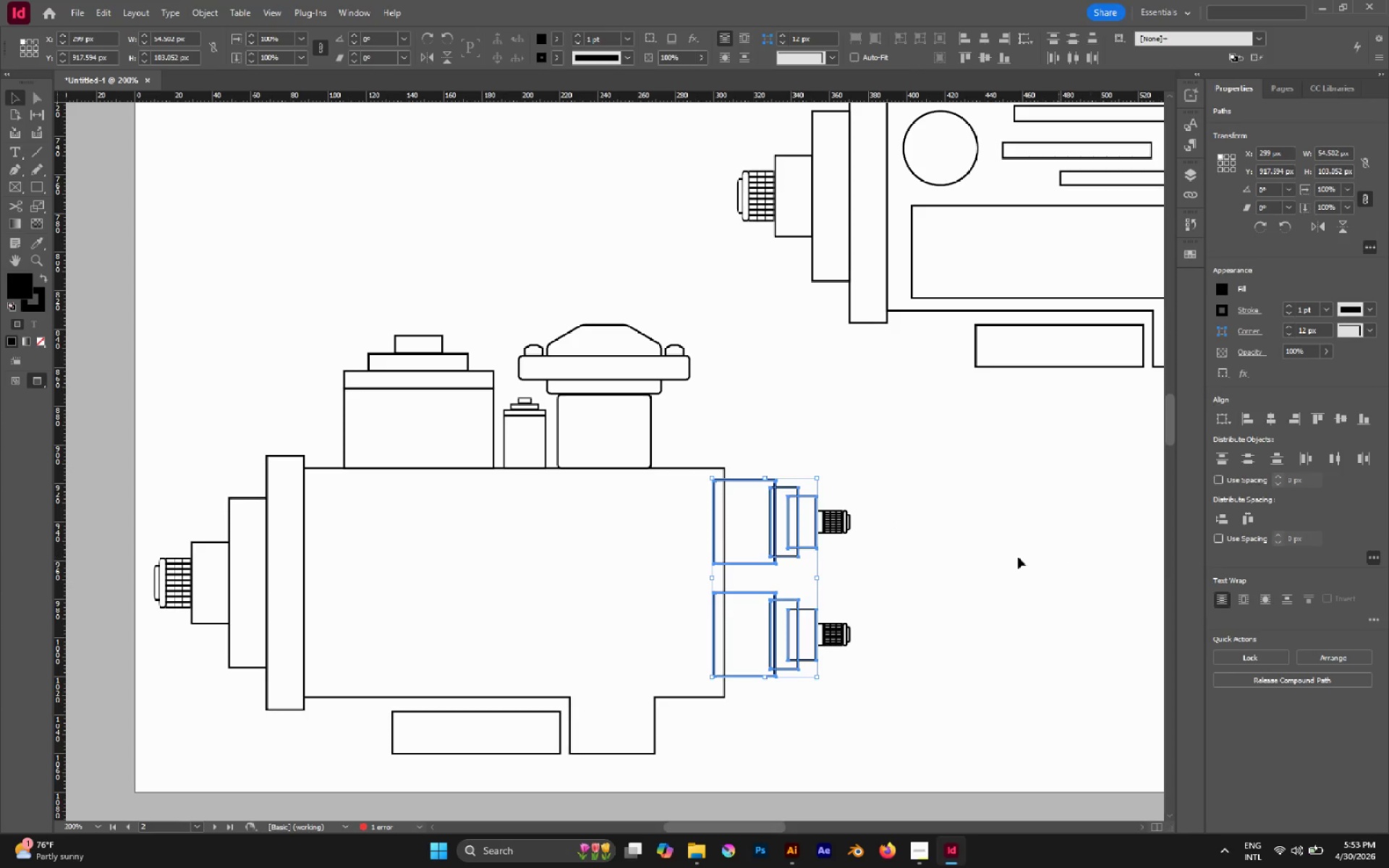 
key(V)
 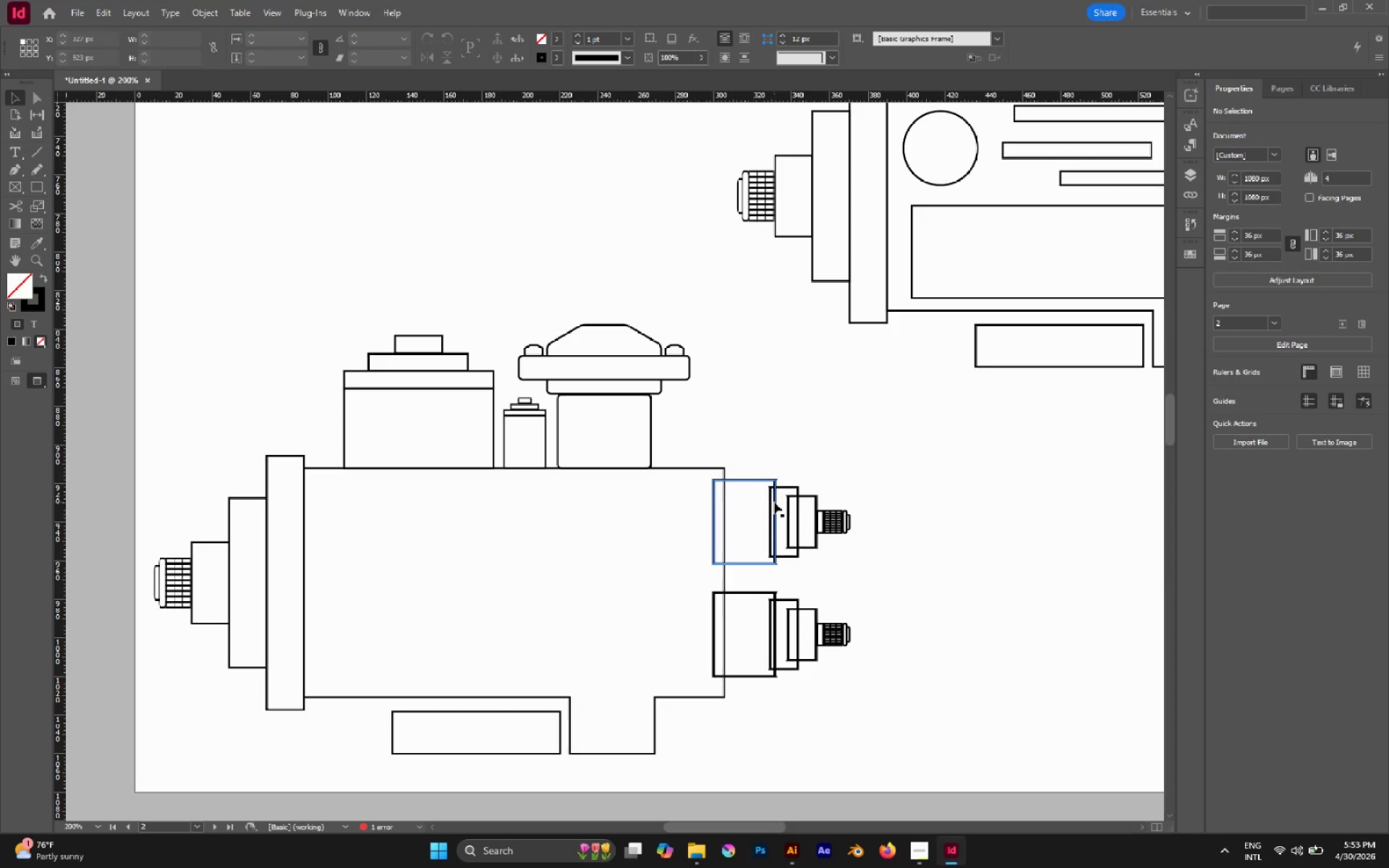 
left_click_drag(start_coordinate=[739, 436], to_coordinate=[804, 548])
 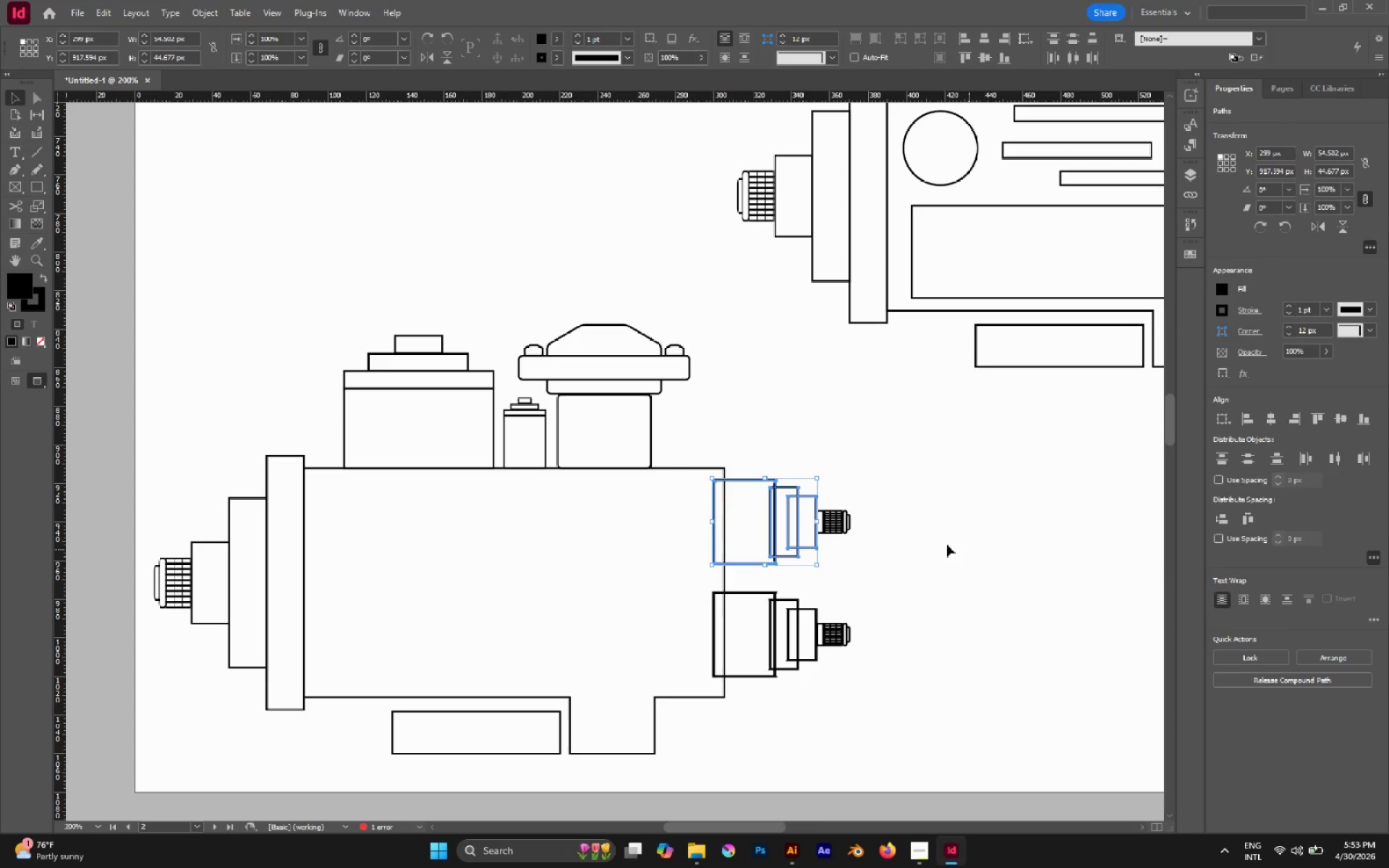 
left_click([942, 543])
 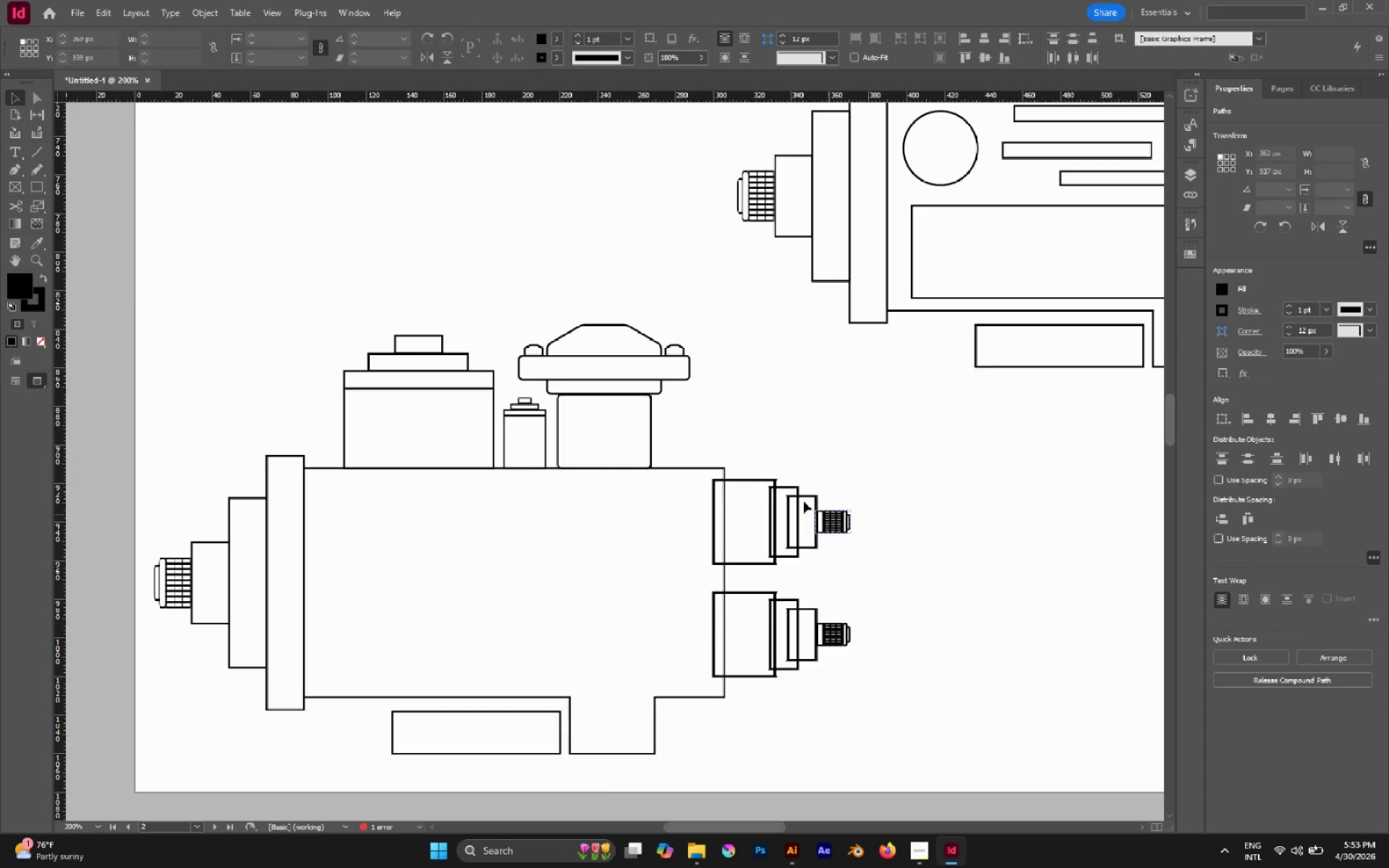 
hold_key(key=AltLeft, duration=0.48)
 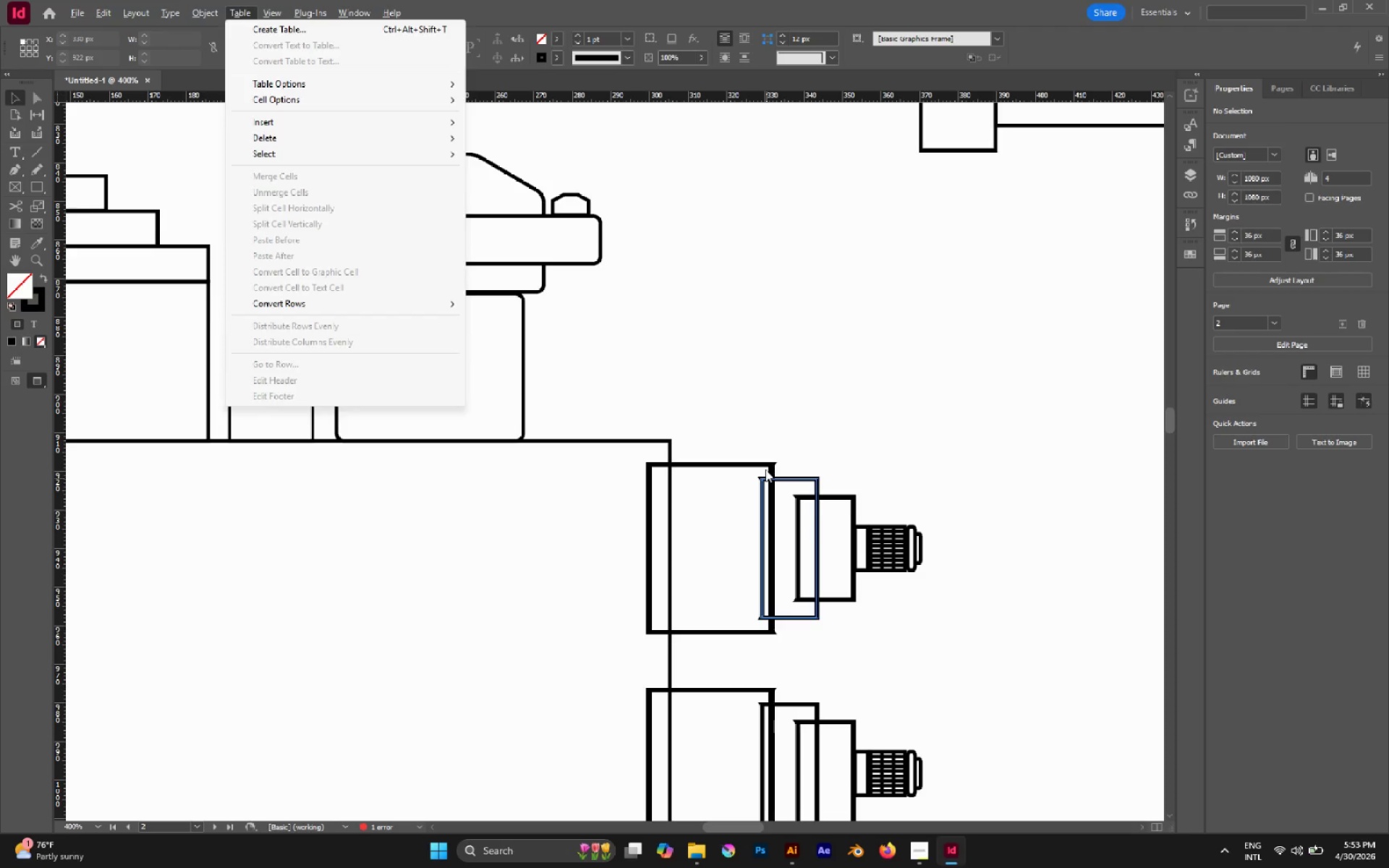 
key(A)
 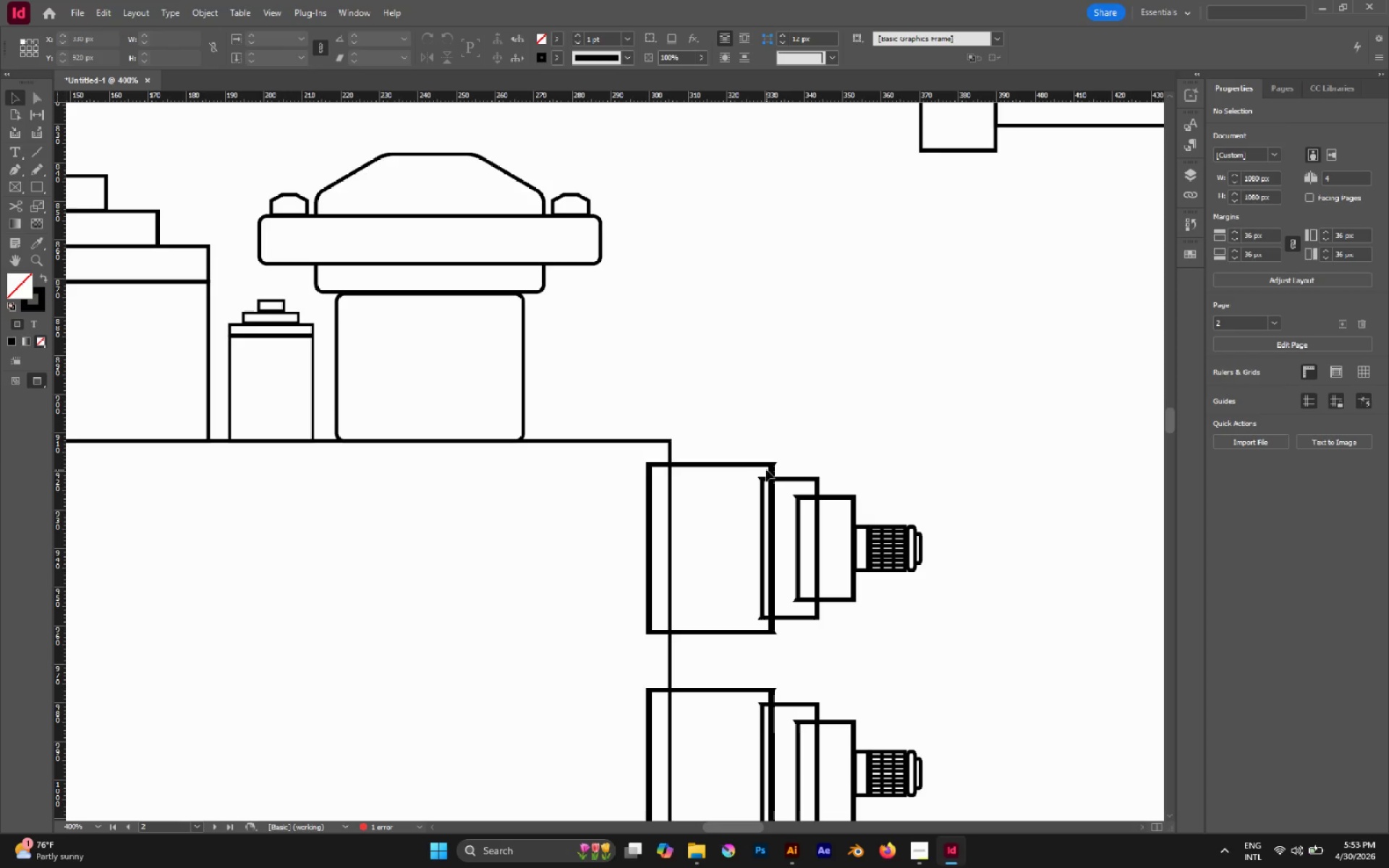 
scroll: coordinate [777, 495], scroll_direction: up, amount: 2.0
 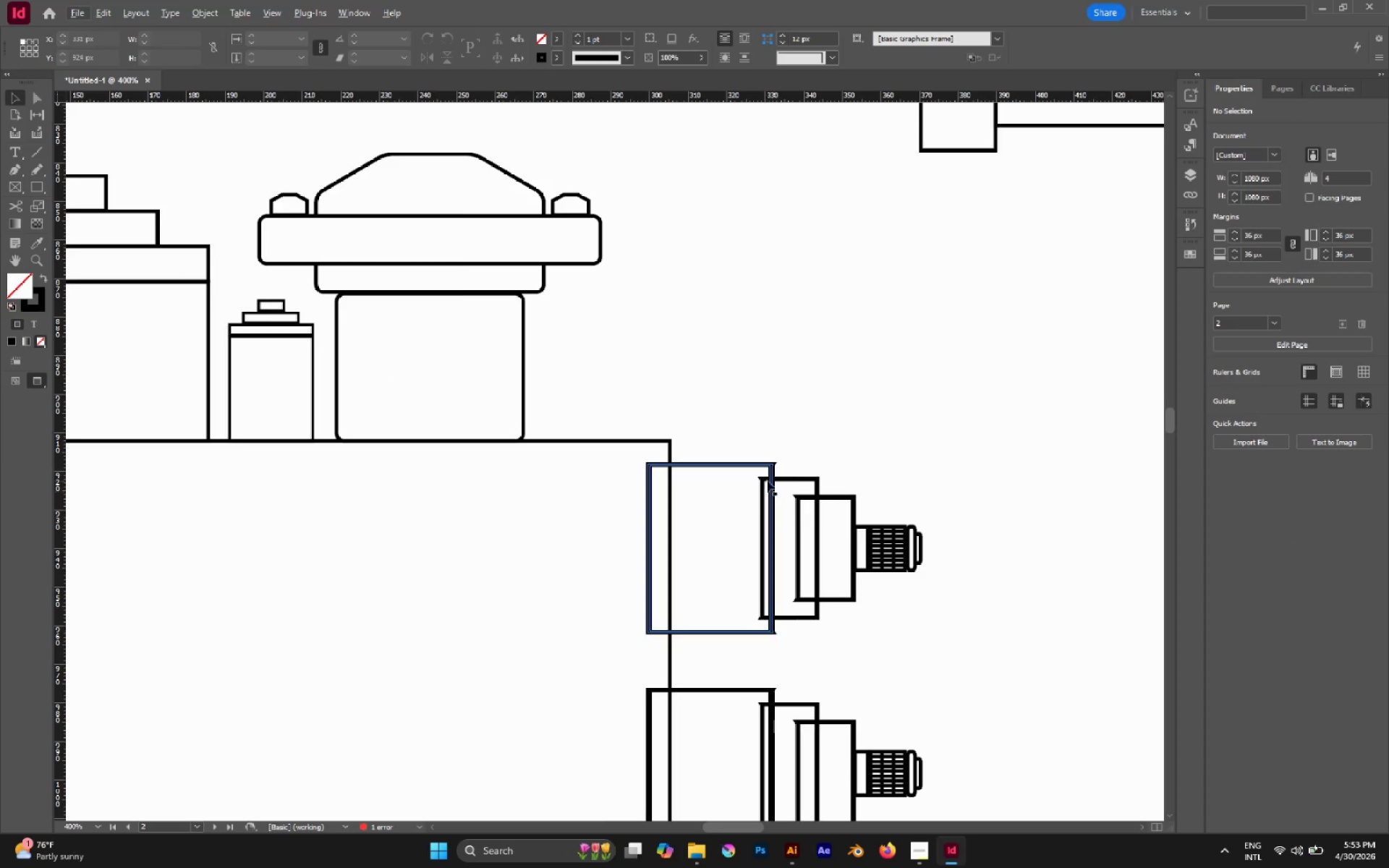 
hold_key(key=AltLeft, duration=3.52)
scroll: coordinate [770, 469], scroll_direction: up, amount: 3.0
 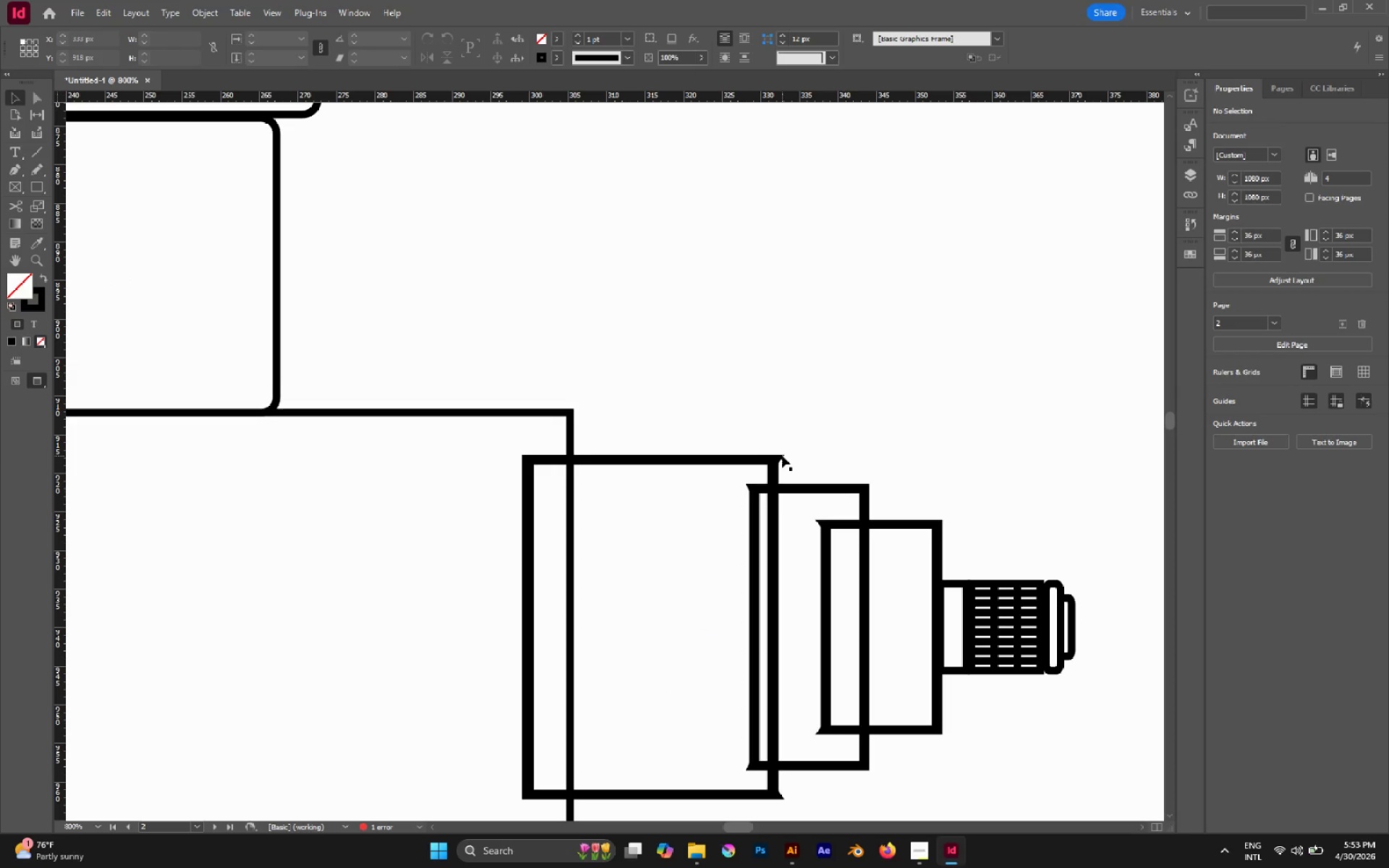 
left_click([783, 454])
 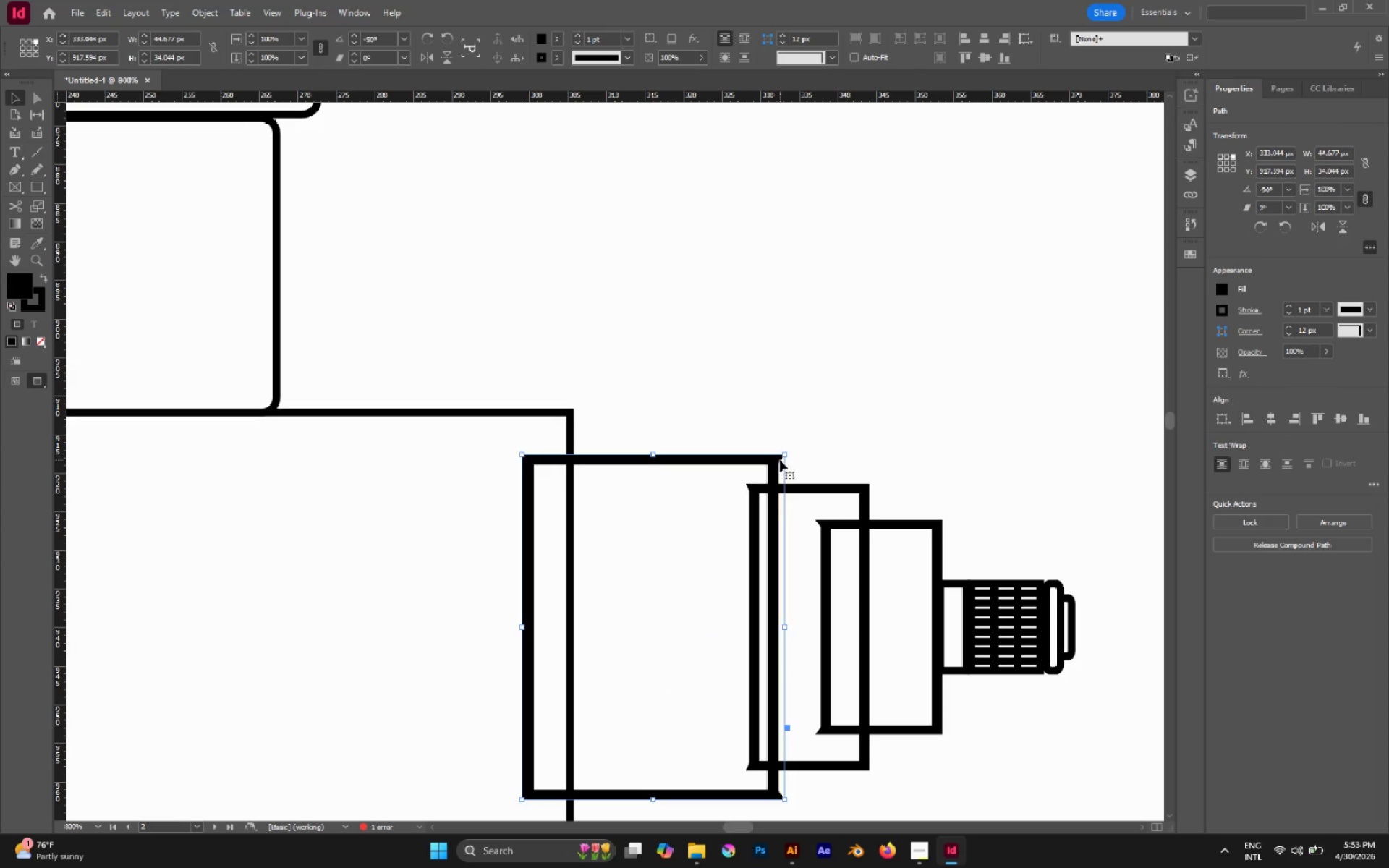 
key(A)
 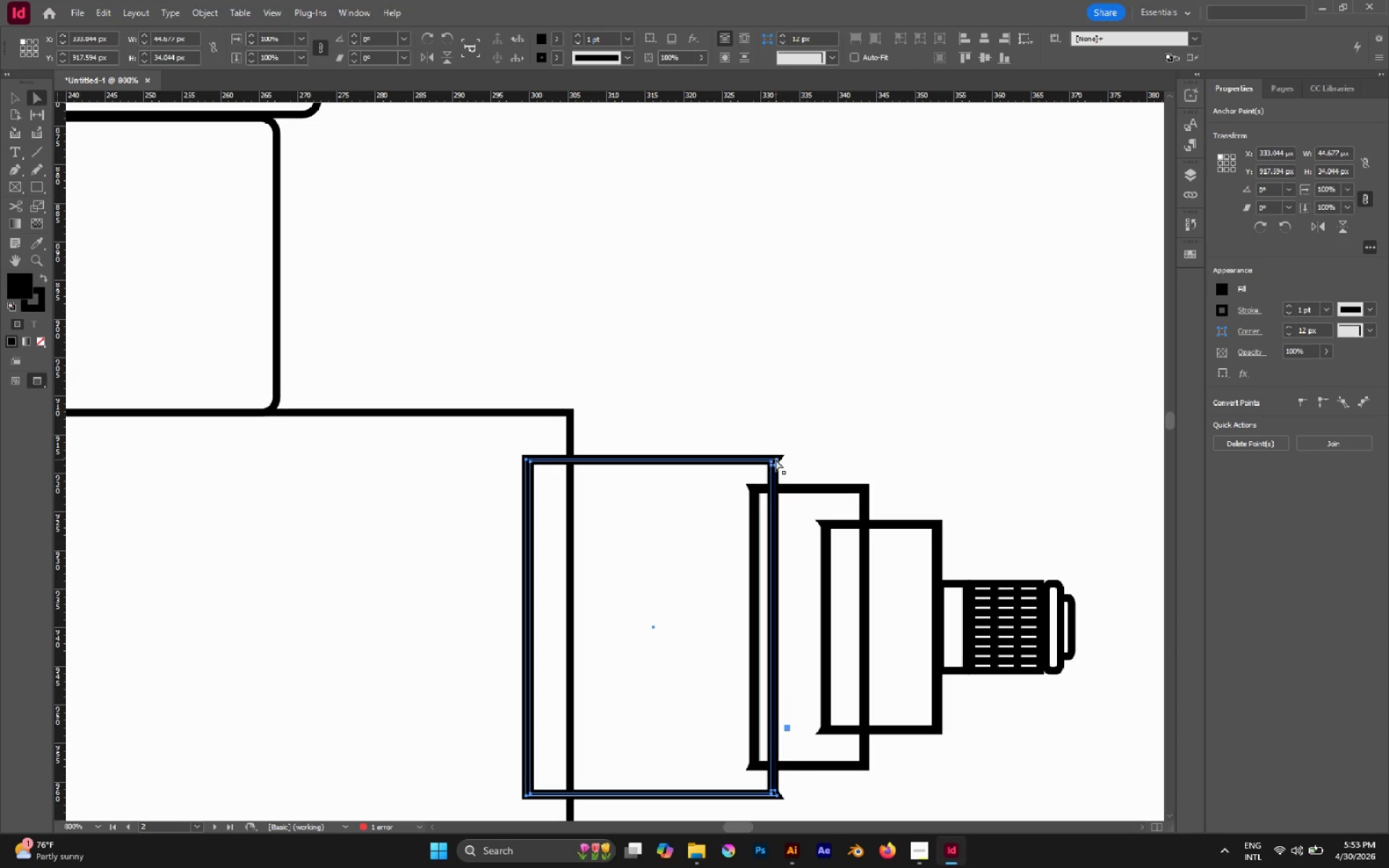 
hold_key(key=AltLeft, duration=1.33)
scroll: coordinate [776, 462], scroll_direction: up, amount: 3.0
 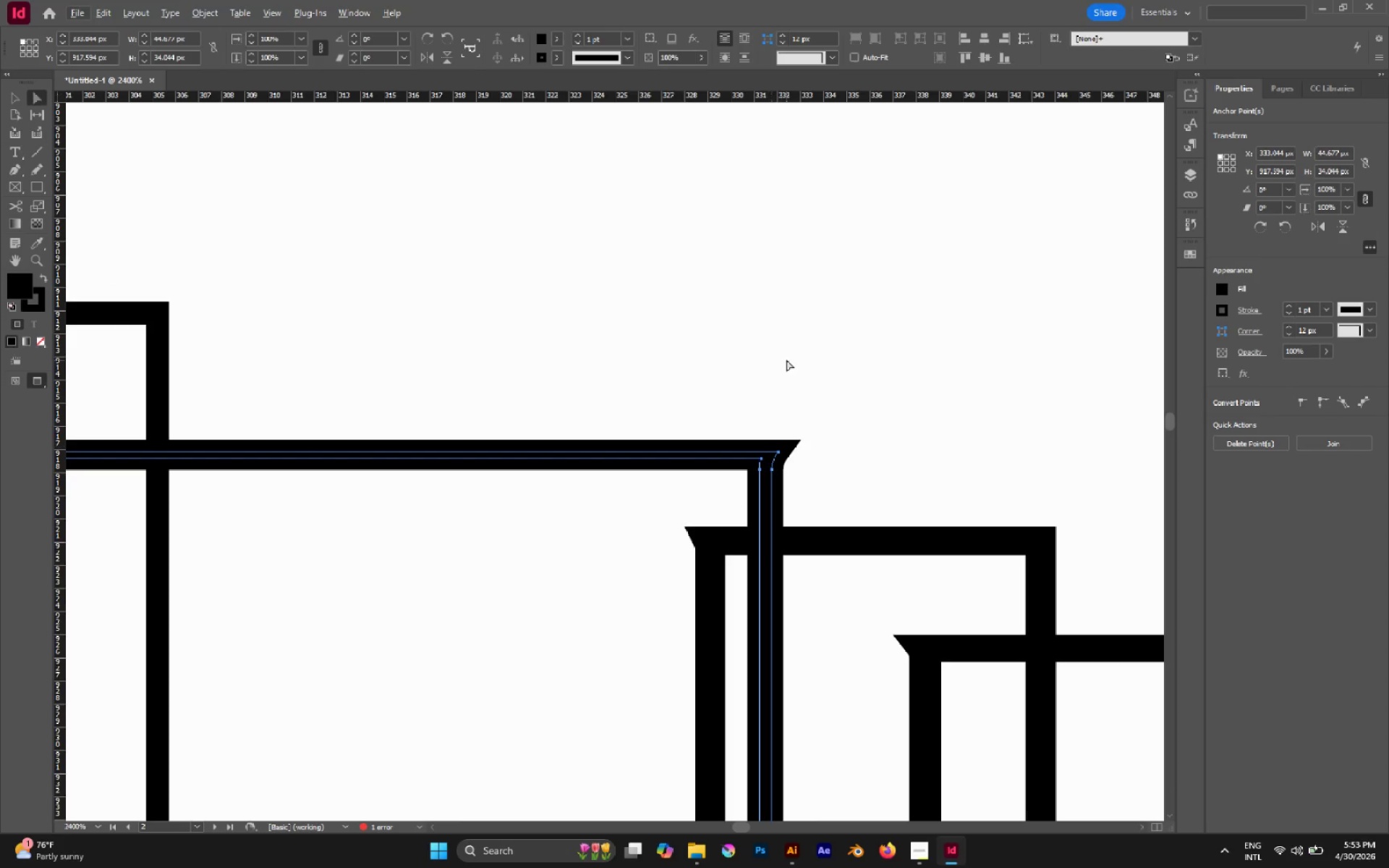 
left_click([786, 359])
 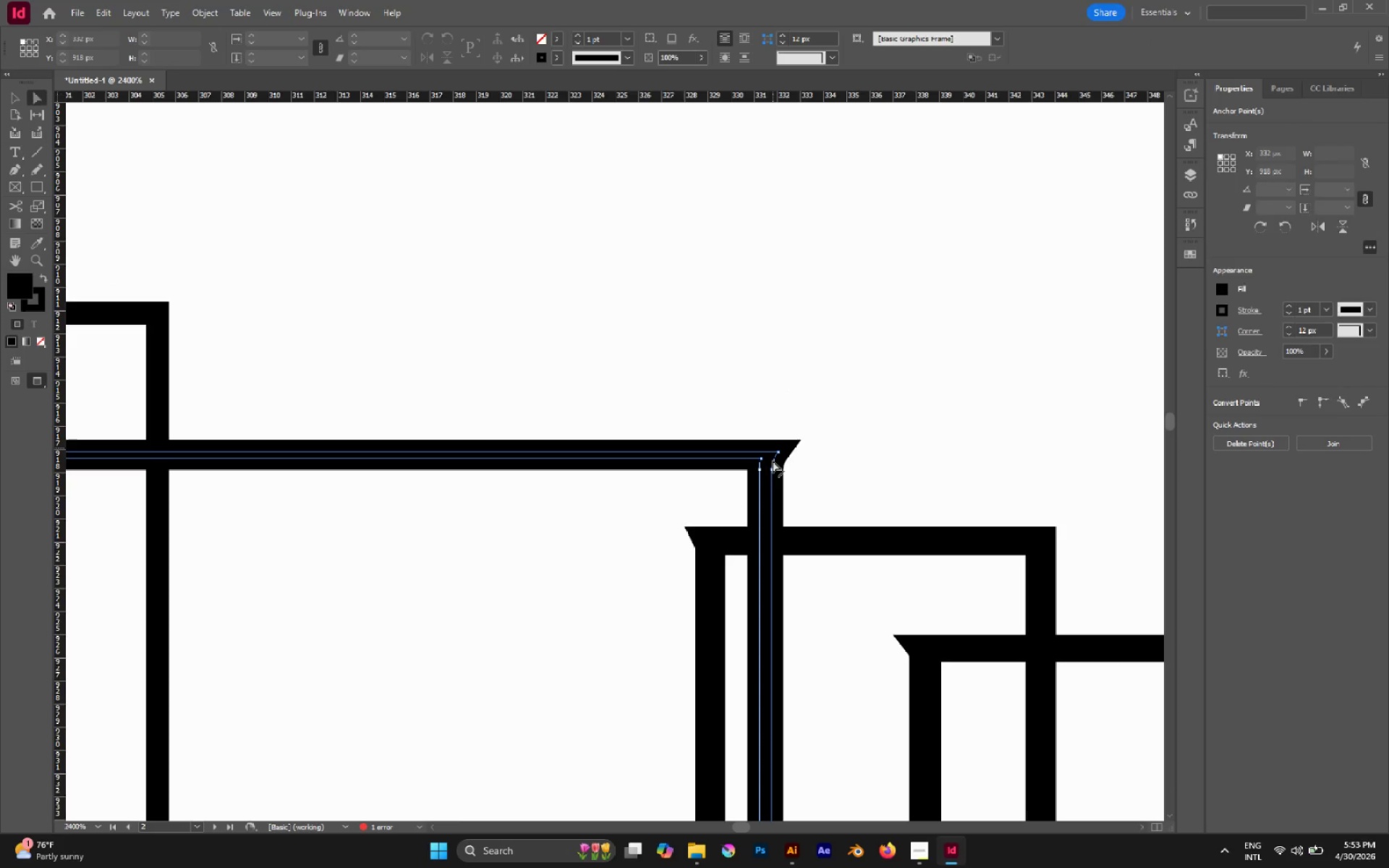 
hold_key(key=AltLeft, duration=1.75)
left_click([772, 470])
 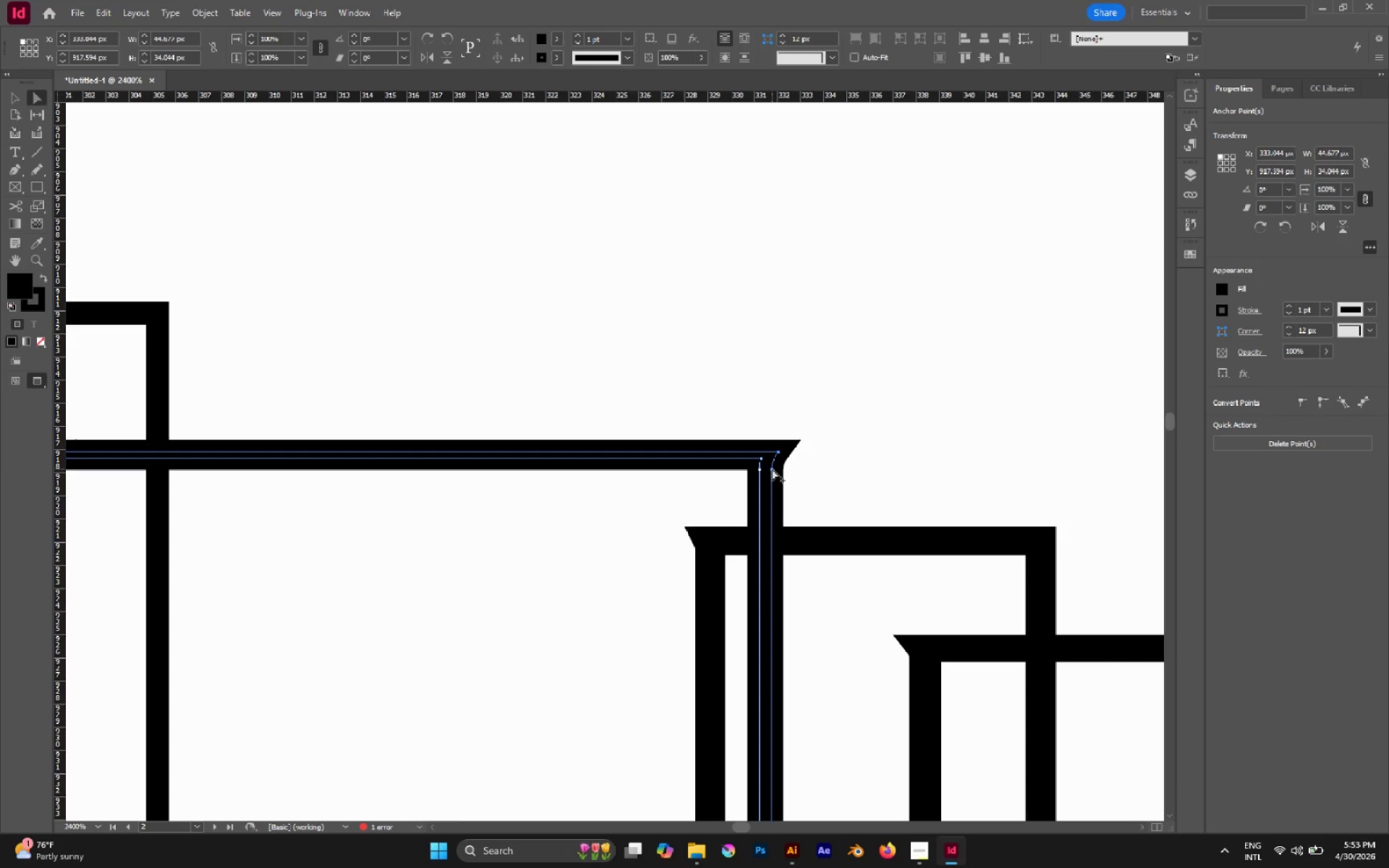 
left_click([772, 469])
 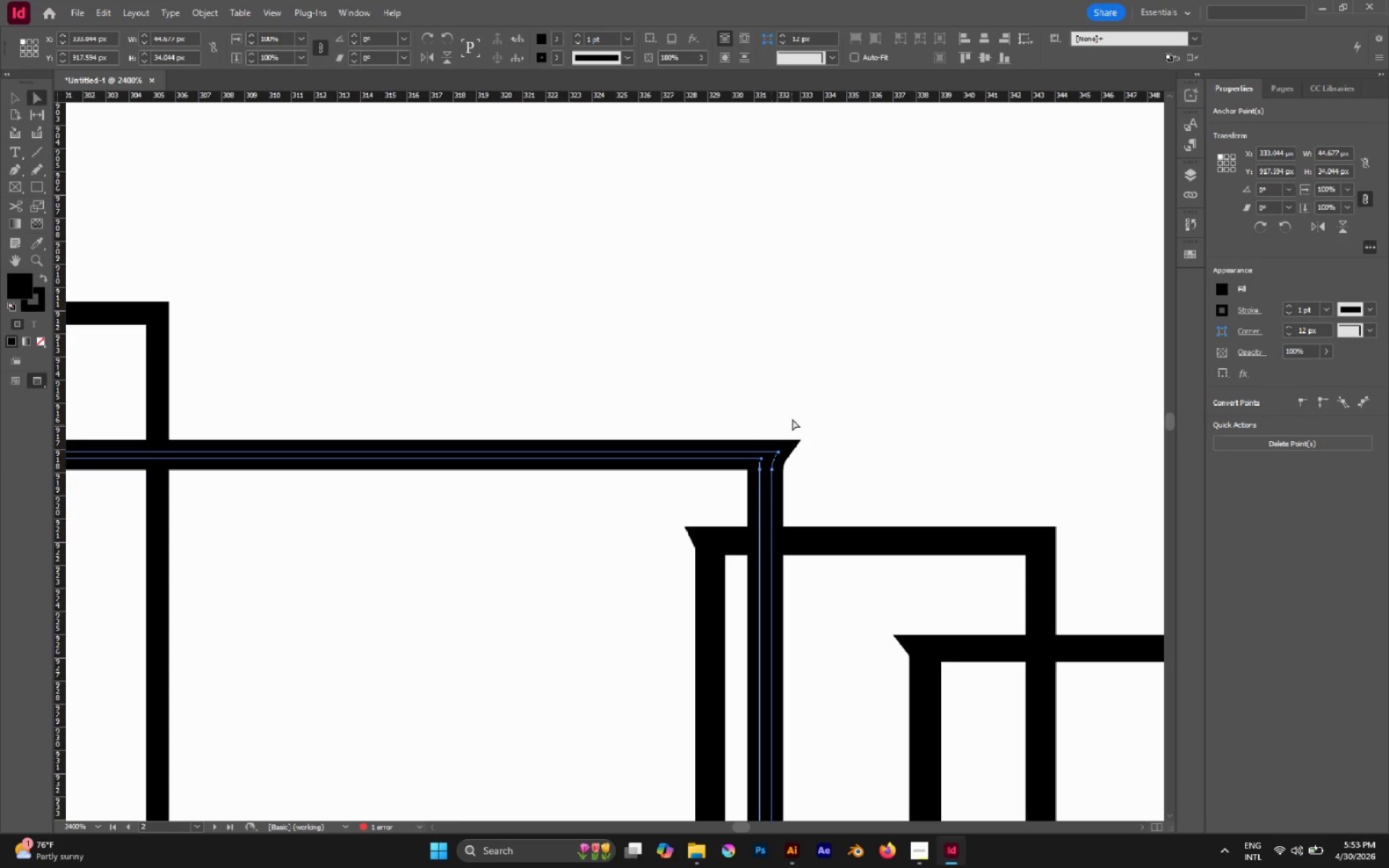 
left_click([792, 419])
 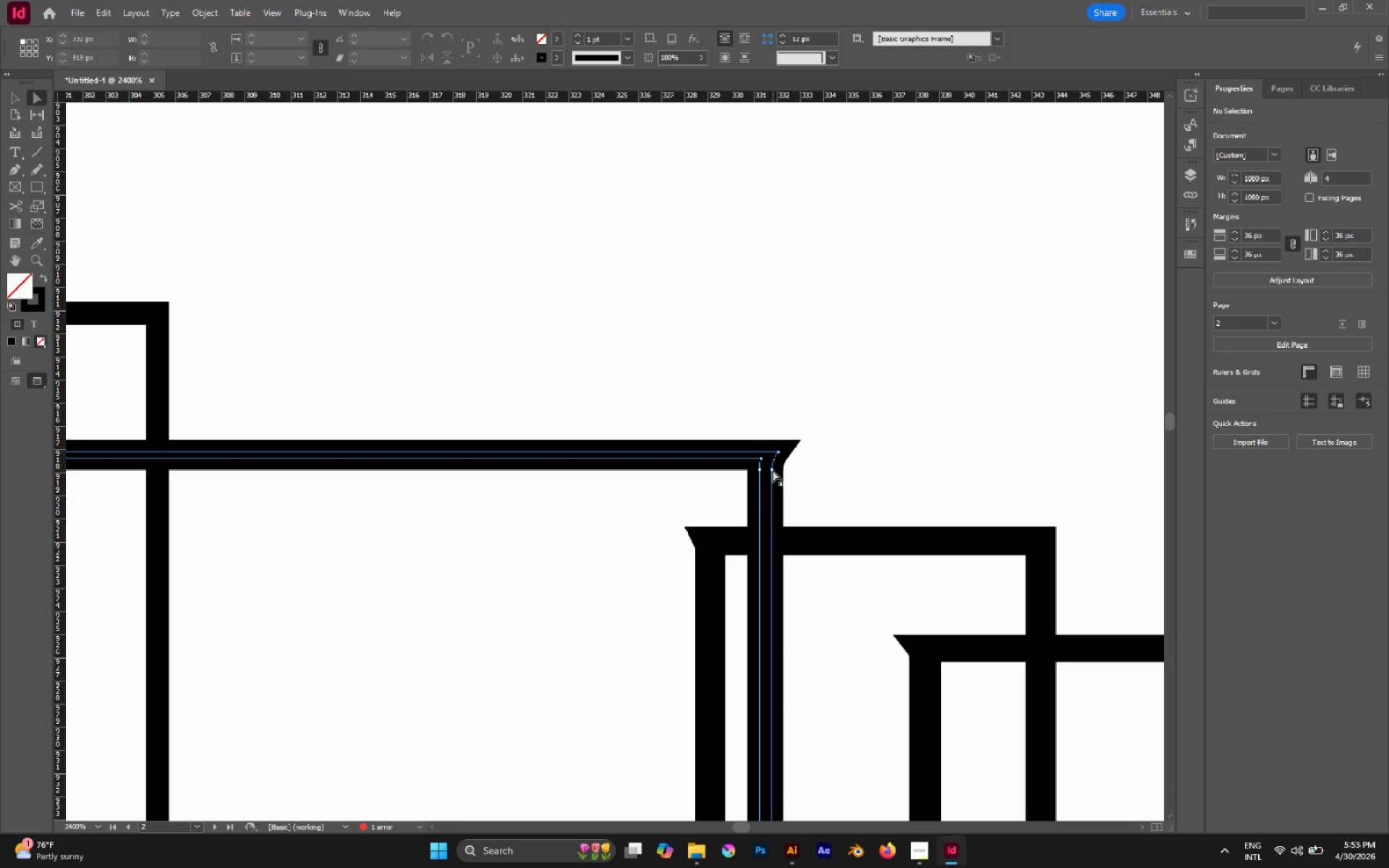 
left_click([773, 470])
 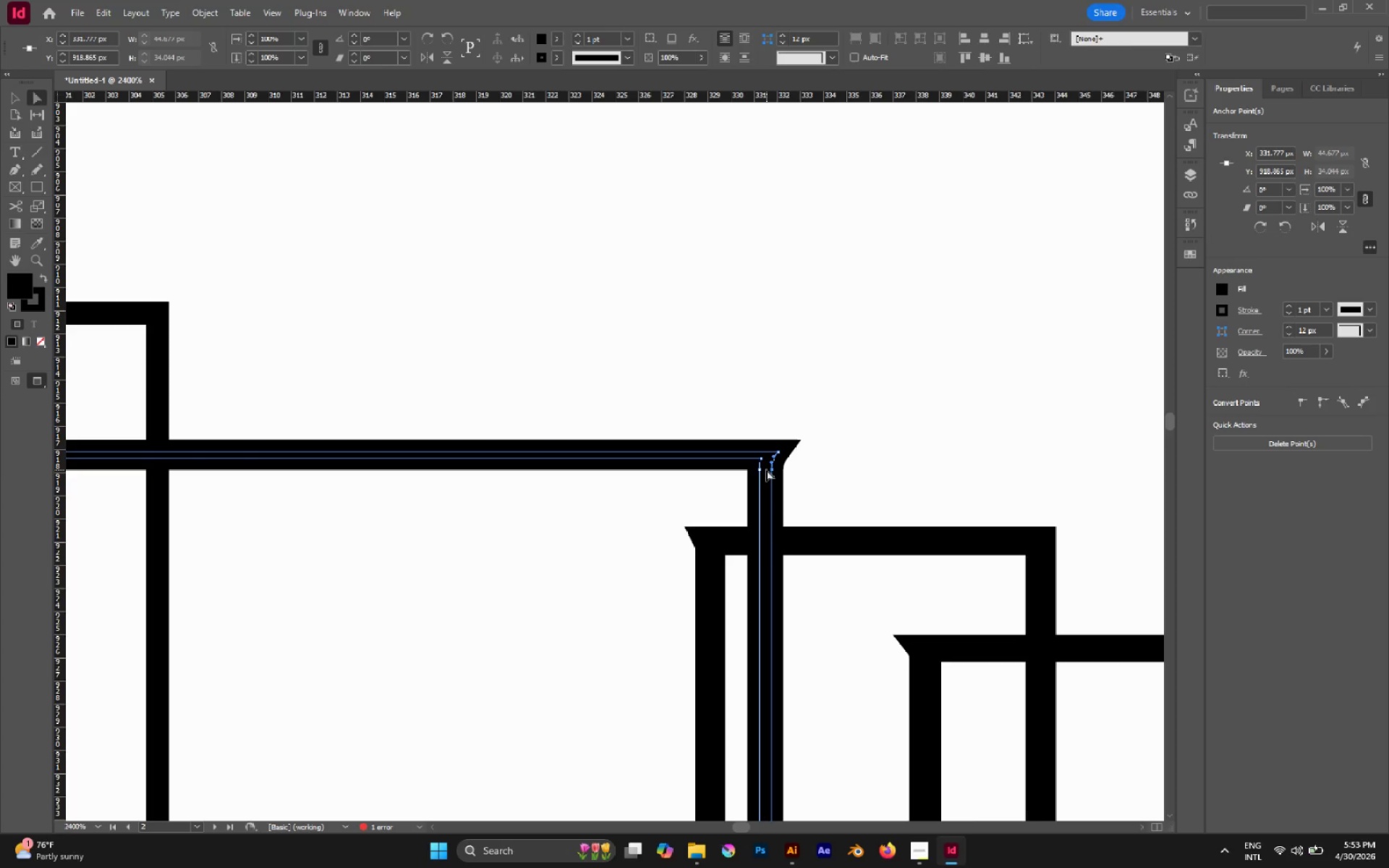 
key(Delete)
 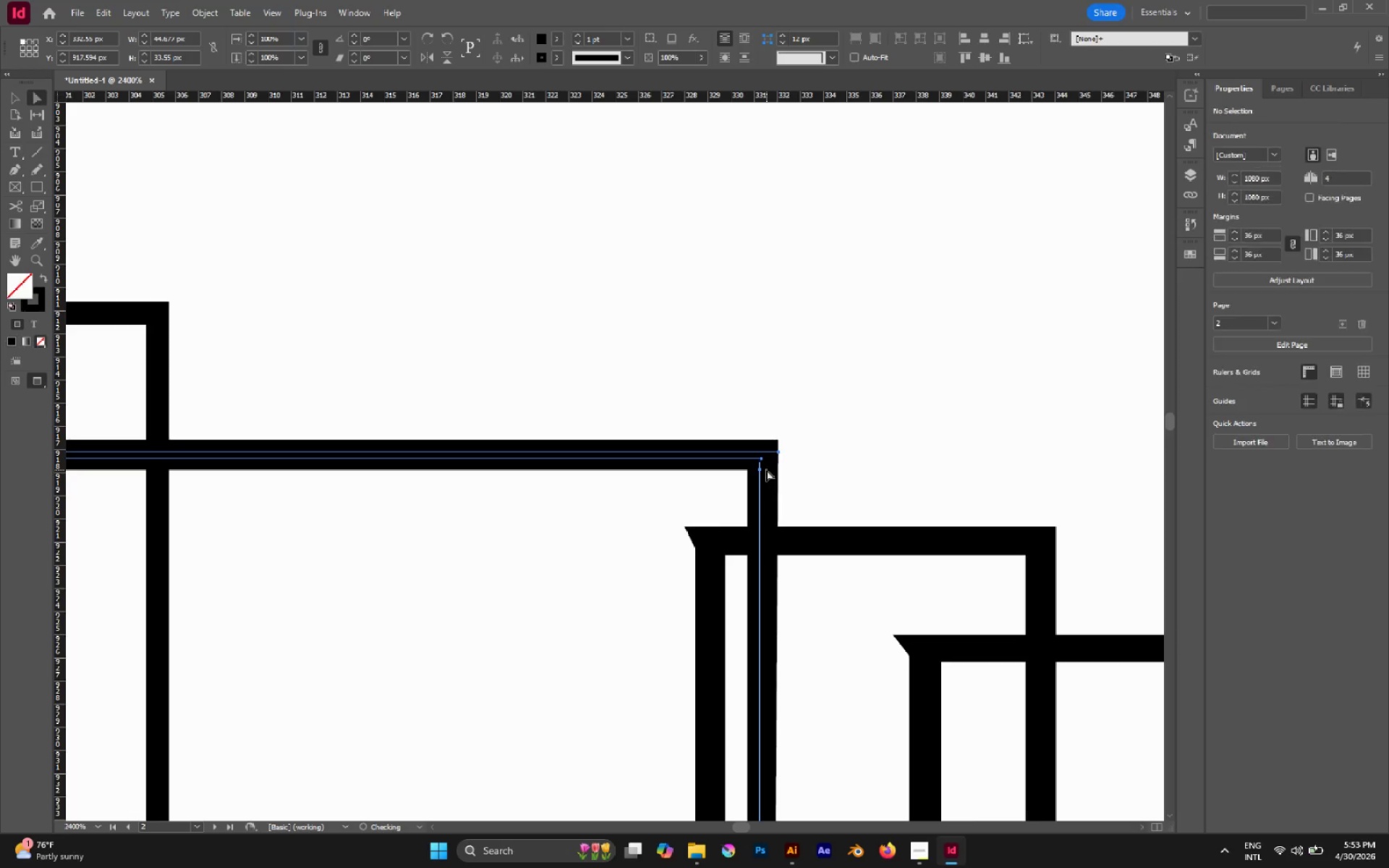 
key(Delete)
 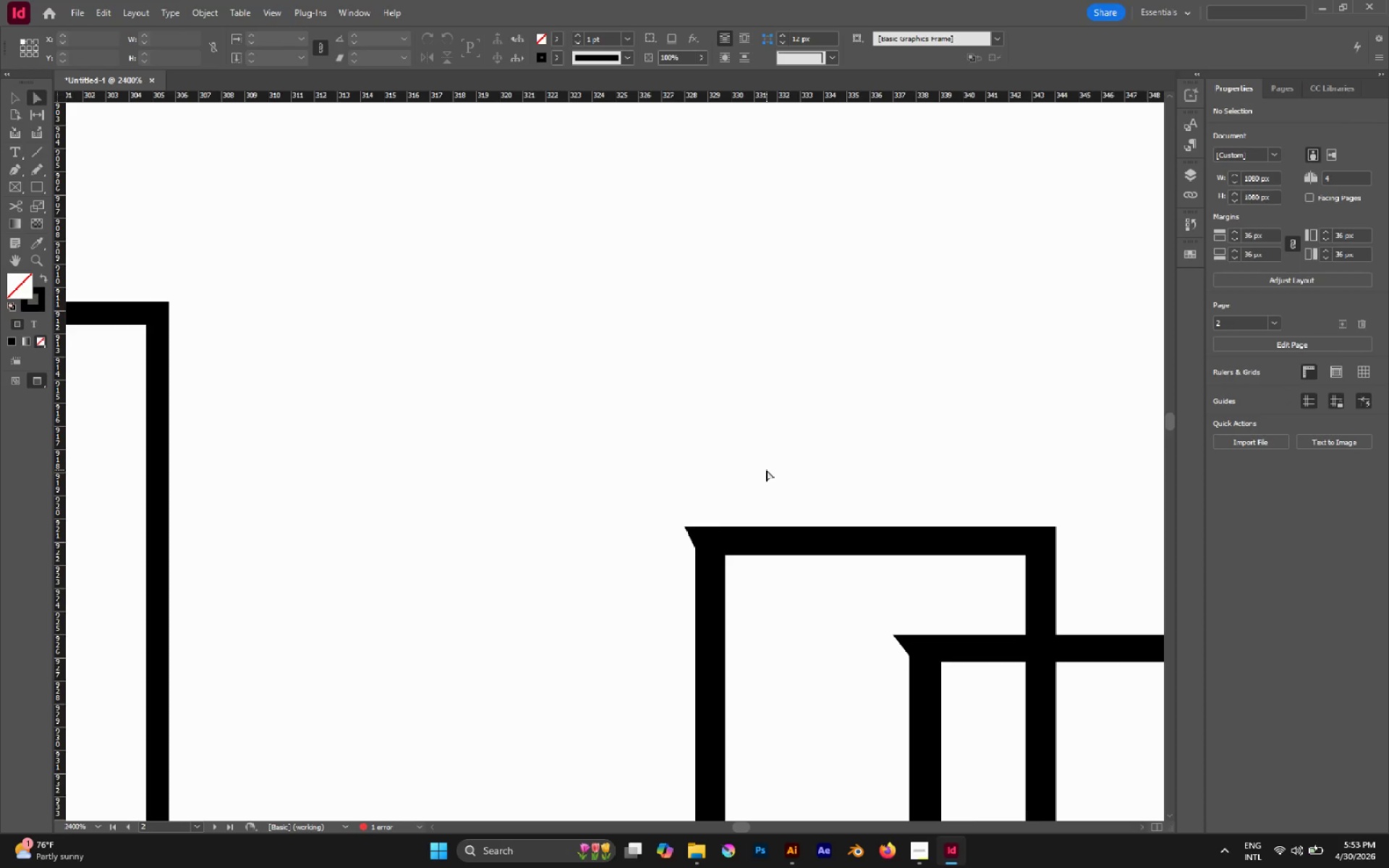 
key(Control+Z)
 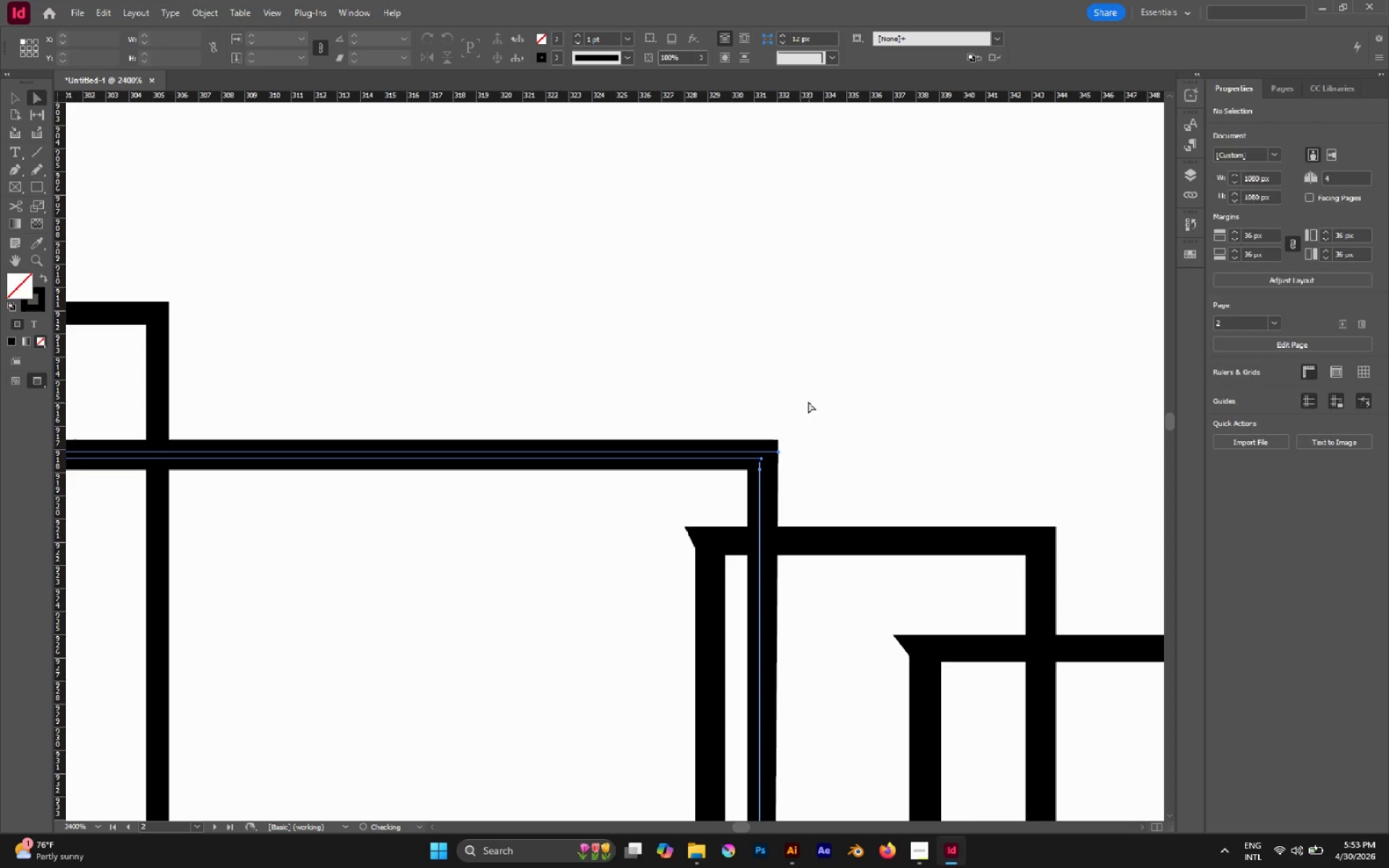 
hold_key(key=AltLeft, duration=0.95)
 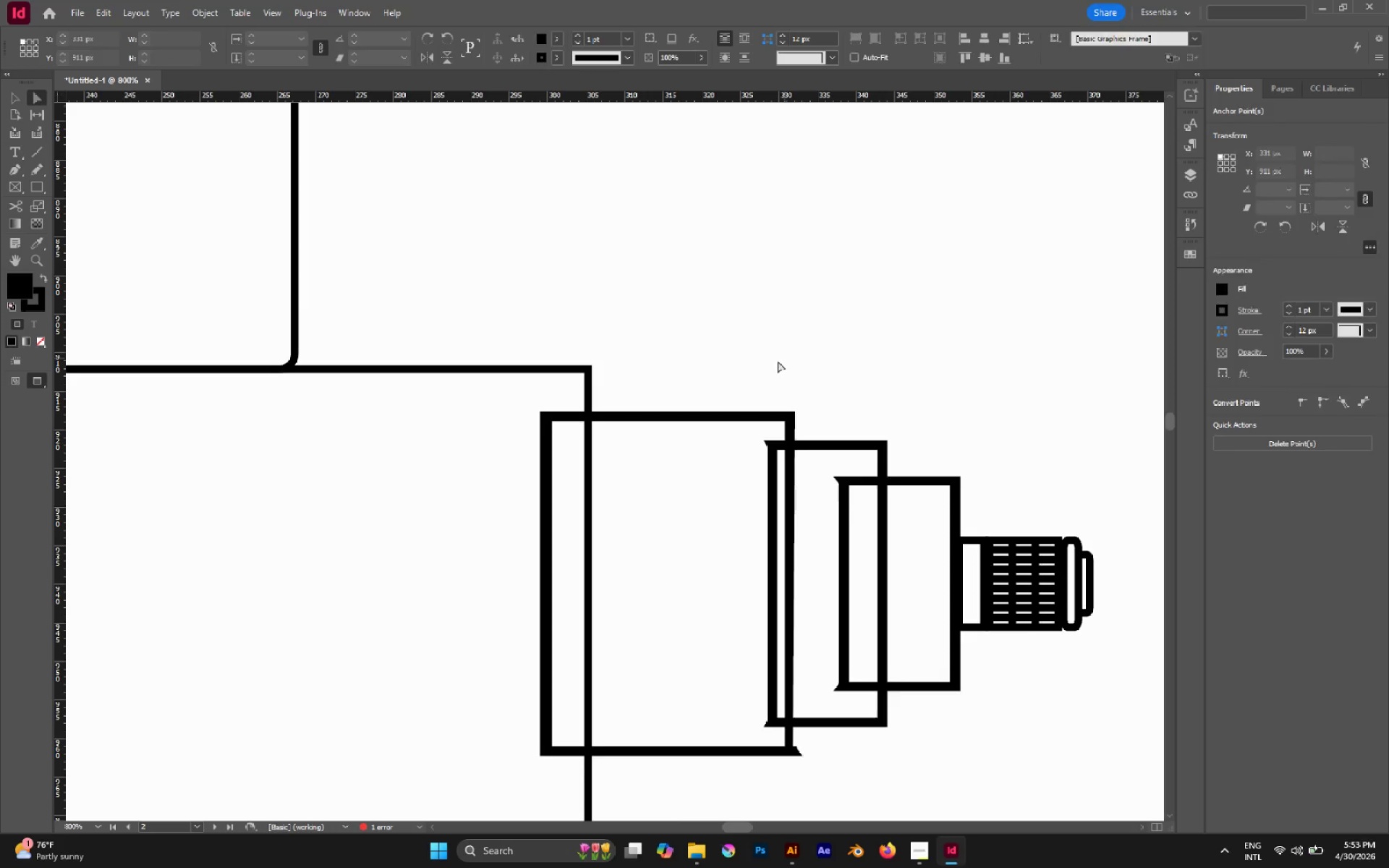 
left_click([784, 358])
 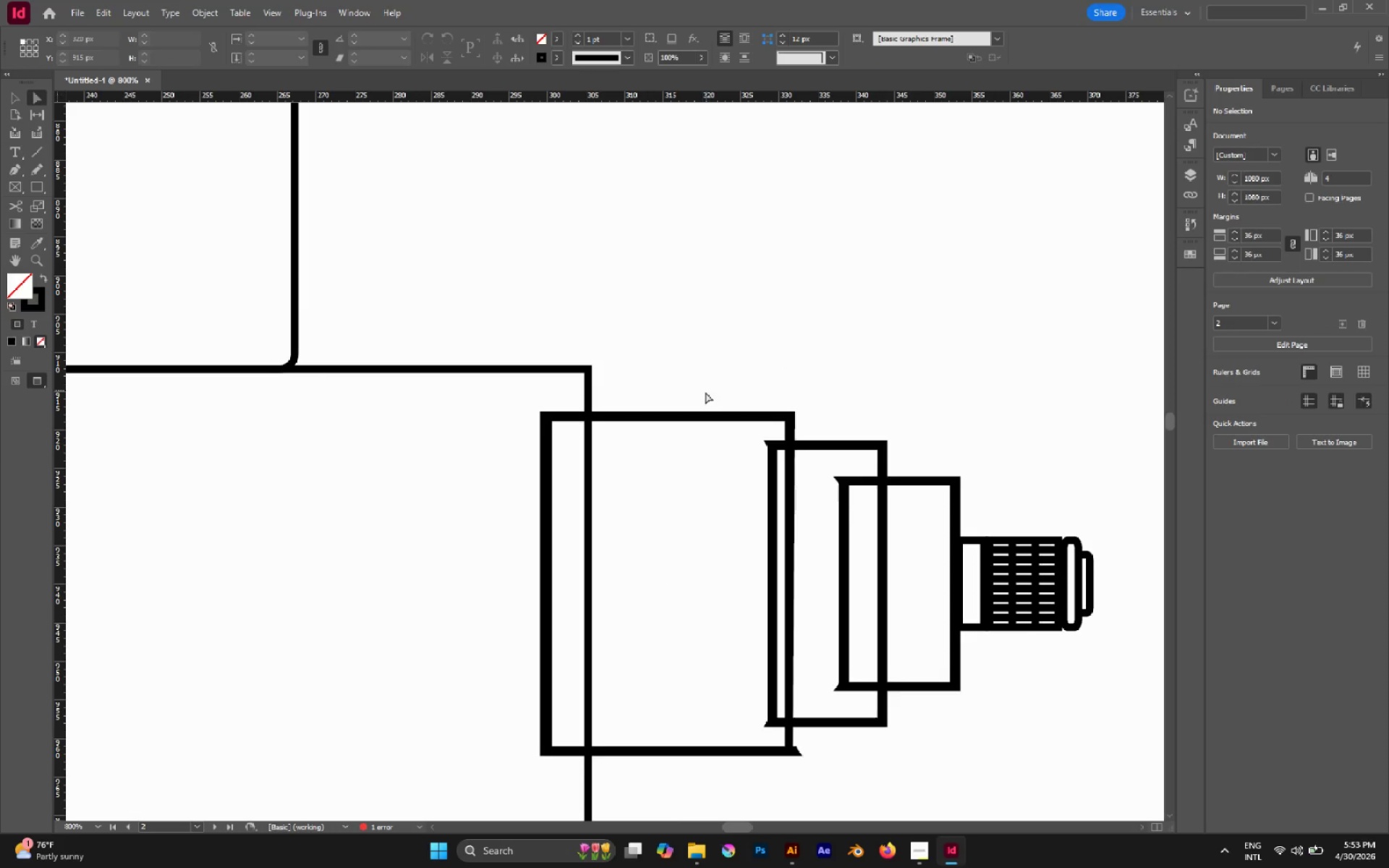 
scroll: coordinate [804, 399], scroll_direction: down, amount: 3.0
 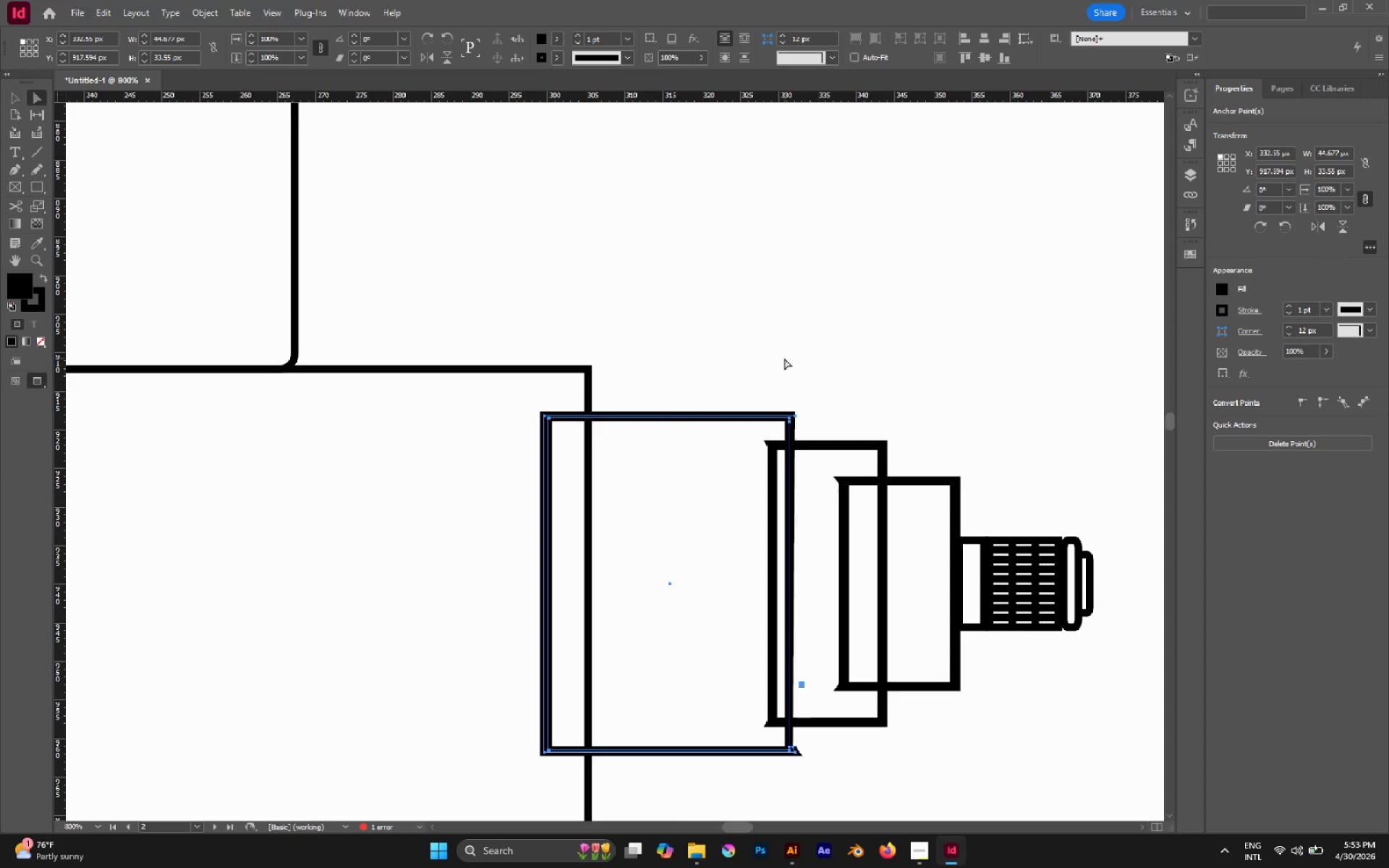 
hold_key(key=AltLeft, duration=0.62)
scroll: coordinate [715, 401], scroll_direction: down, amount: 2.0
 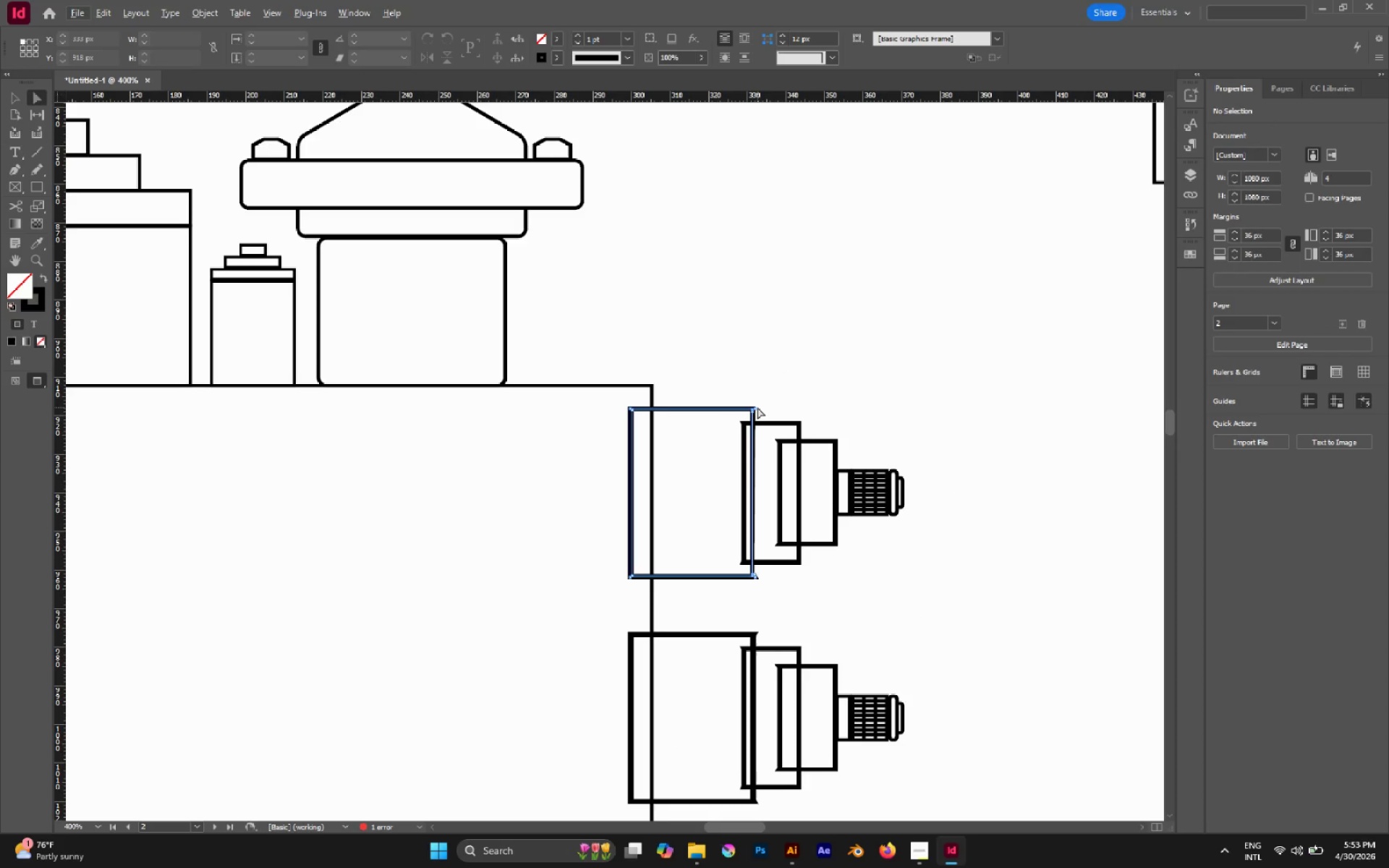 
left_click([755, 408])
 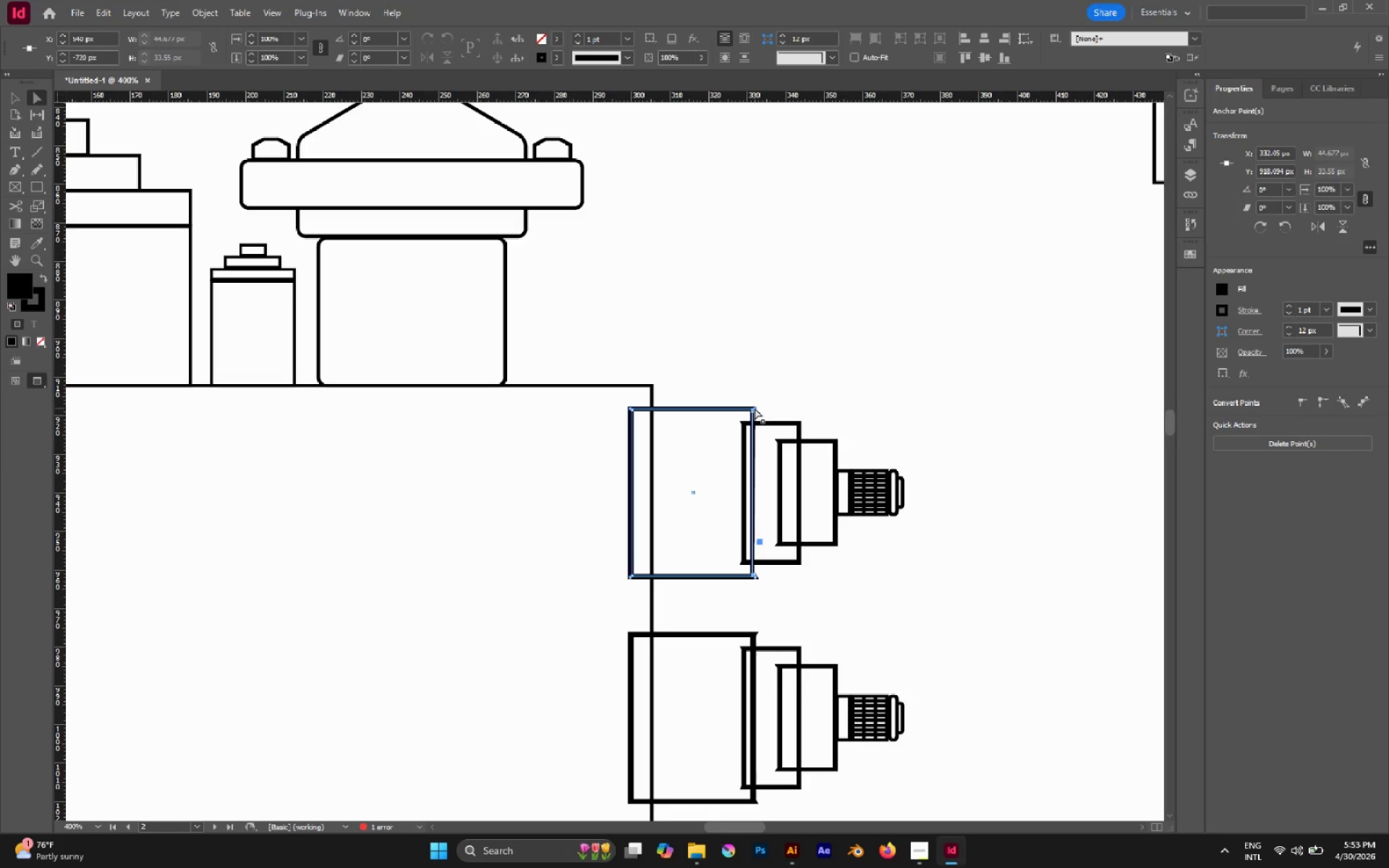 
left_click_drag(start_coordinate=[755, 408], to_coordinate=[674, 339])
 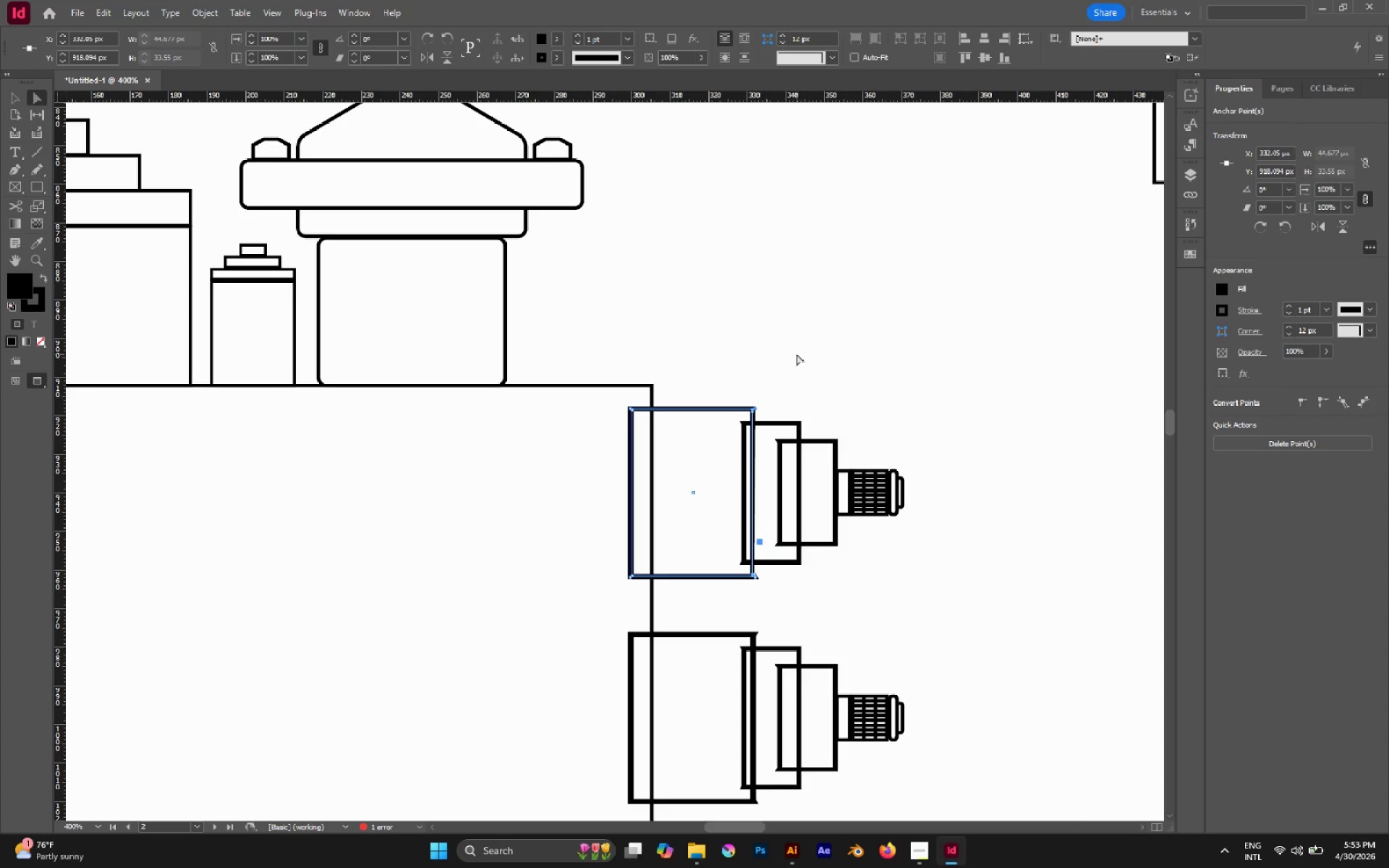 
left_click([797, 354])
 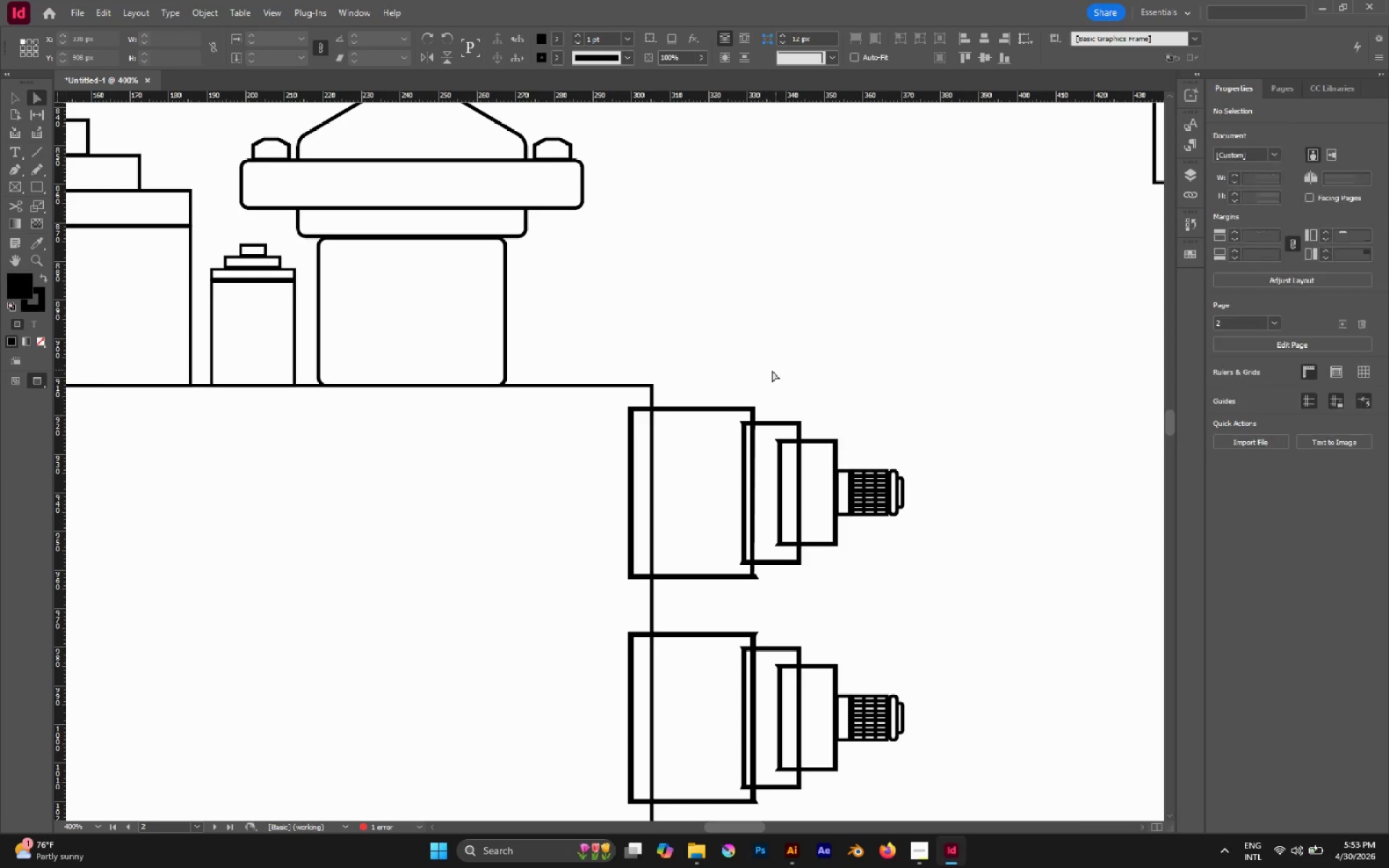 
hold_key(key=AltLeft, duration=0.81)
scroll: coordinate [771, 372], scroll_direction: down, amount: 1.0
 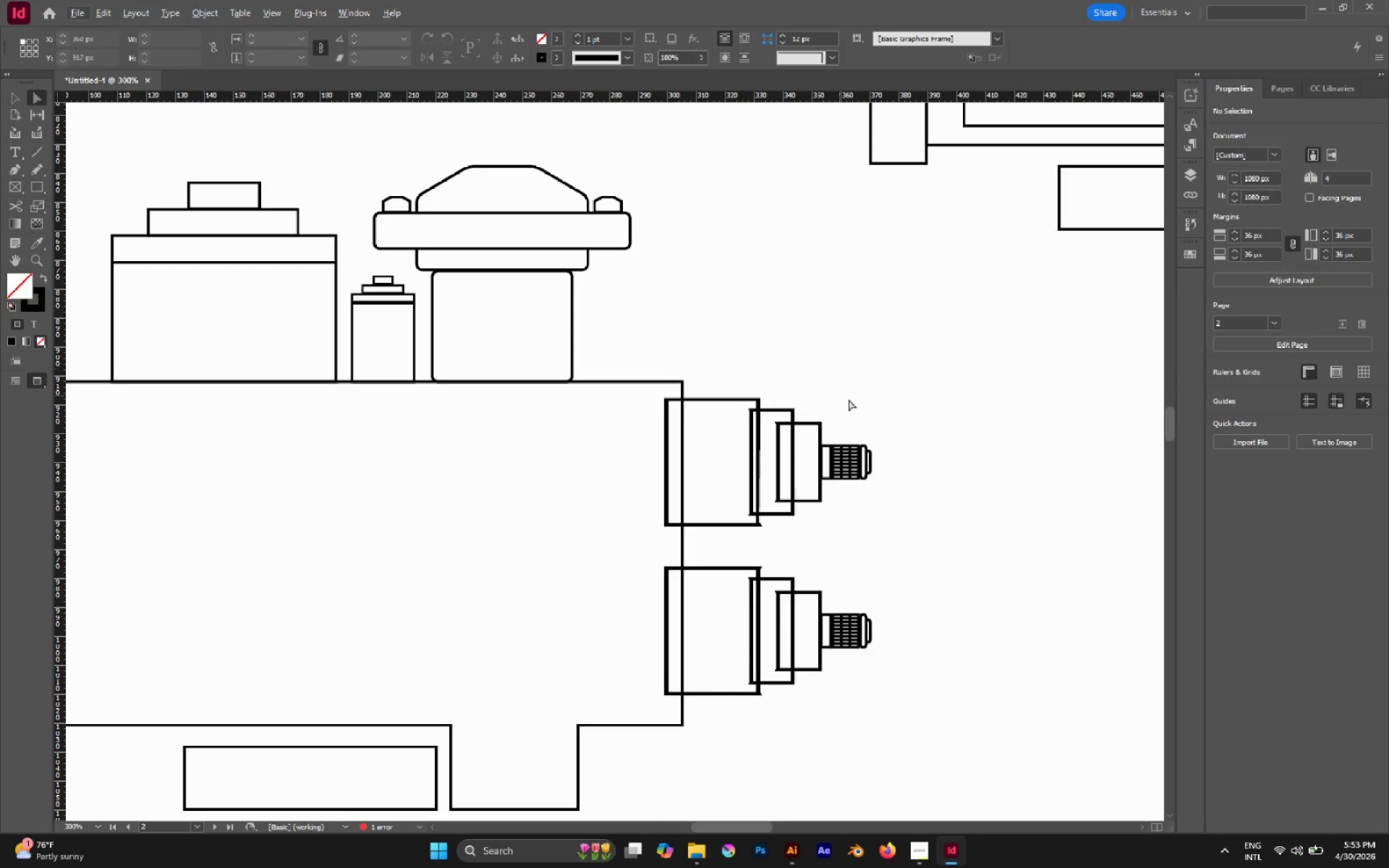 
hold_key(key=AltLeft, duration=0.92)
scroll: coordinate [849, 399], scroll_direction: none, amount: 0.0
 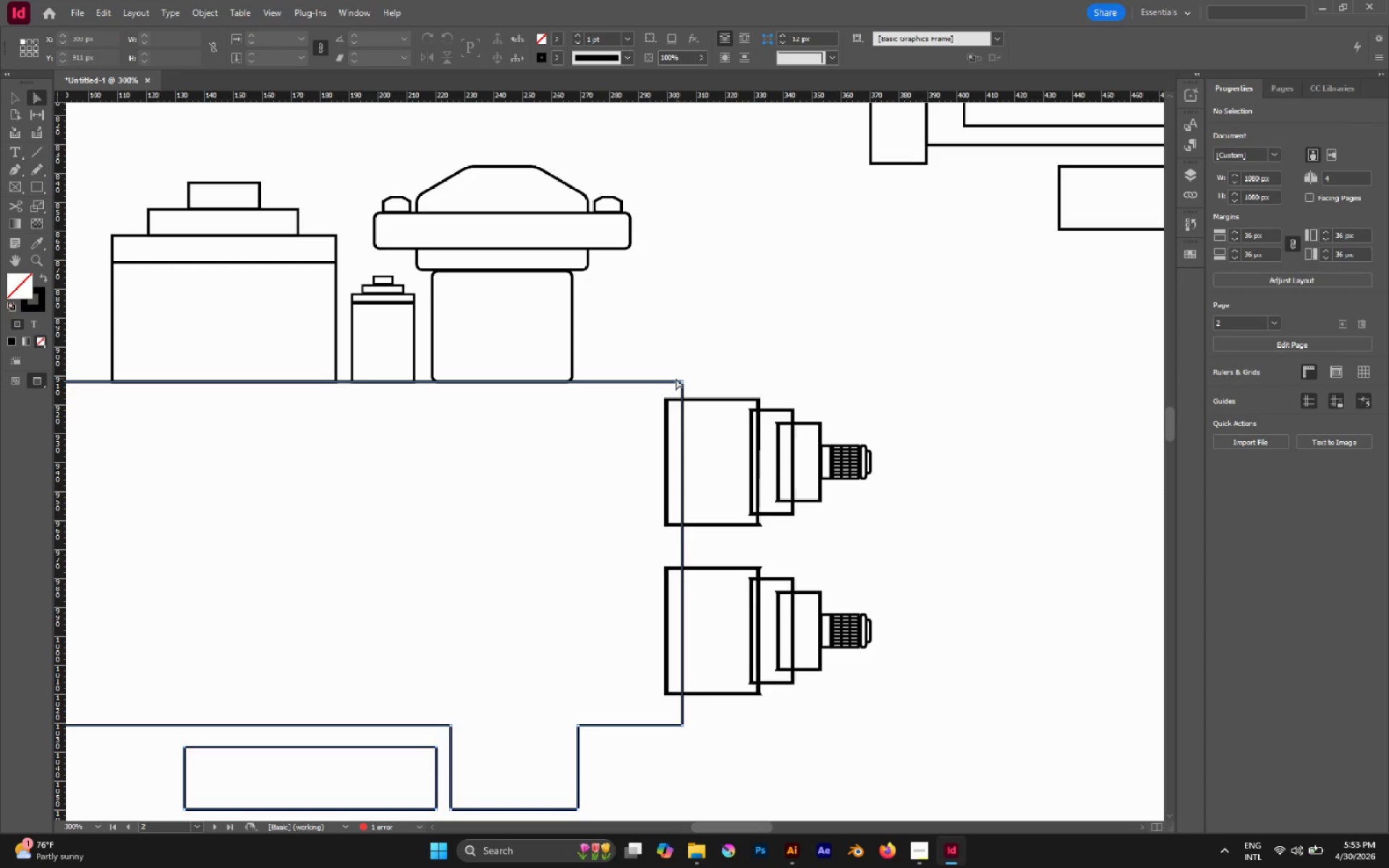 
hold_key(key=AltLeft, duration=0.52)
scroll: coordinate [676, 386], scroll_direction: none, amount: 0.0
 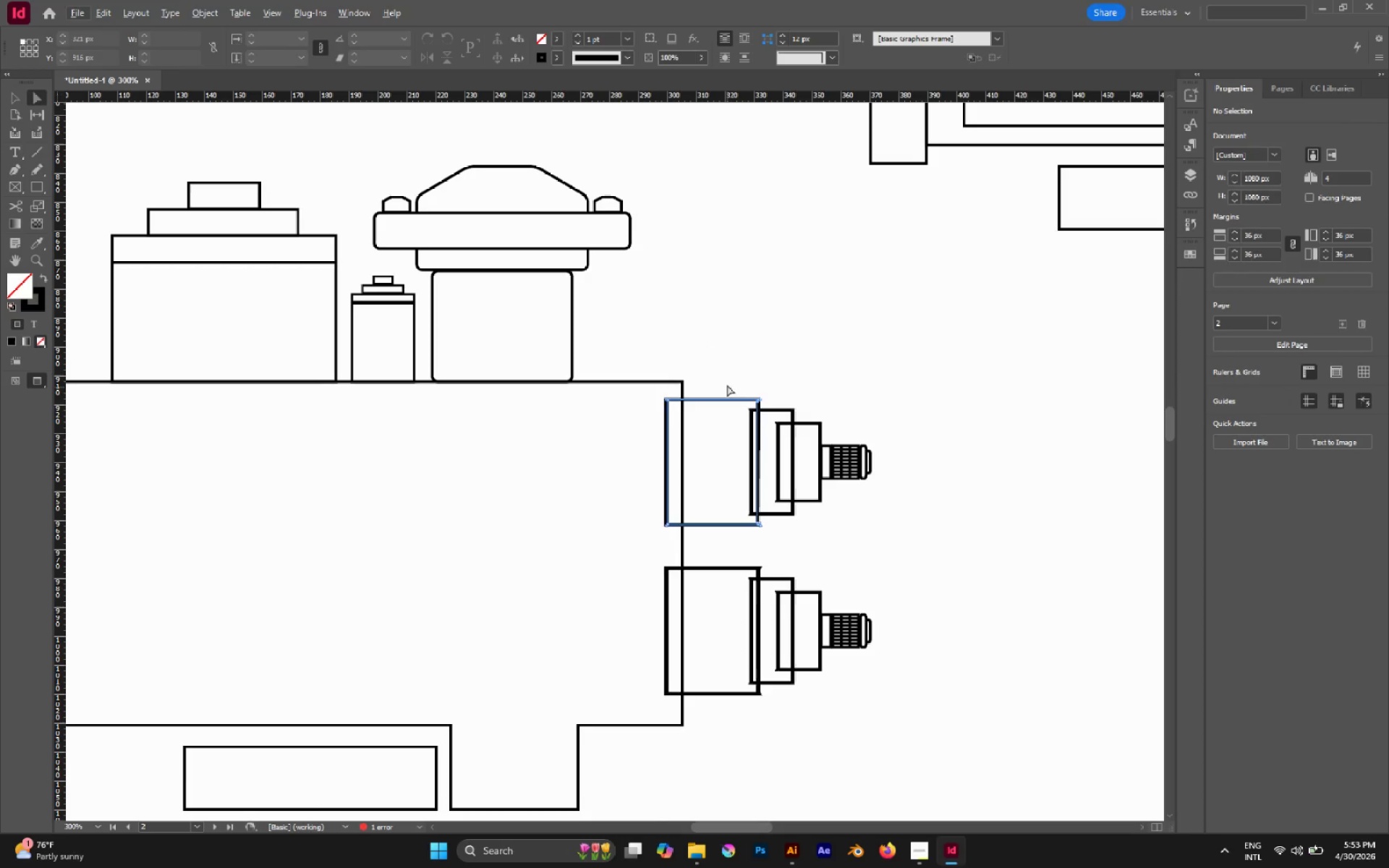 
hold_key(key=AltLeft, duration=1.28)
scroll: coordinate [706, 353], scroll_direction: down, amount: 3.0
 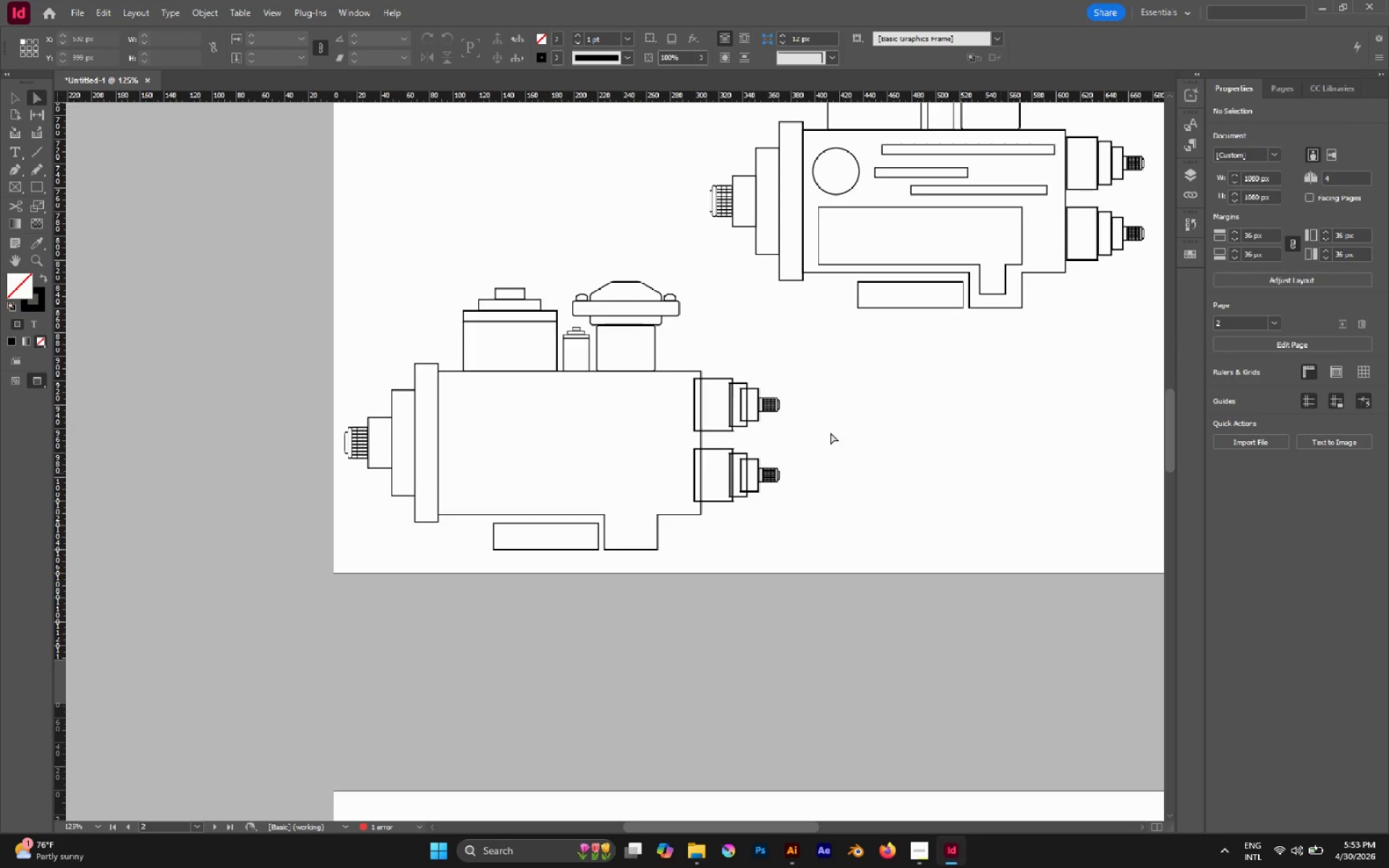 
hold_key(key=AltLeft, duration=1.84)
left_click_drag(start_coordinate=[441, 252], to_coordinate=[517, 337])
 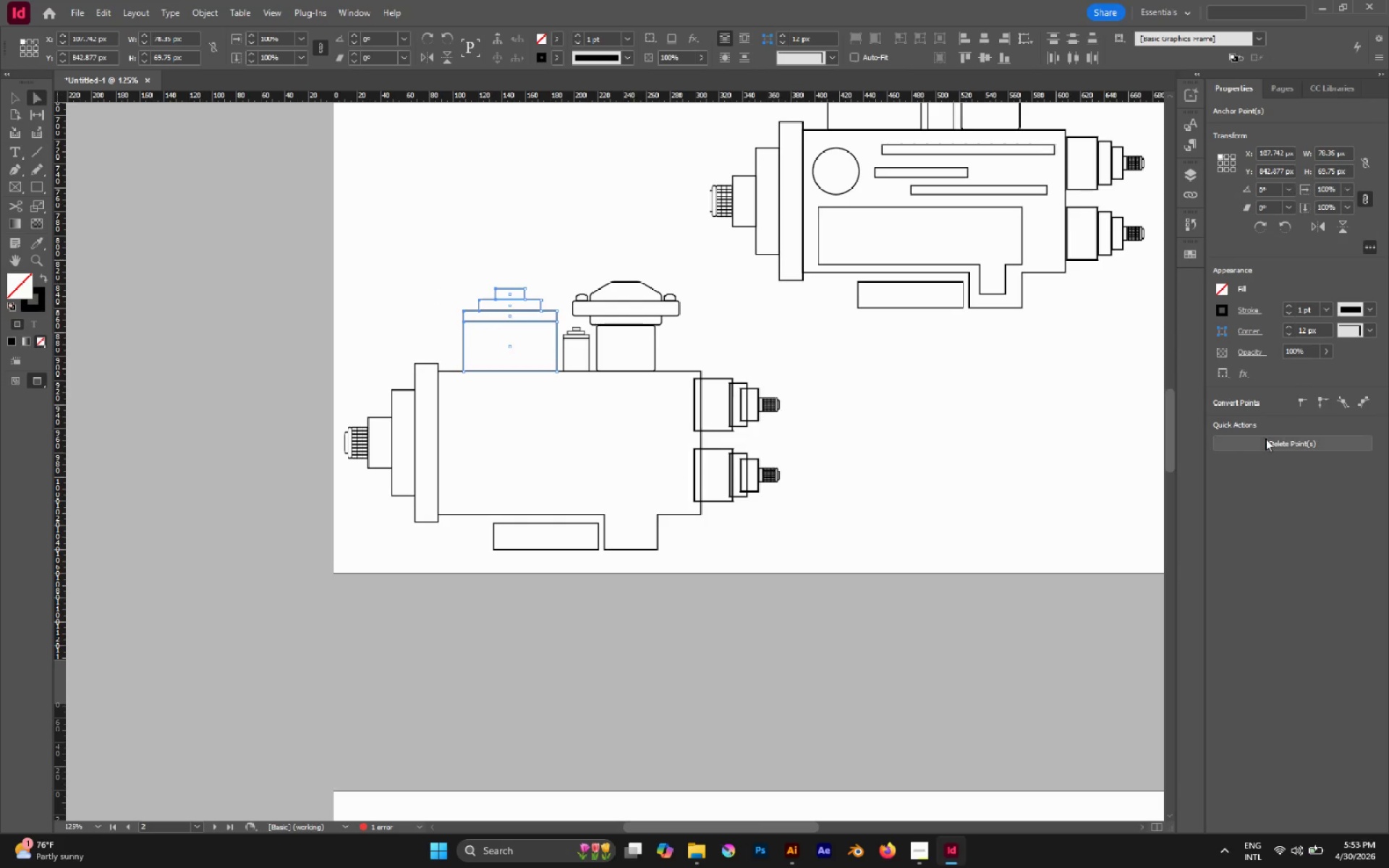 
left_click([488, 267])
 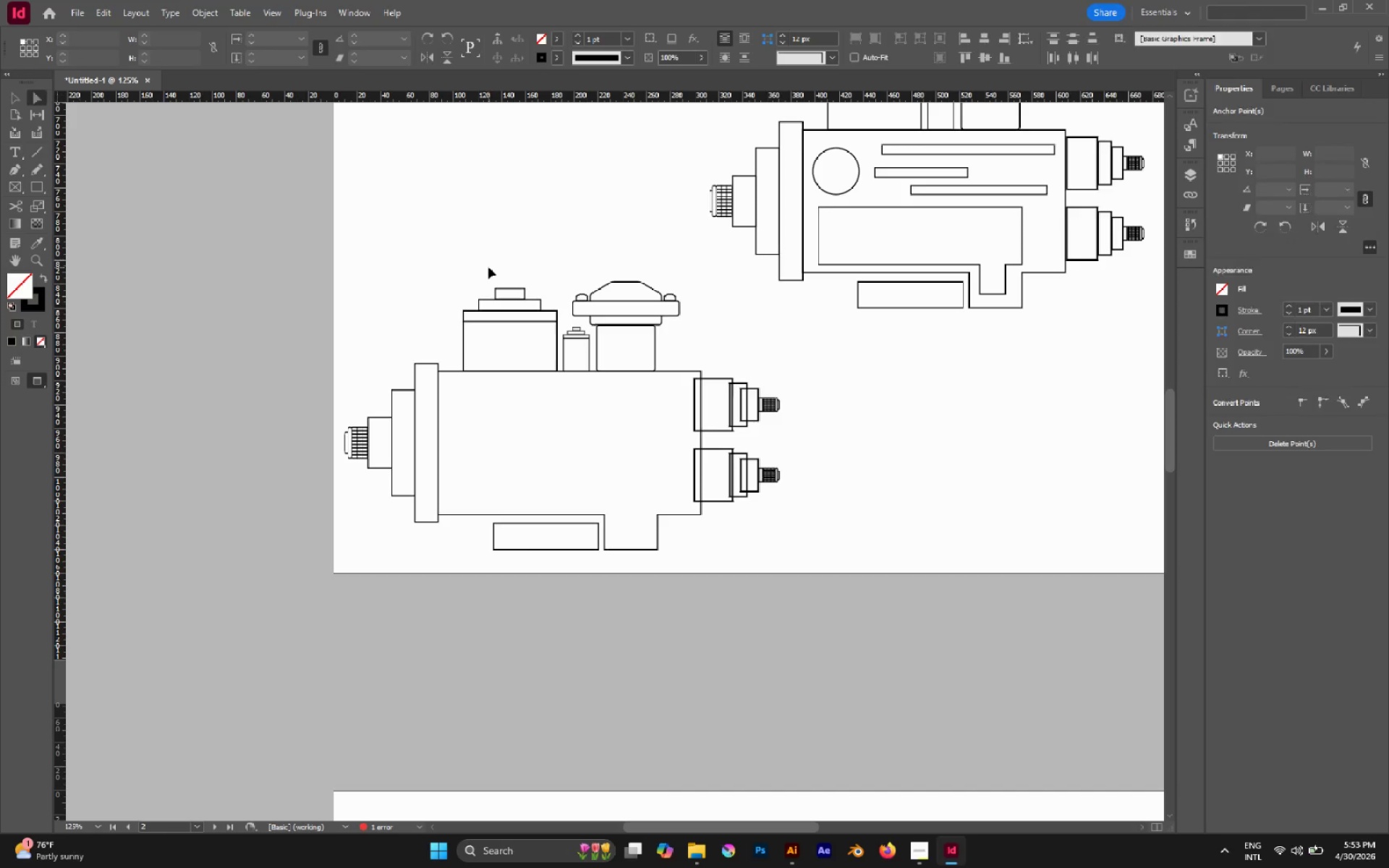 
key(V)
 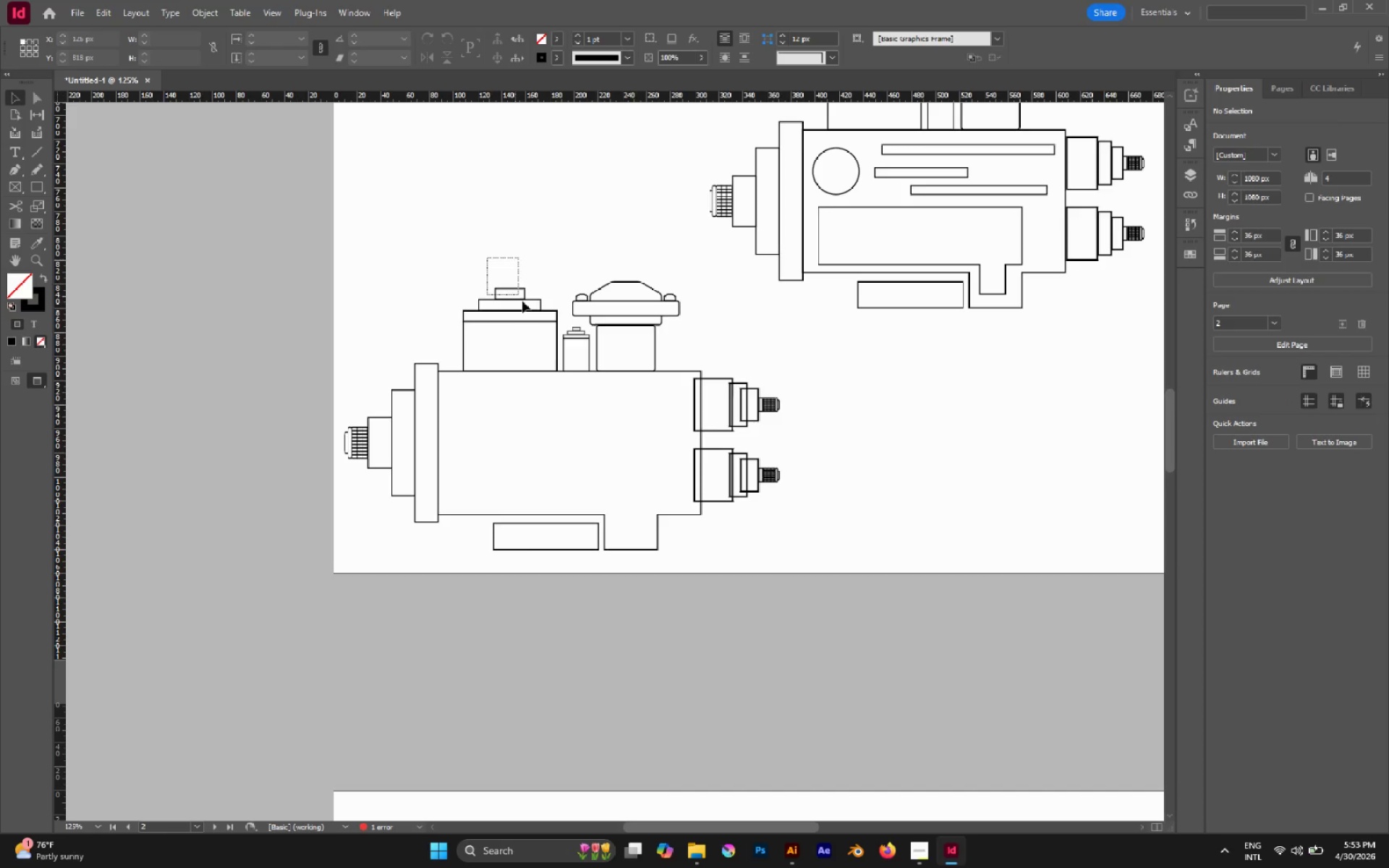 
left_click_drag(start_coordinate=[487, 258], to_coordinate=[534, 323])
 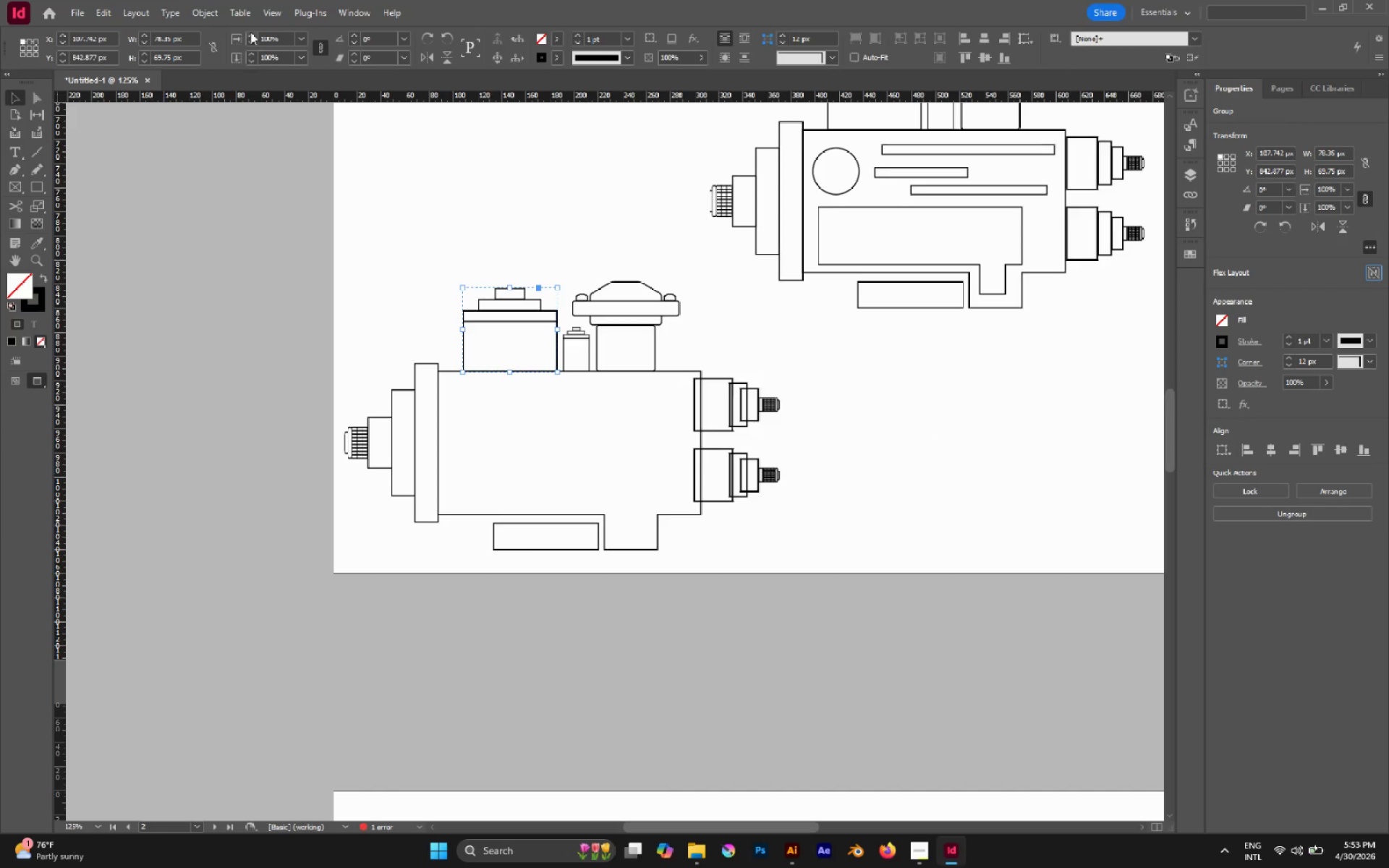 
left_click([341, 8])
 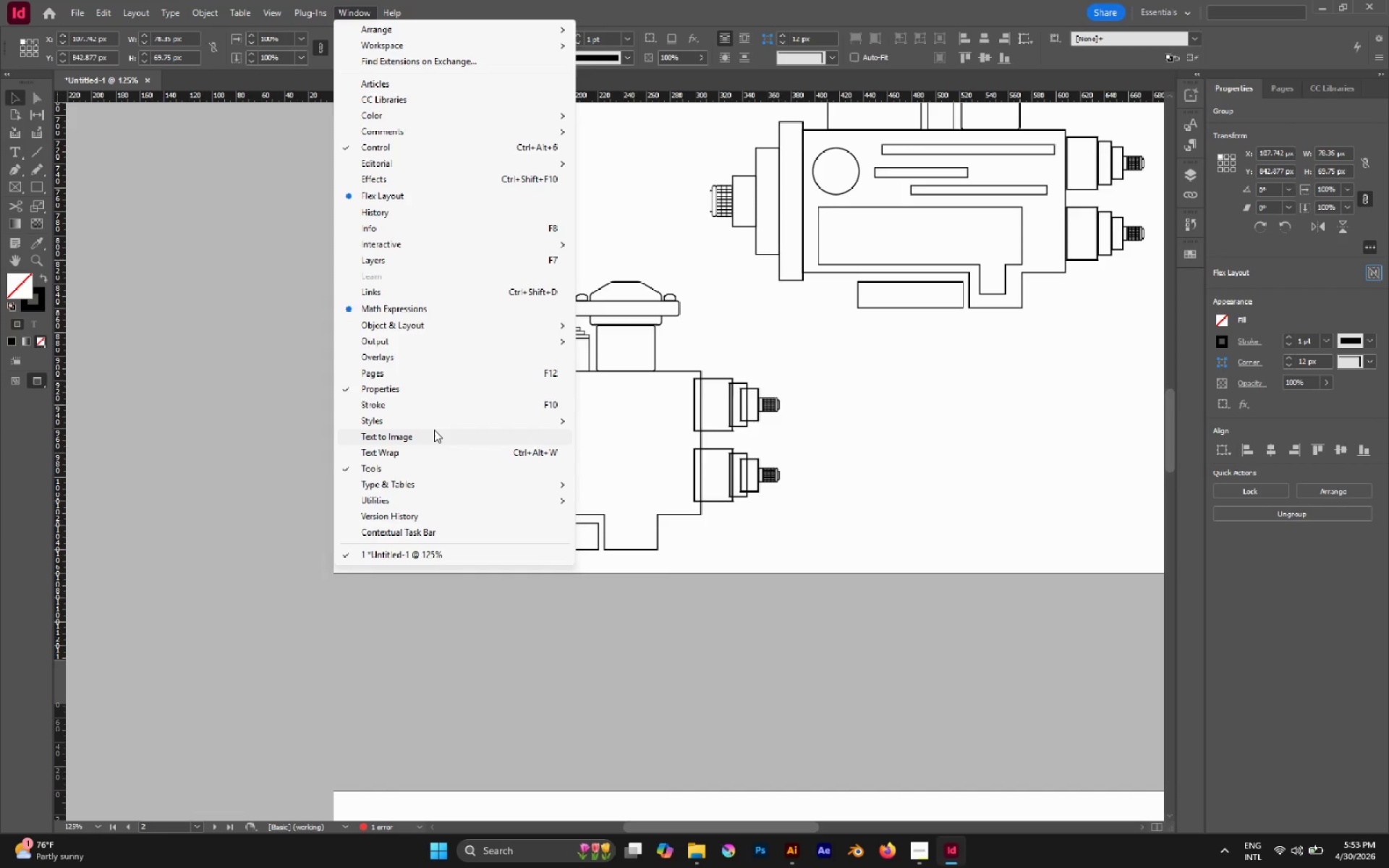 
wait(9.72)
 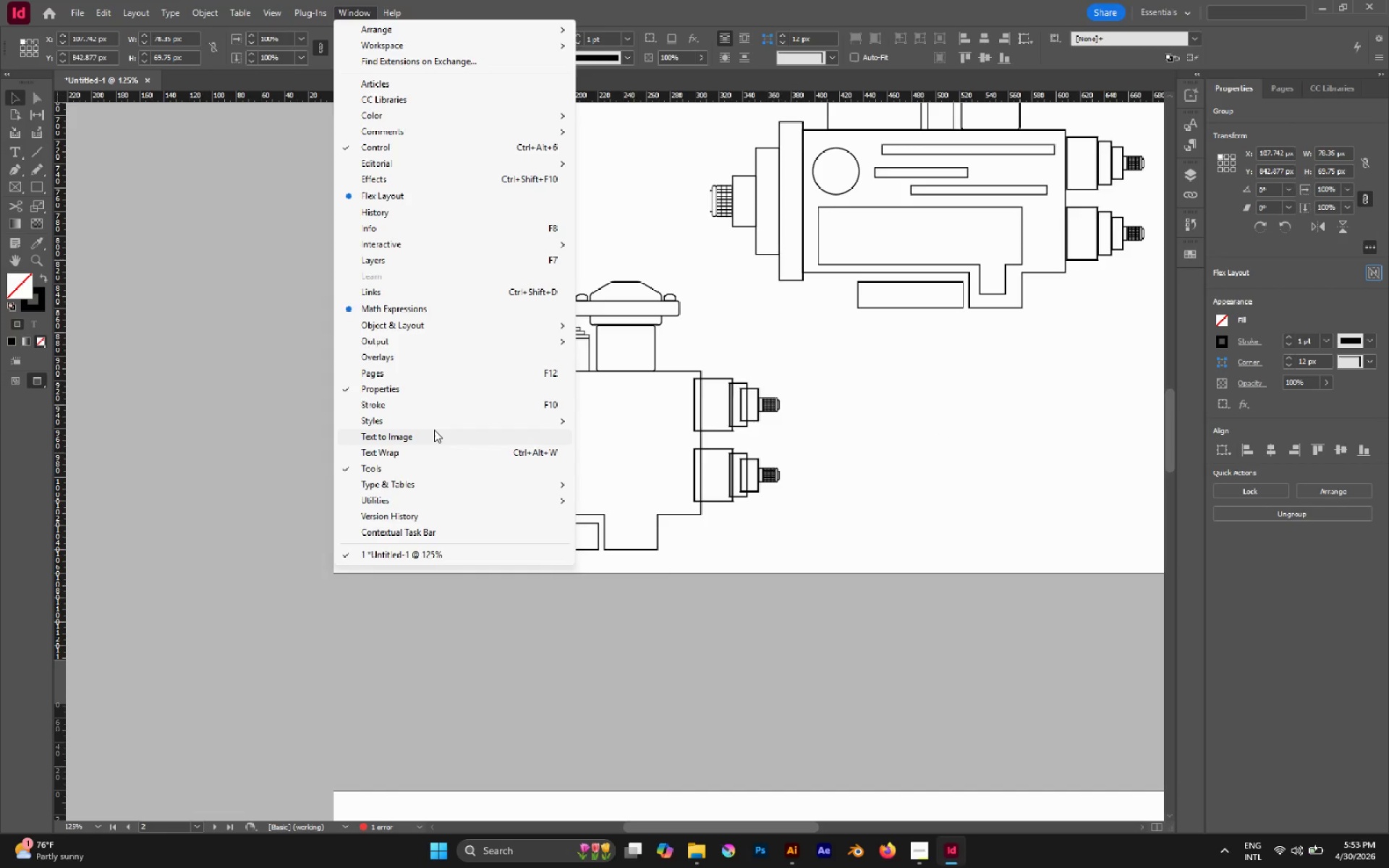 
left_click([865, 557])
 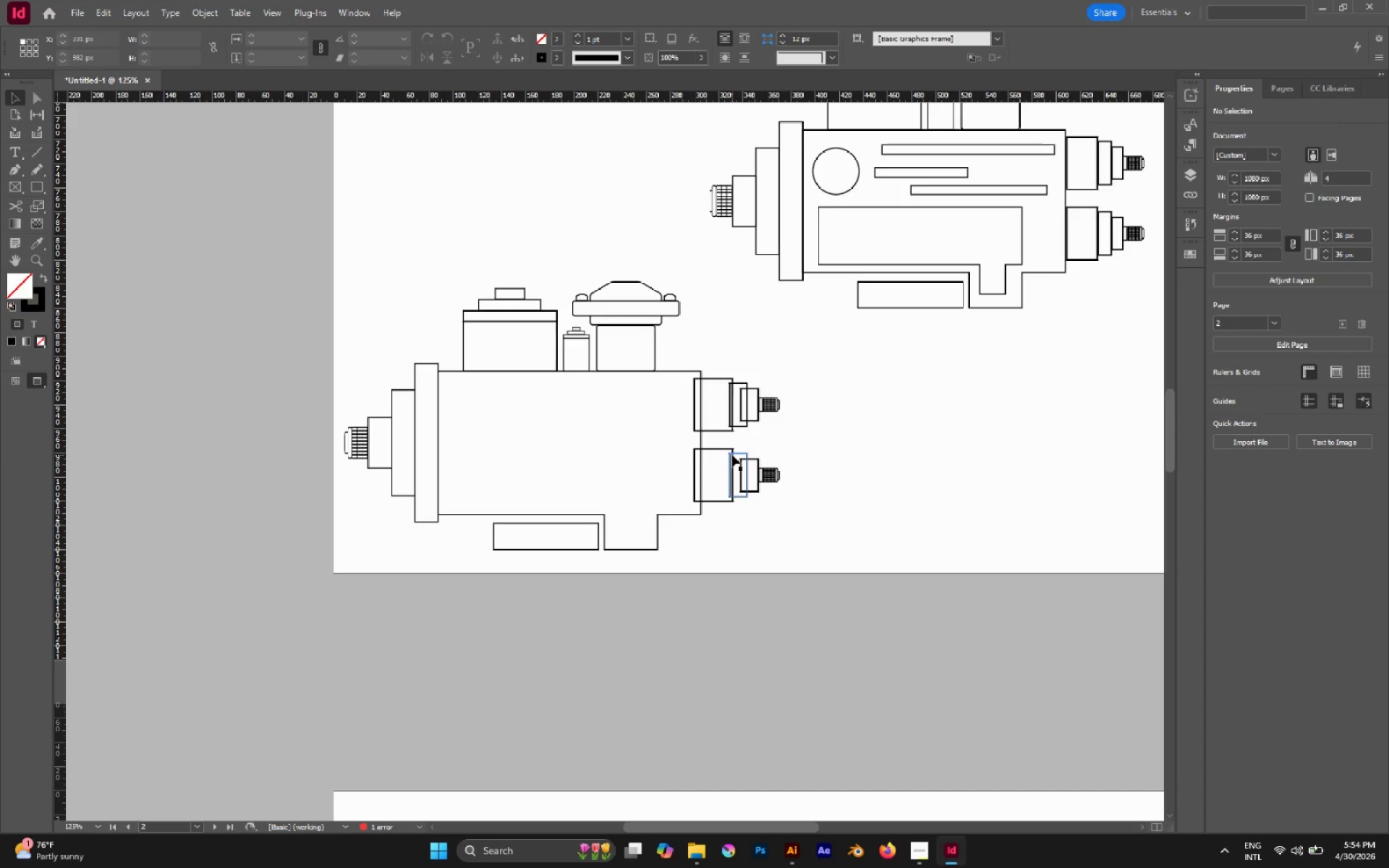 
key(V)
 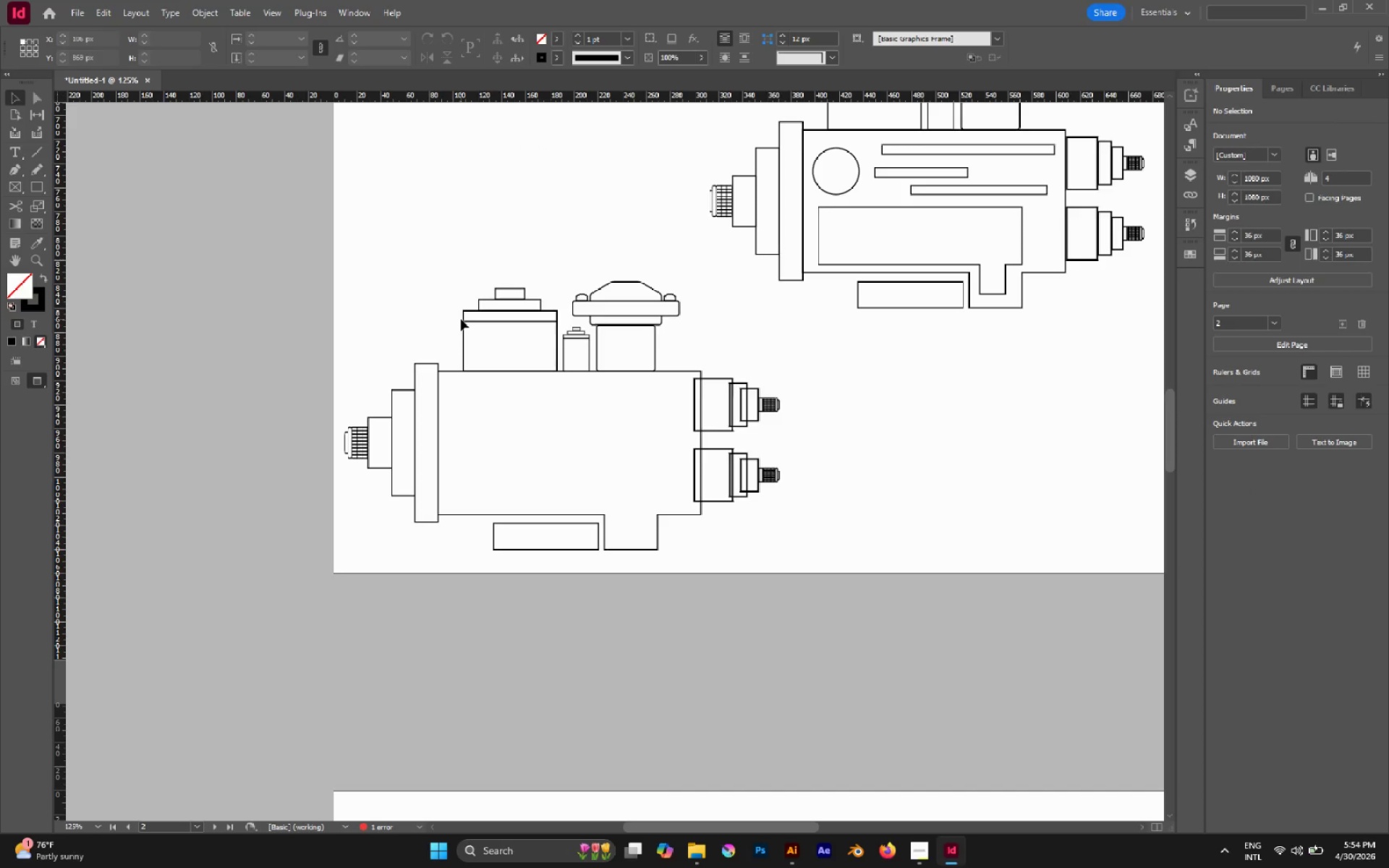 
left_click([461, 319])
 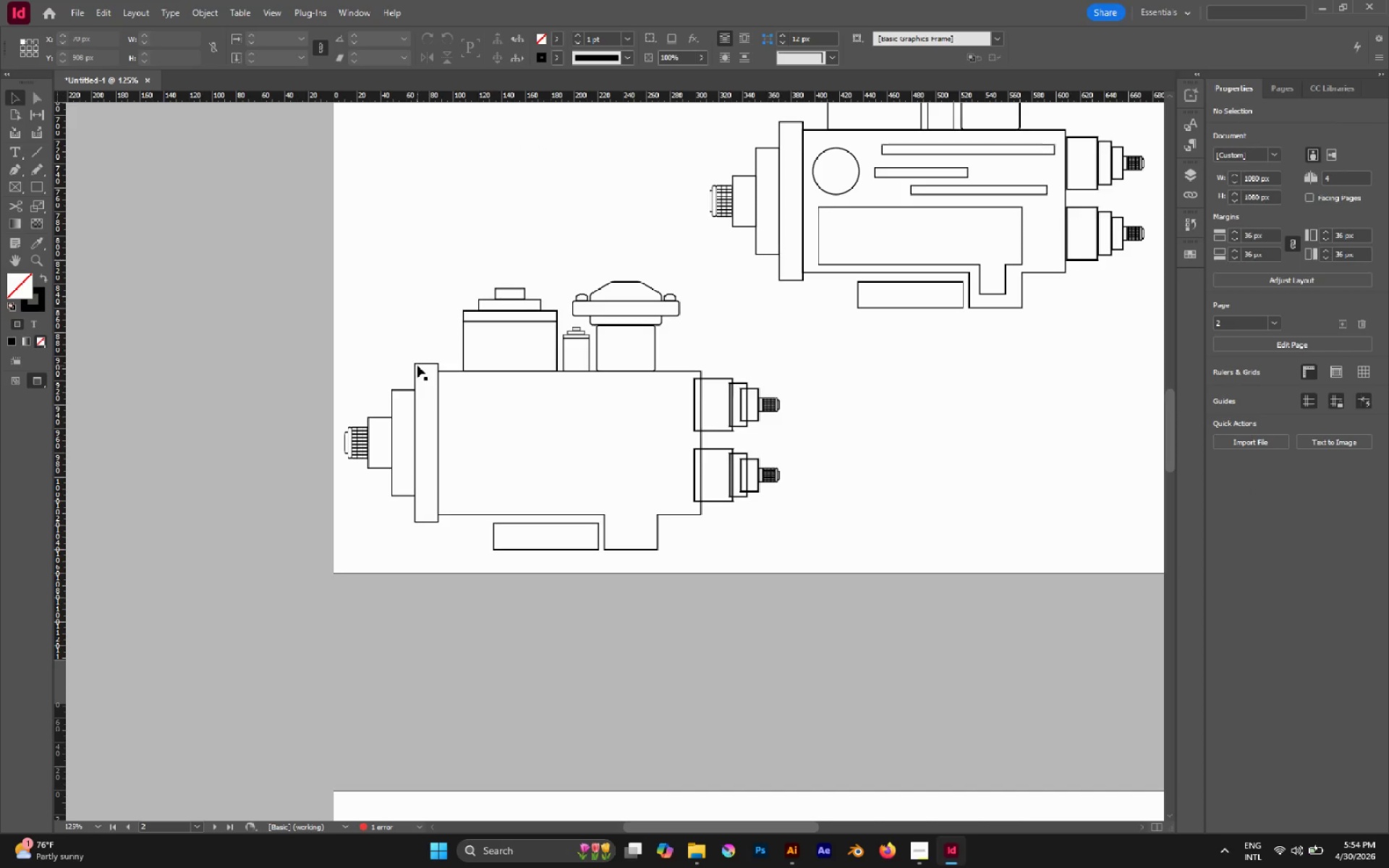 
double_click([418, 364])
 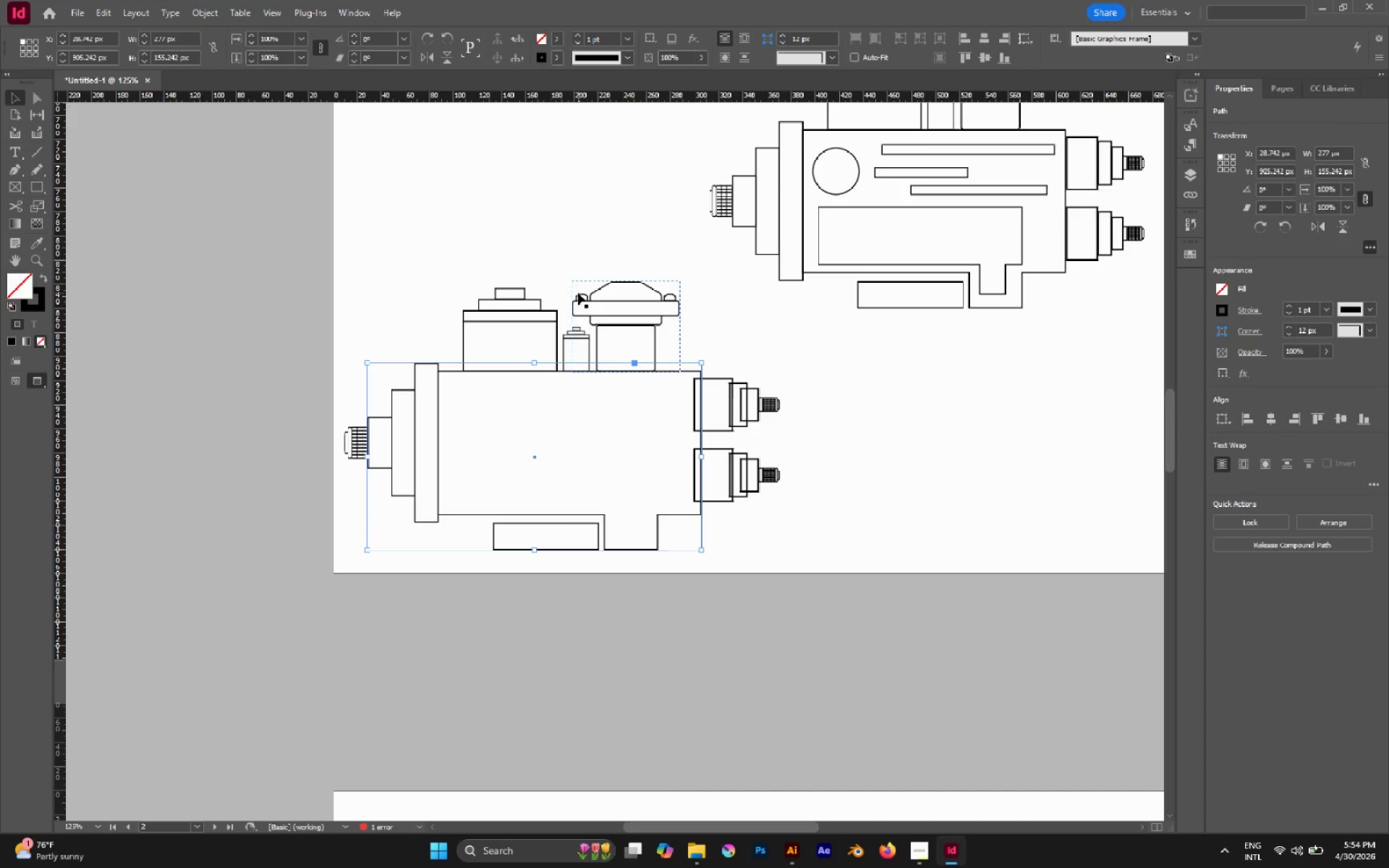 
left_click([560, 247])
 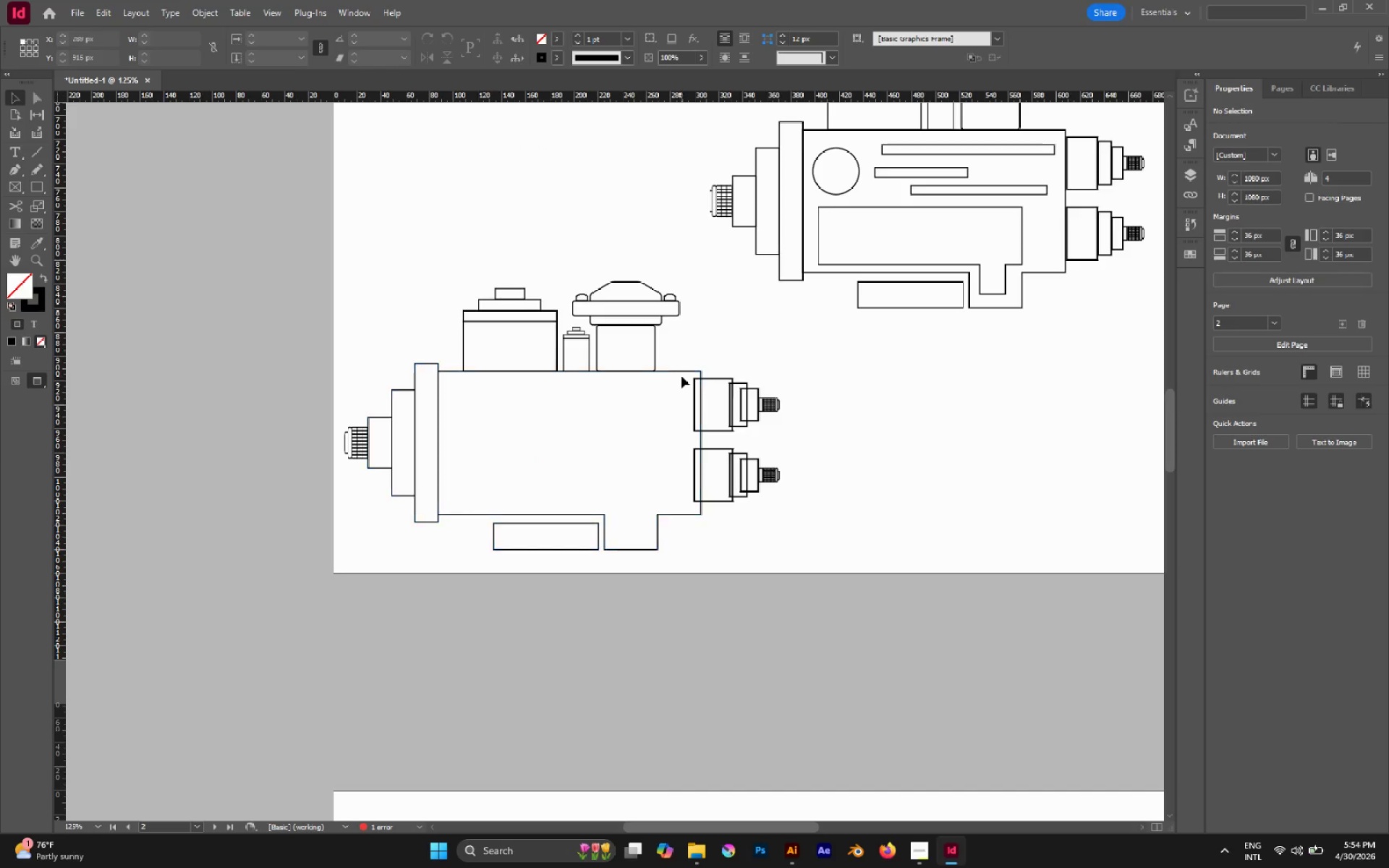 
key(A)
 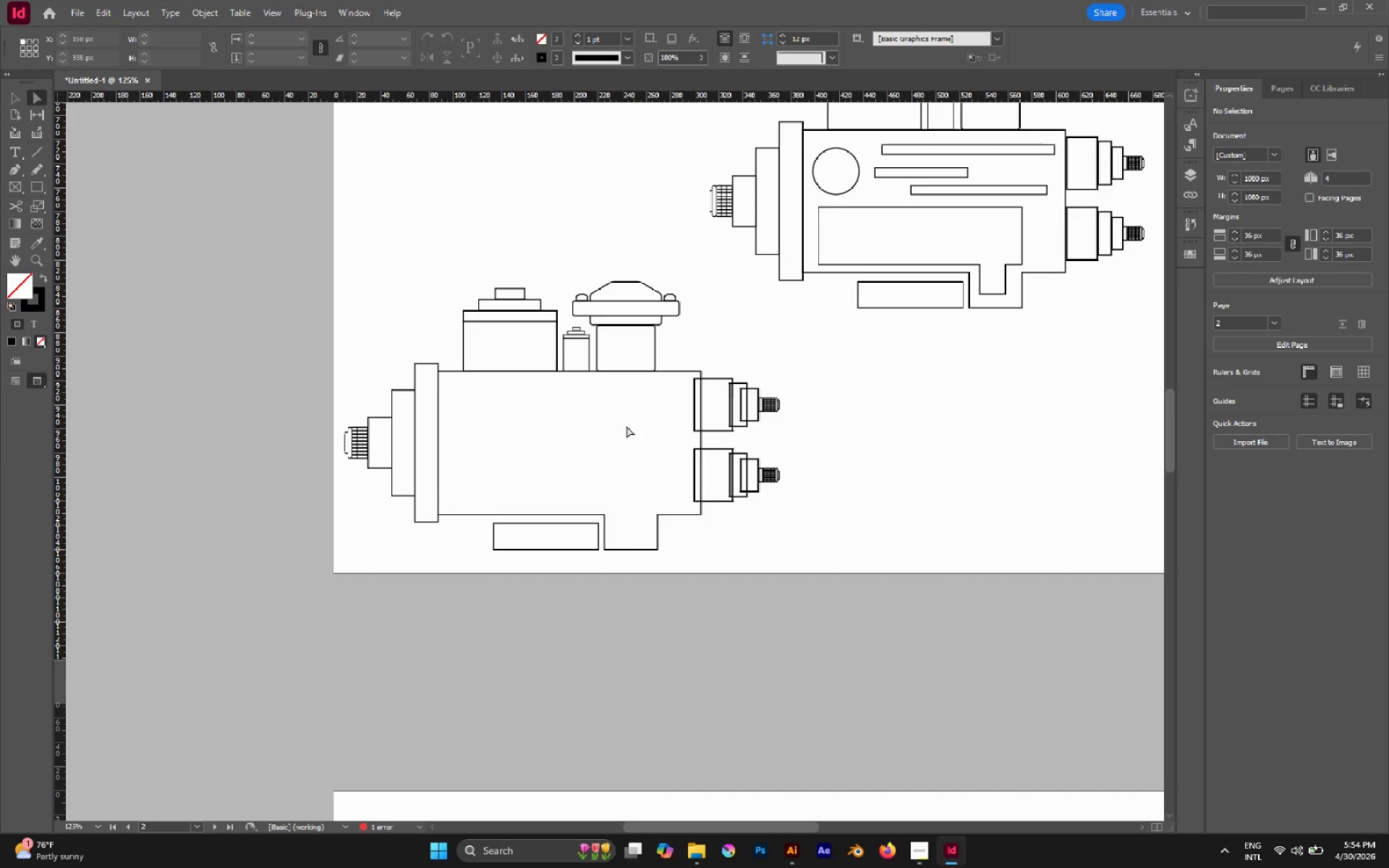 
hold_key(key=AltLeft, duration=0.5)
scroll: coordinate [648, 422], scroll_direction: none, amount: 0.0
 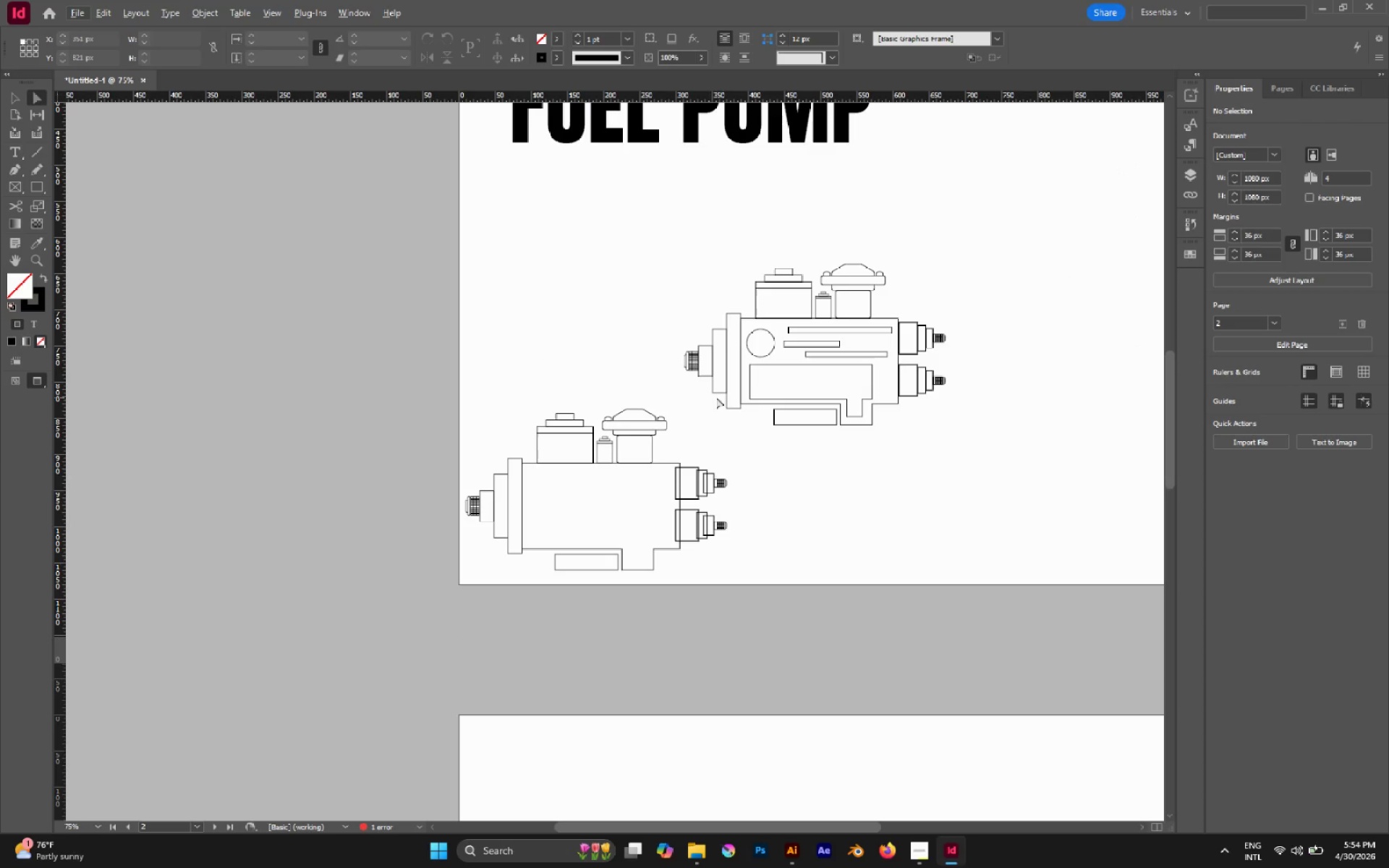 
wait(7.49)
 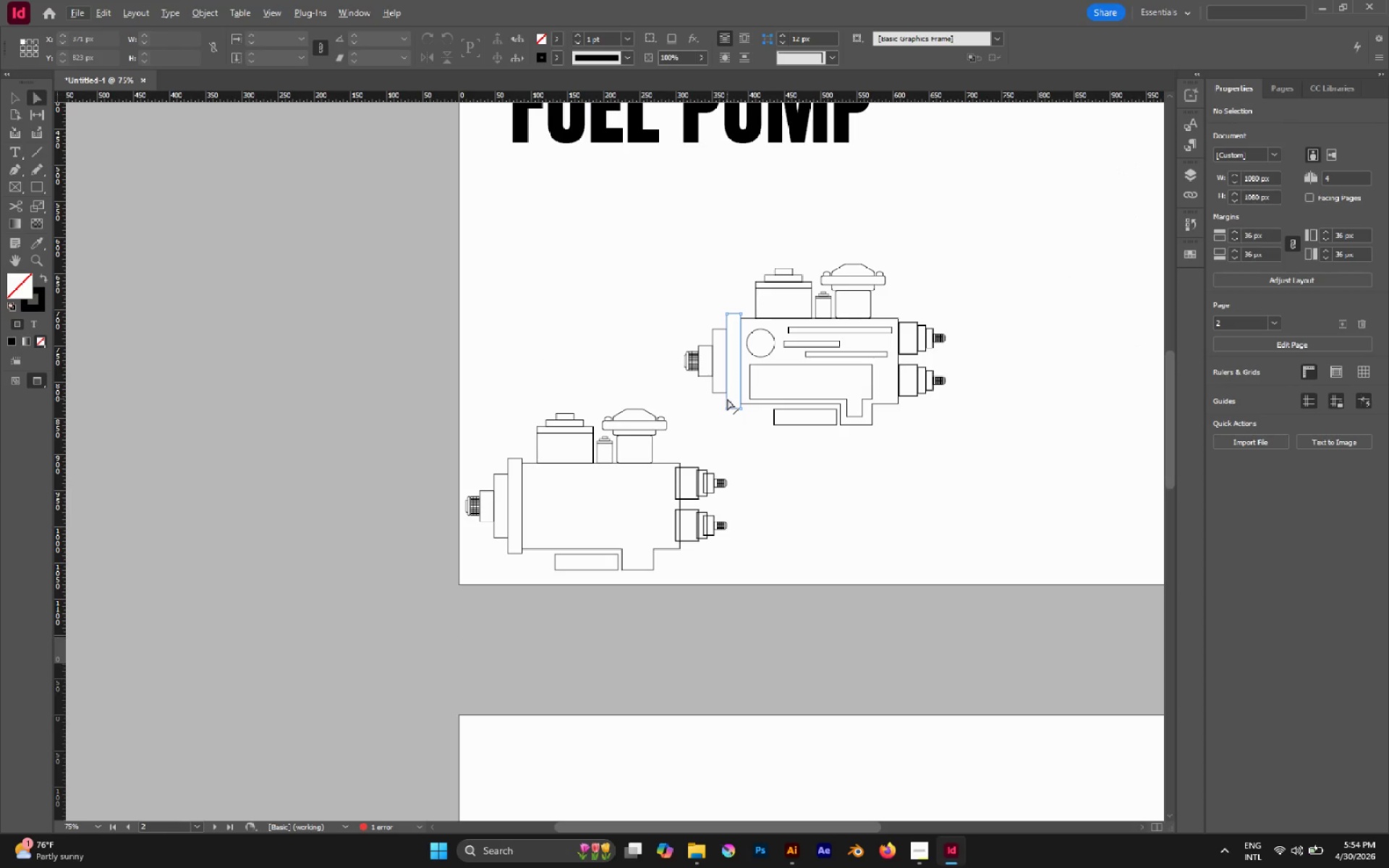 
key(V)
 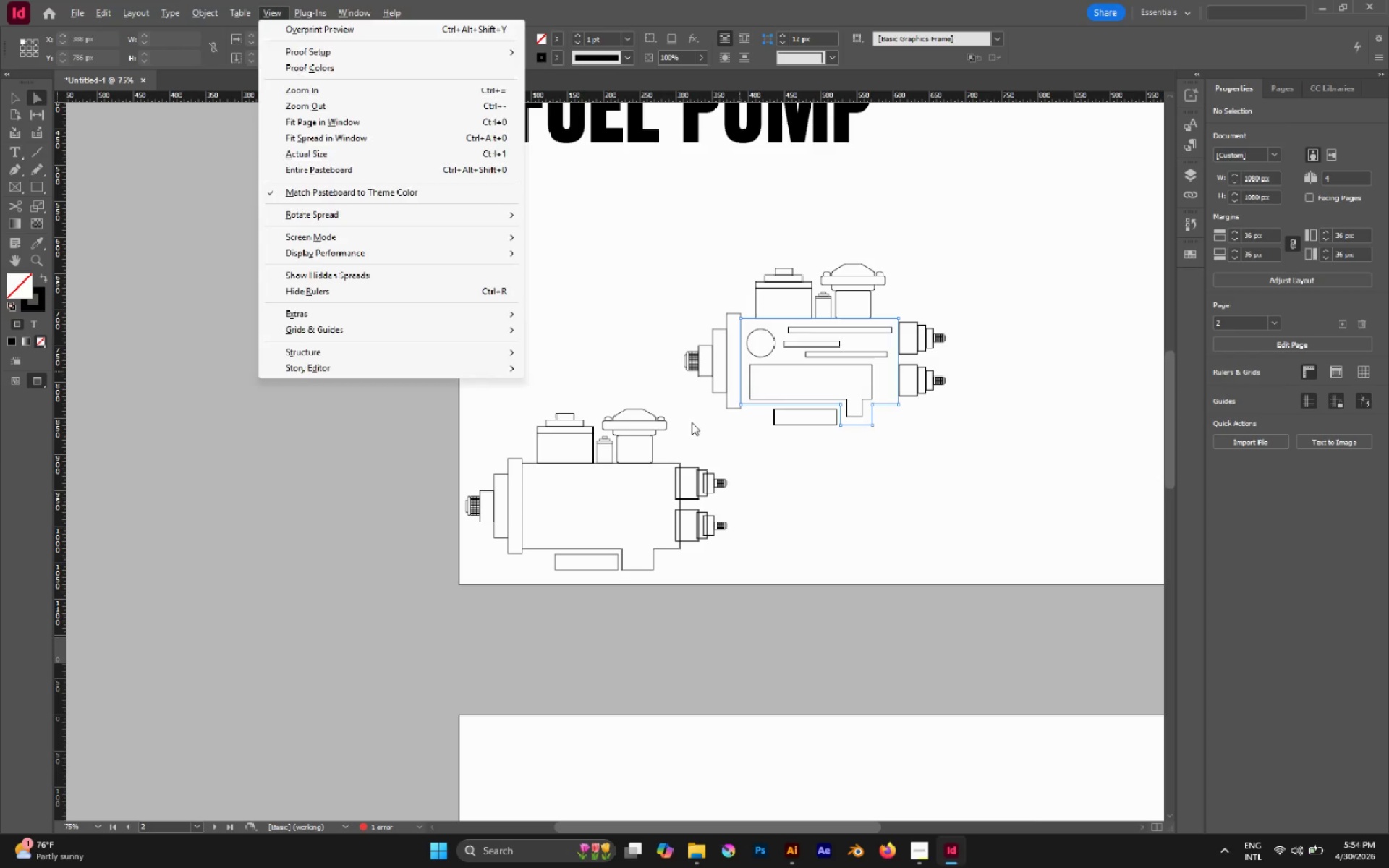 
left_click([692, 422])
 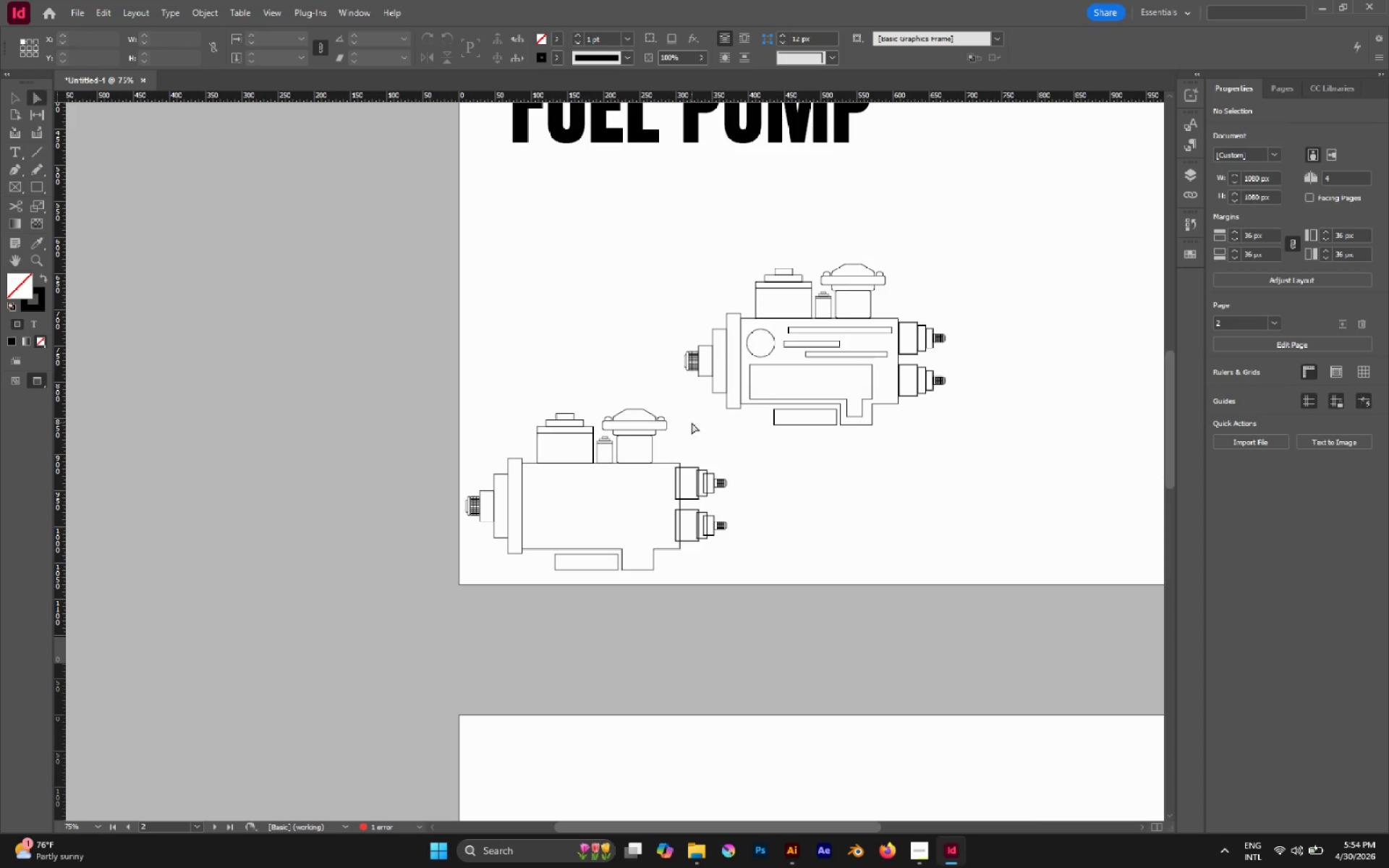 
key(V)
 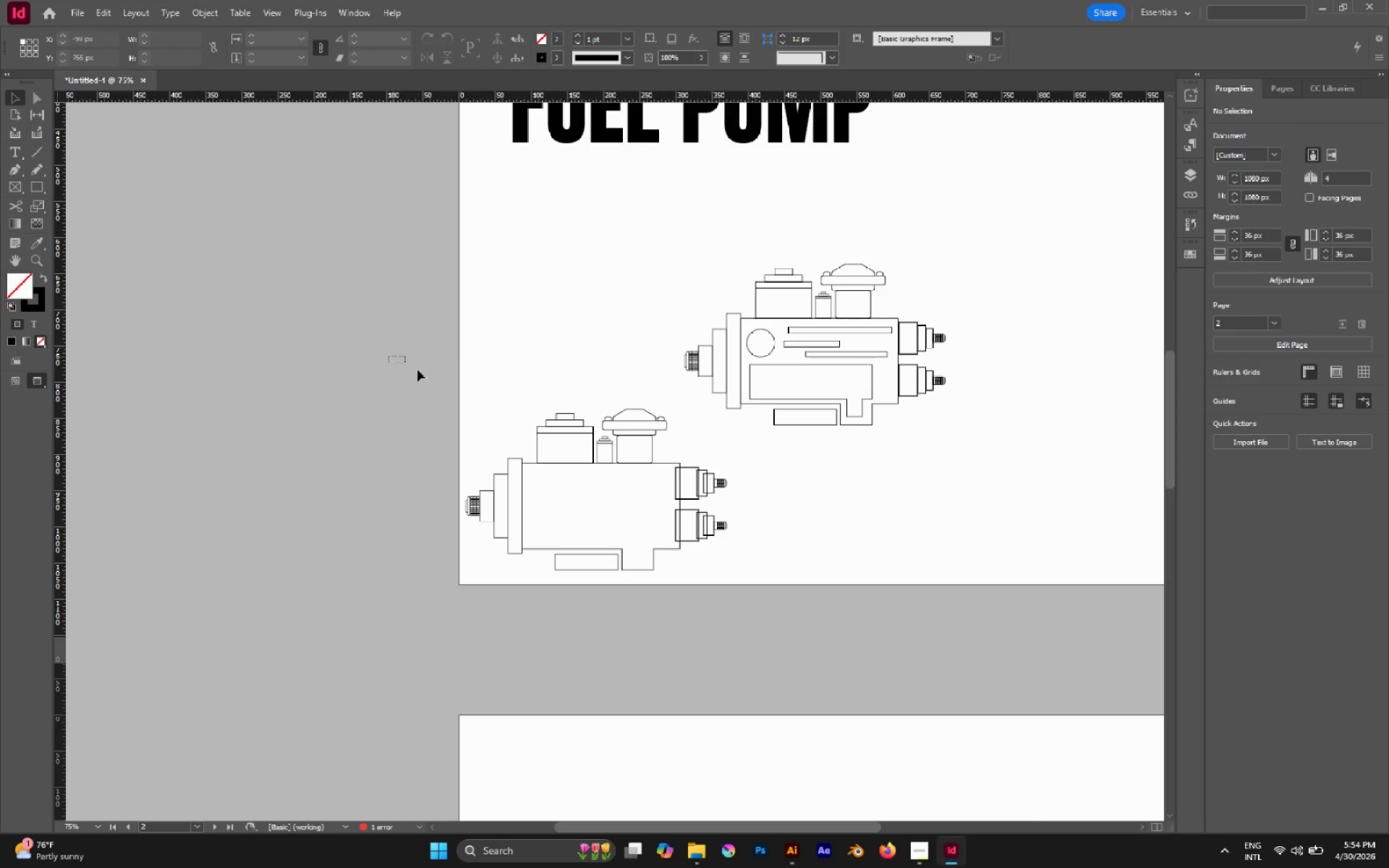 
left_click_drag(start_coordinate=[388, 356], to_coordinate=[668, 606])
 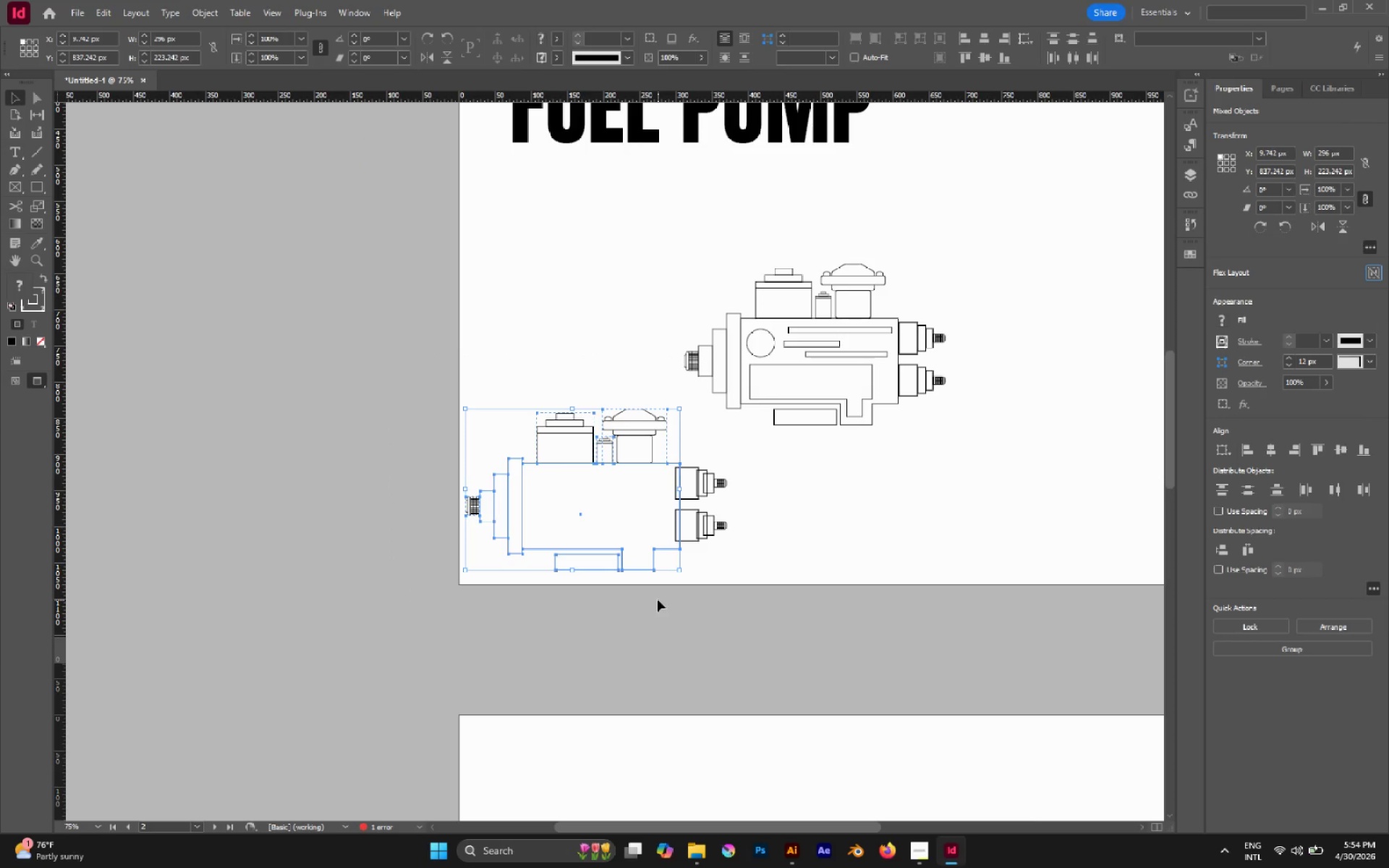 
key(Delete)
 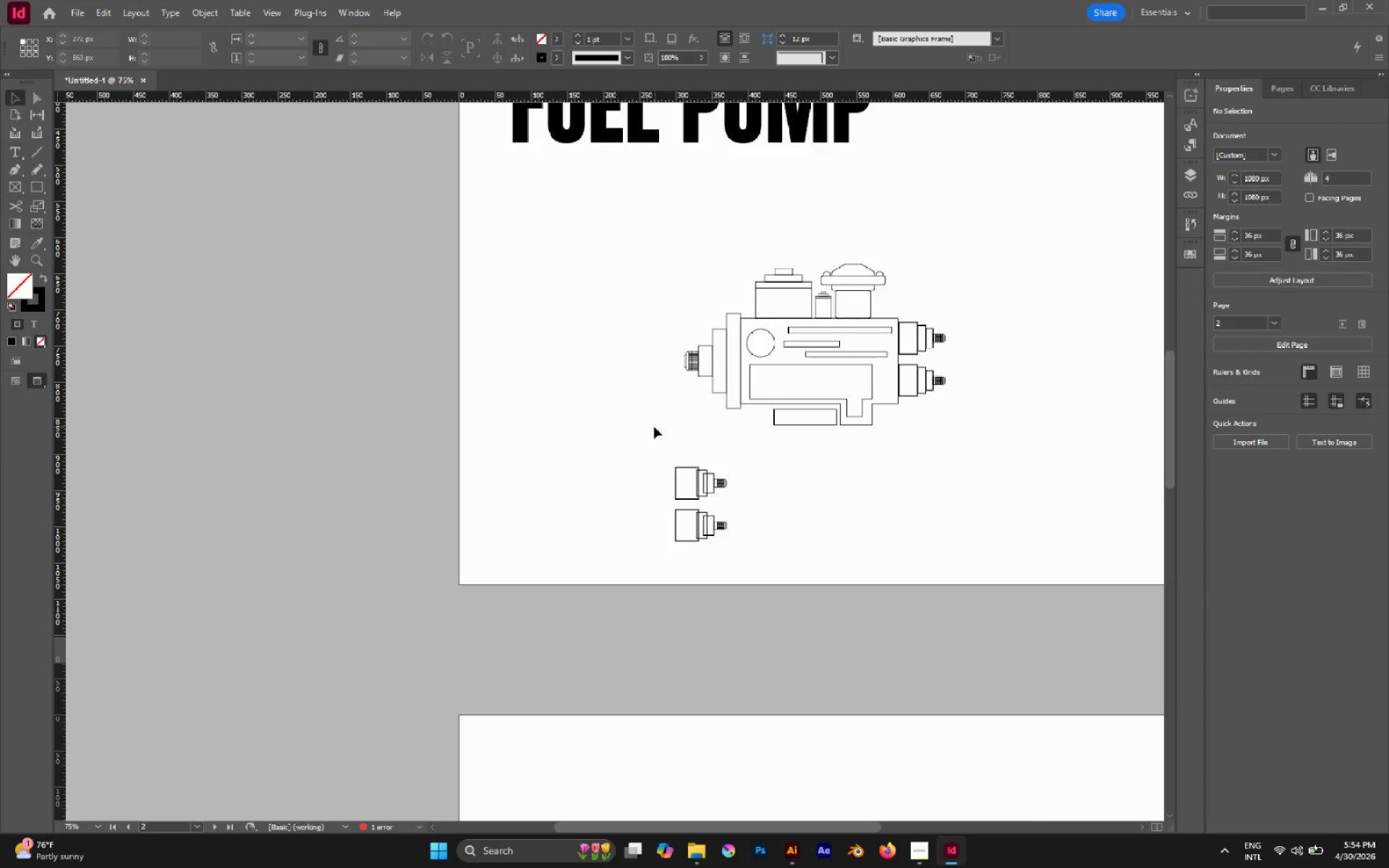 
left_click_drag(start_coordinate=[664, 467], to_coordinate=[776, 579])
 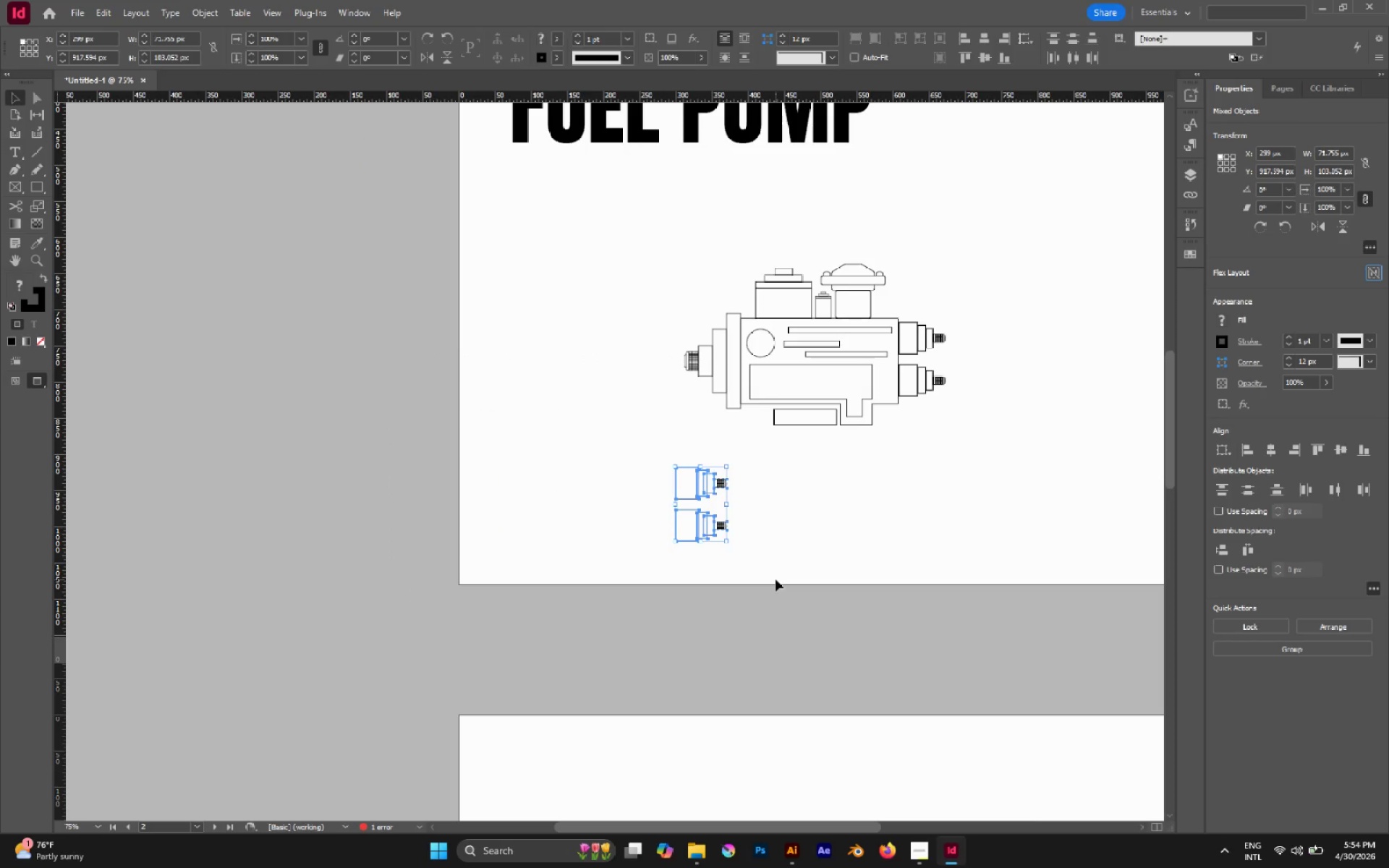 
key(Delete)
 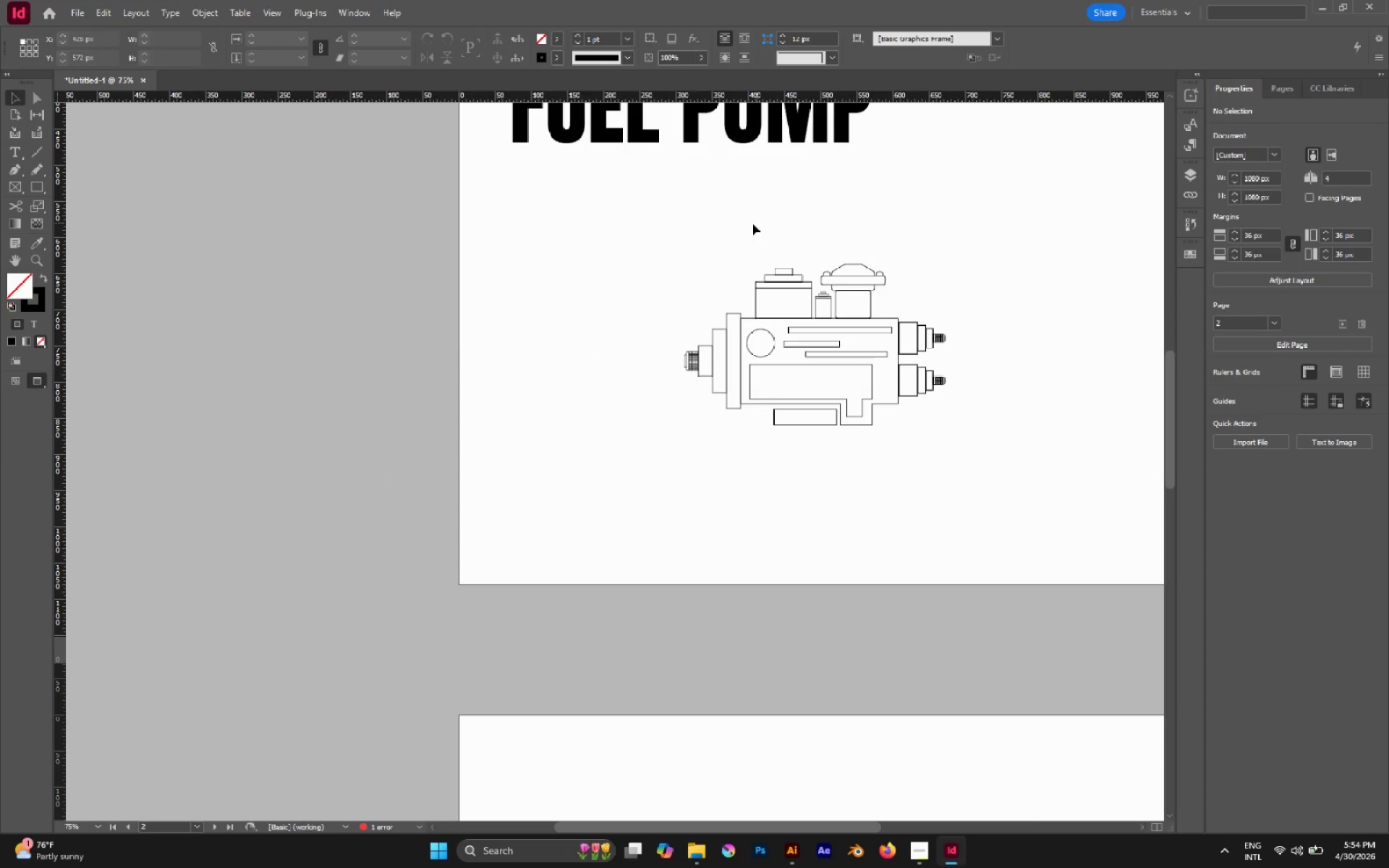 
left_click_drag(start_coordinate=[672, 226], to_coordinate=[1126, 545])
 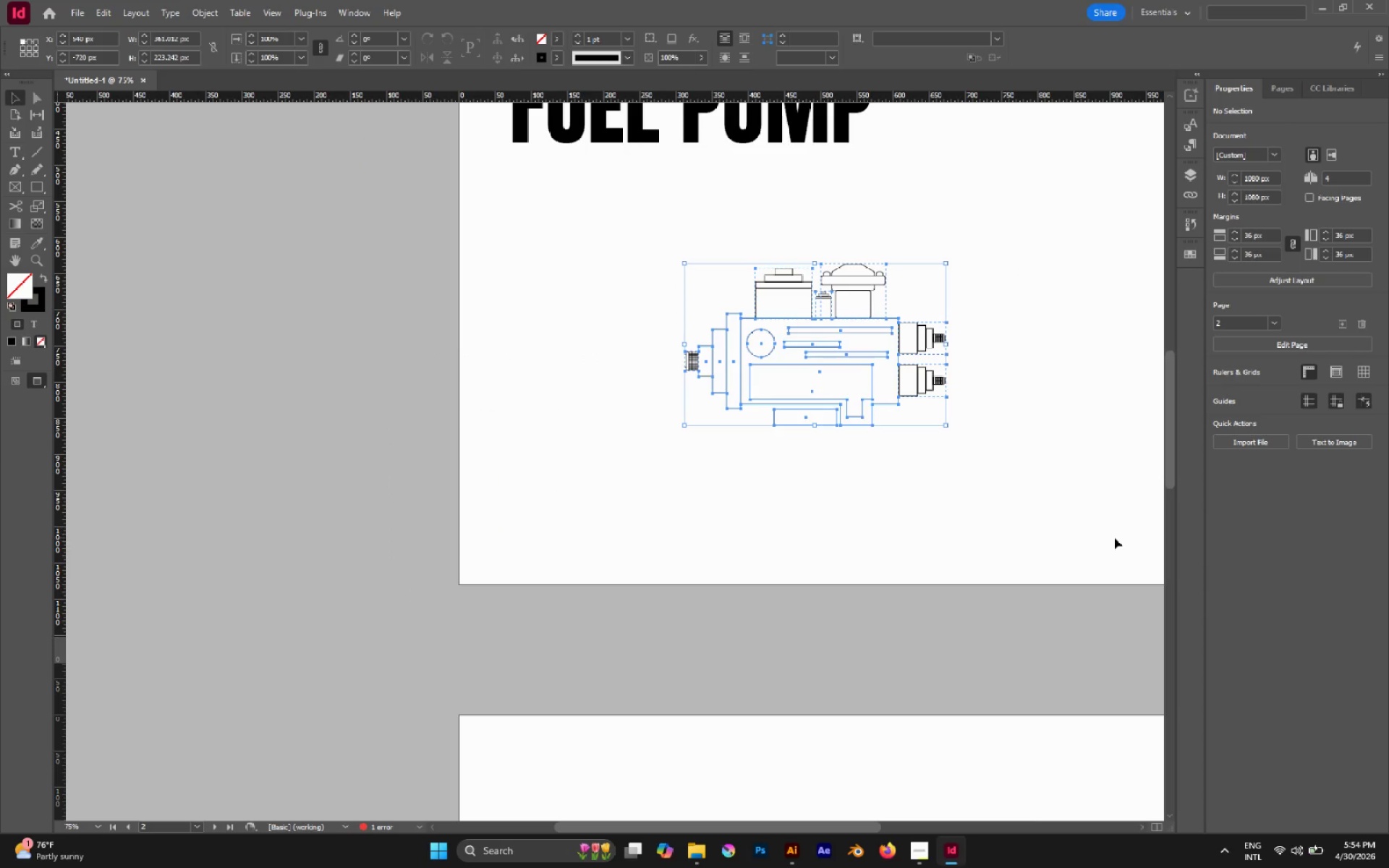 
key(Control+C)
 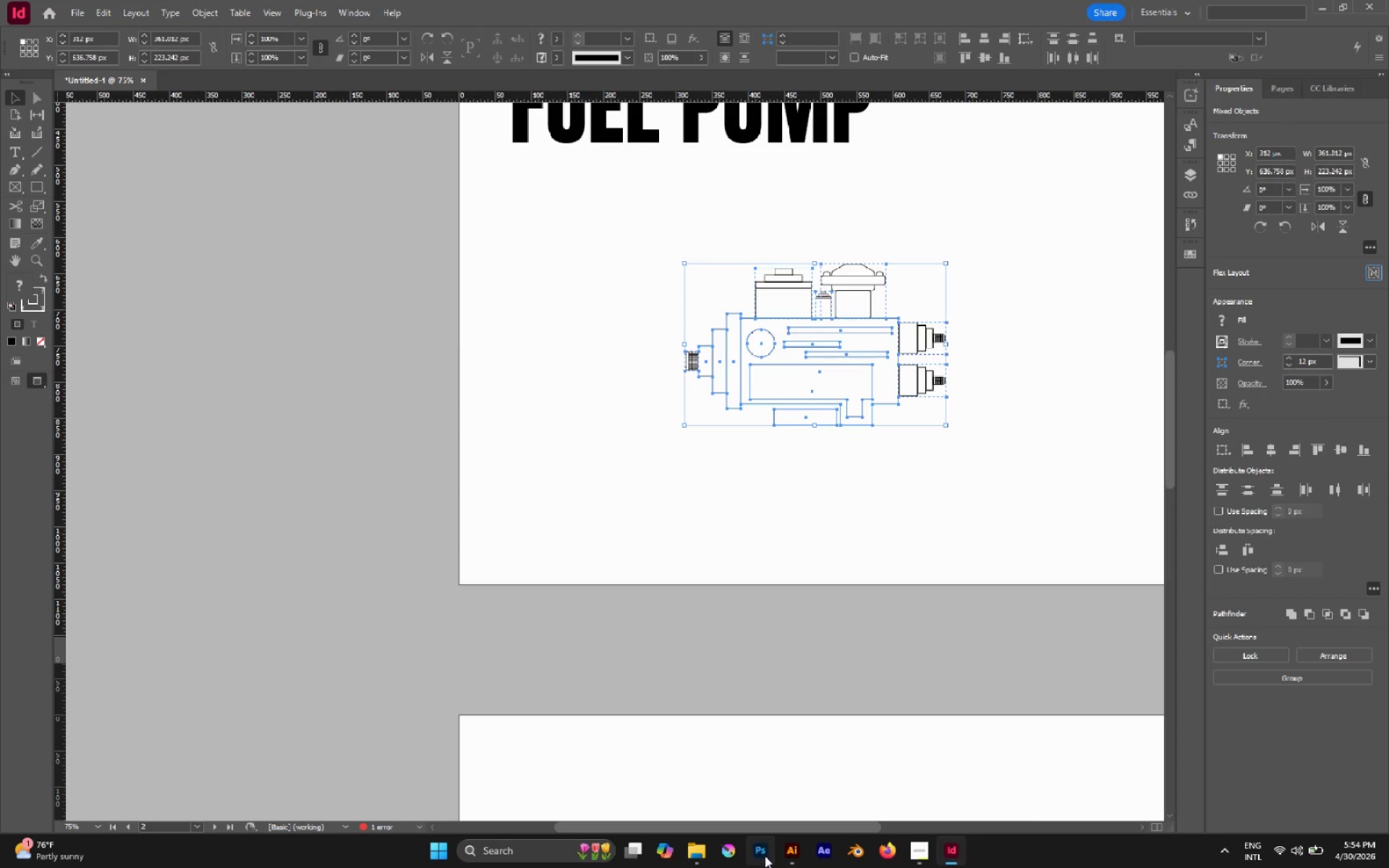 
left_click([786, 853])
 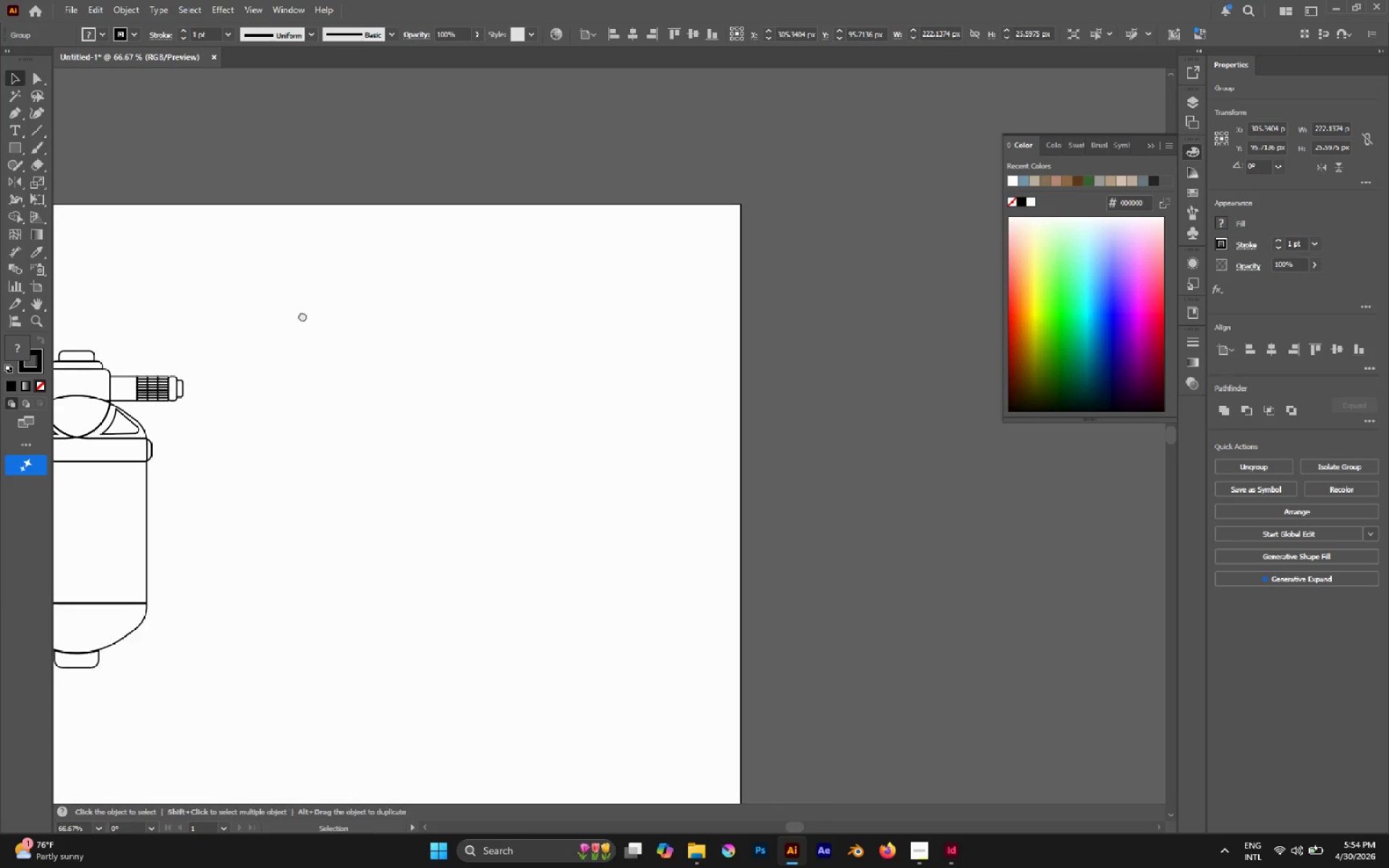 
left_click([534, 369])
 